 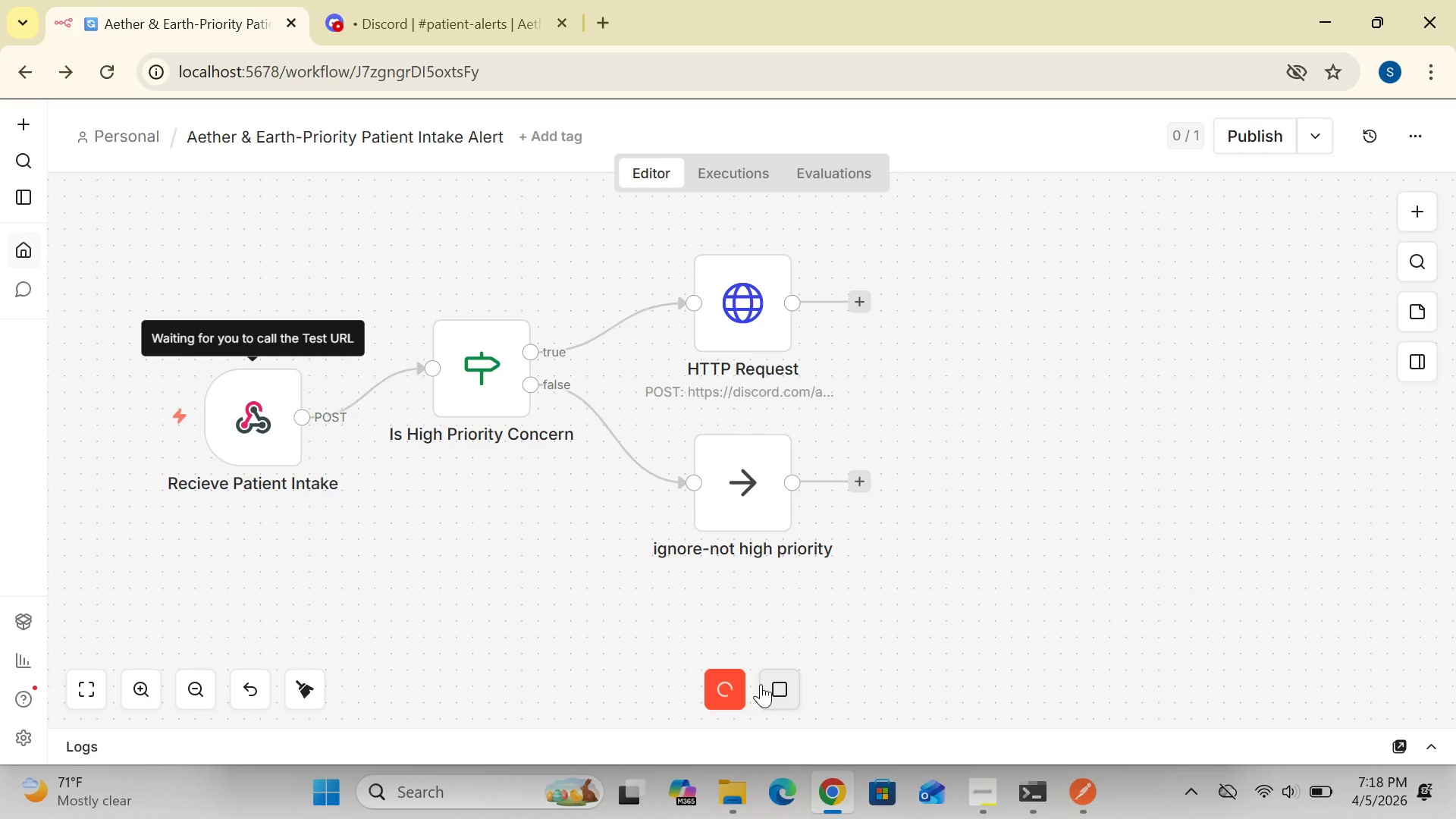 
left_click([1081, 786])
 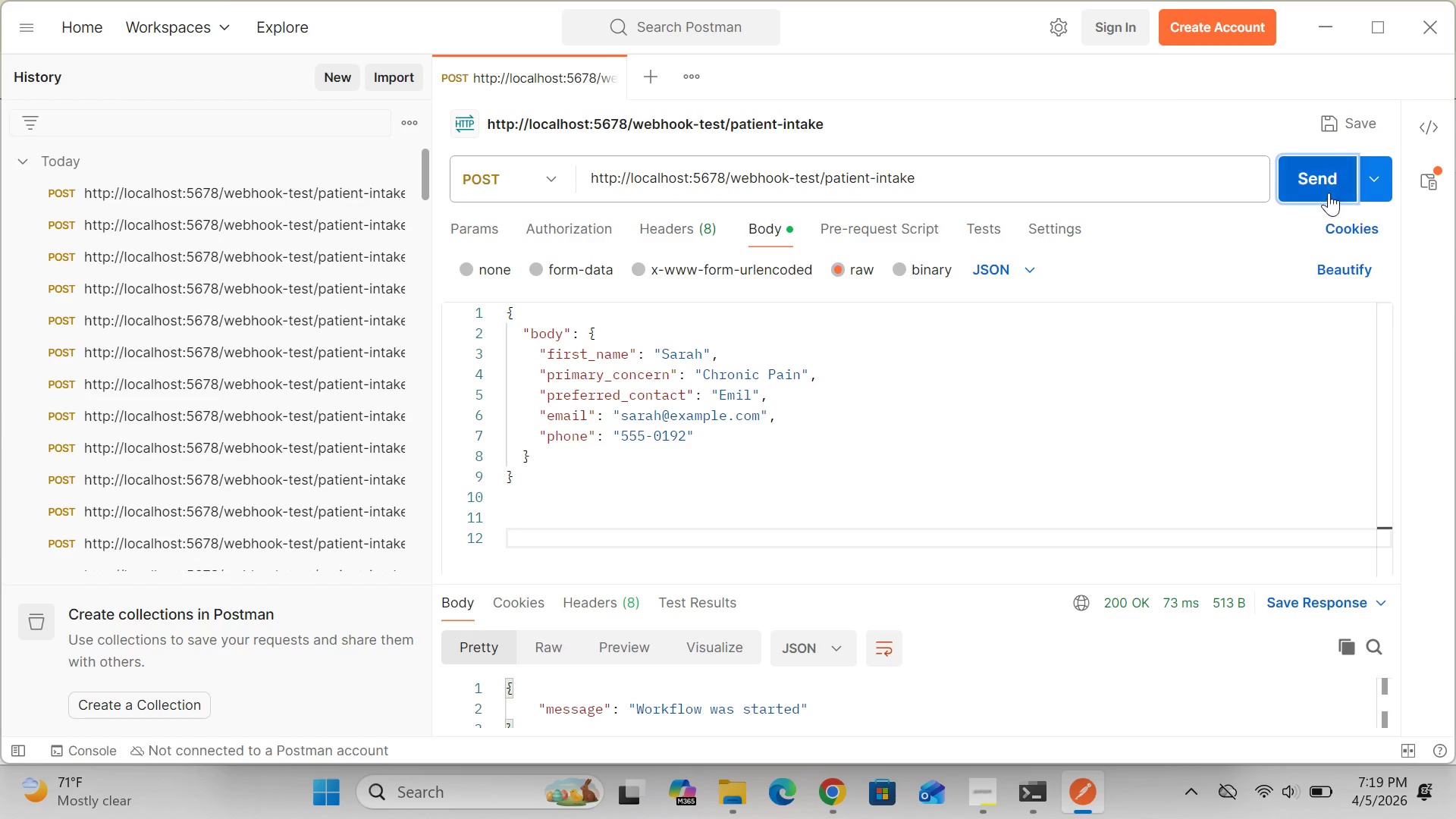 
left_click([1332, 188])
 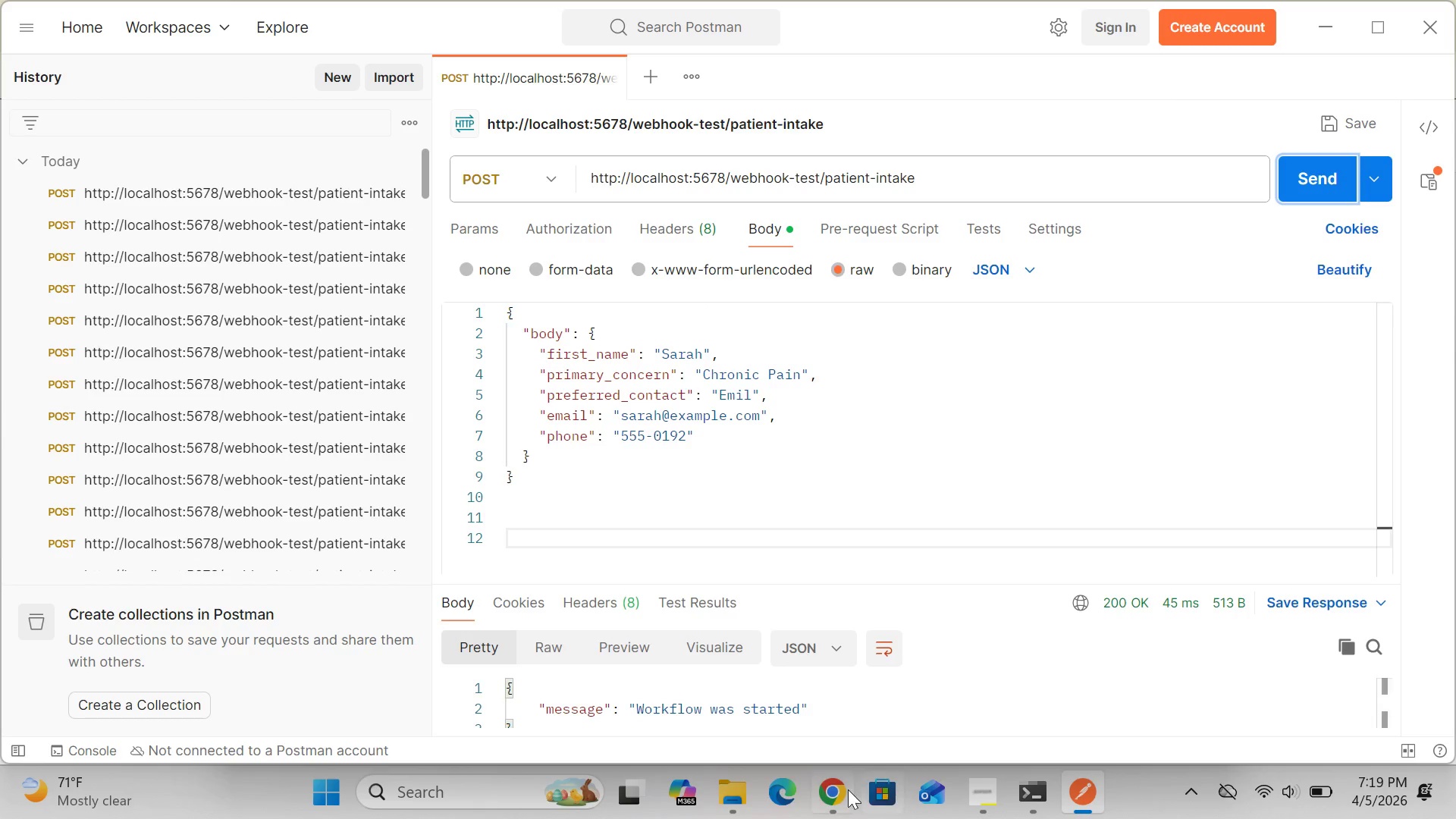 
left_click([839, 794])
 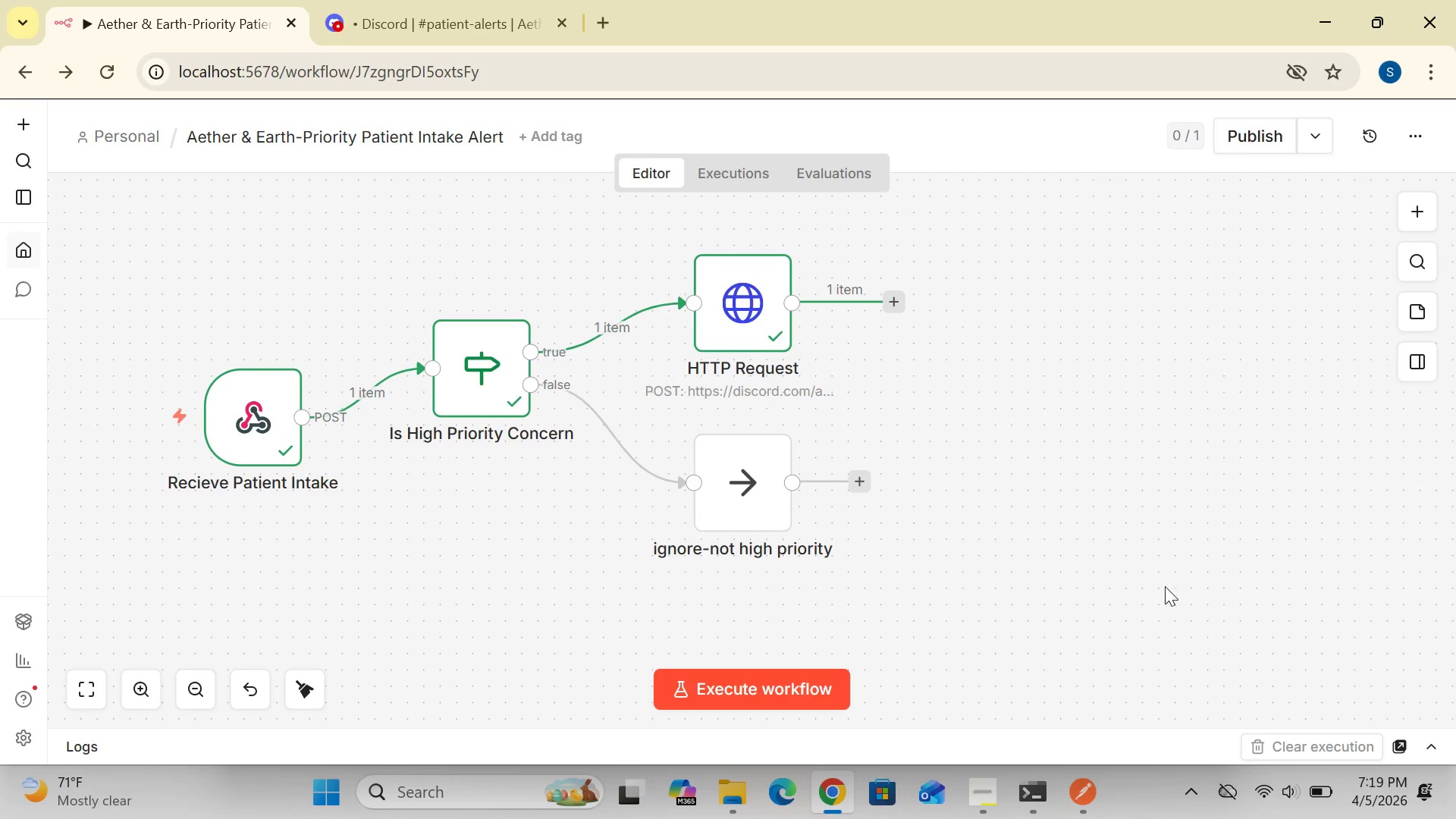 
wait(26.44)
 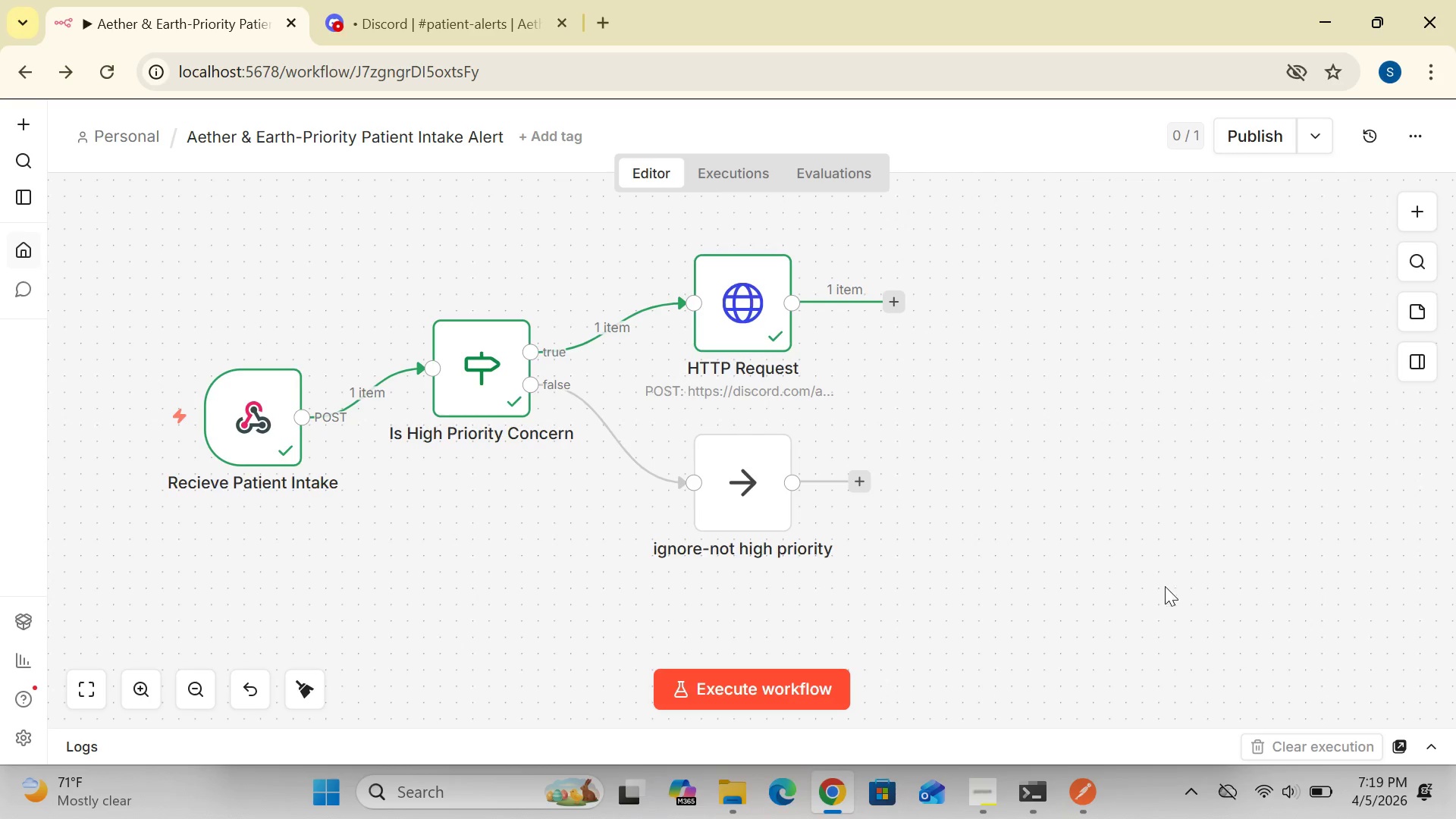 
left_click_drag(start_coordinate=[1056, 643], to_coordinate=[1067, 629])
 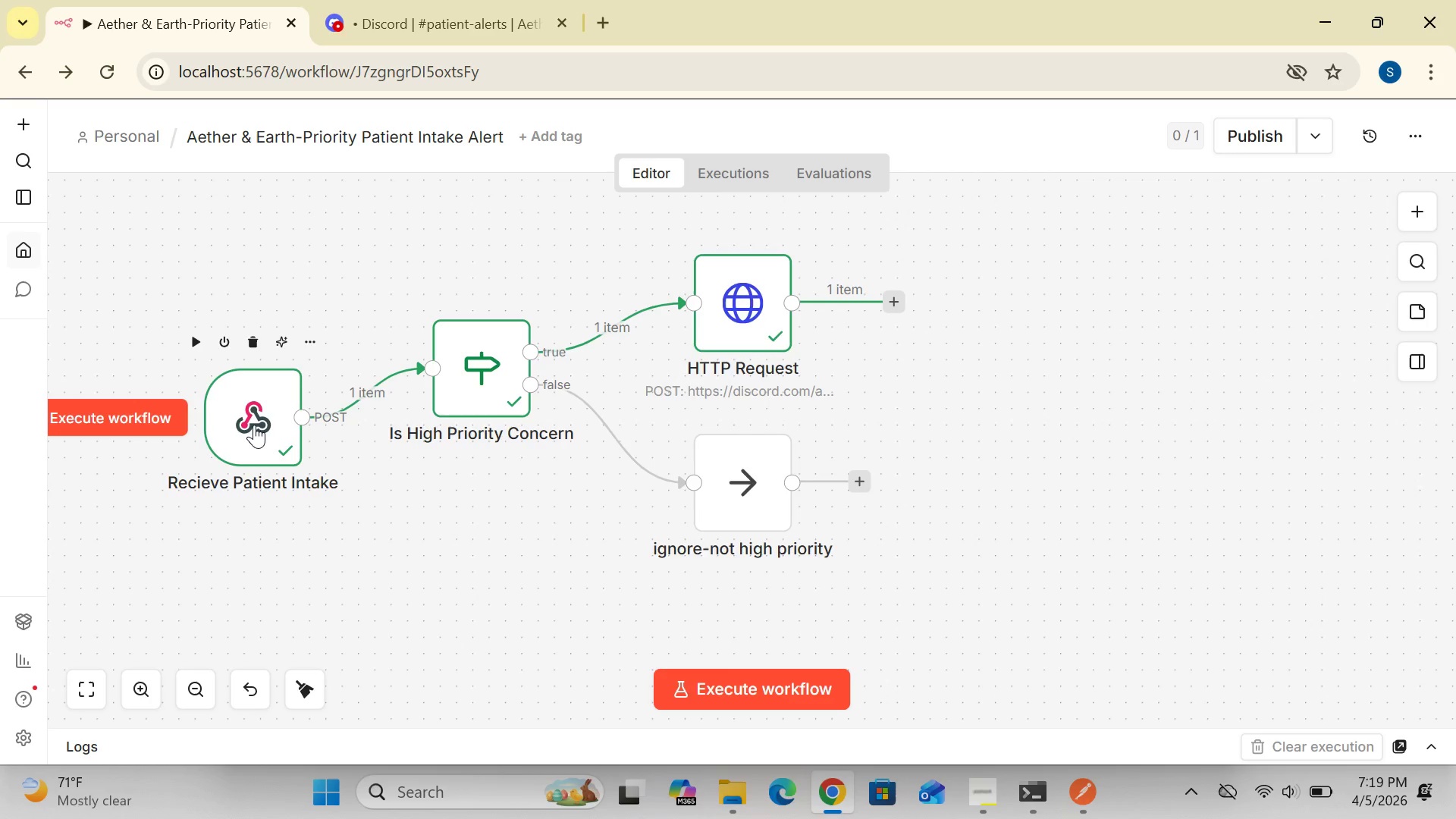 
wait(13.31)
 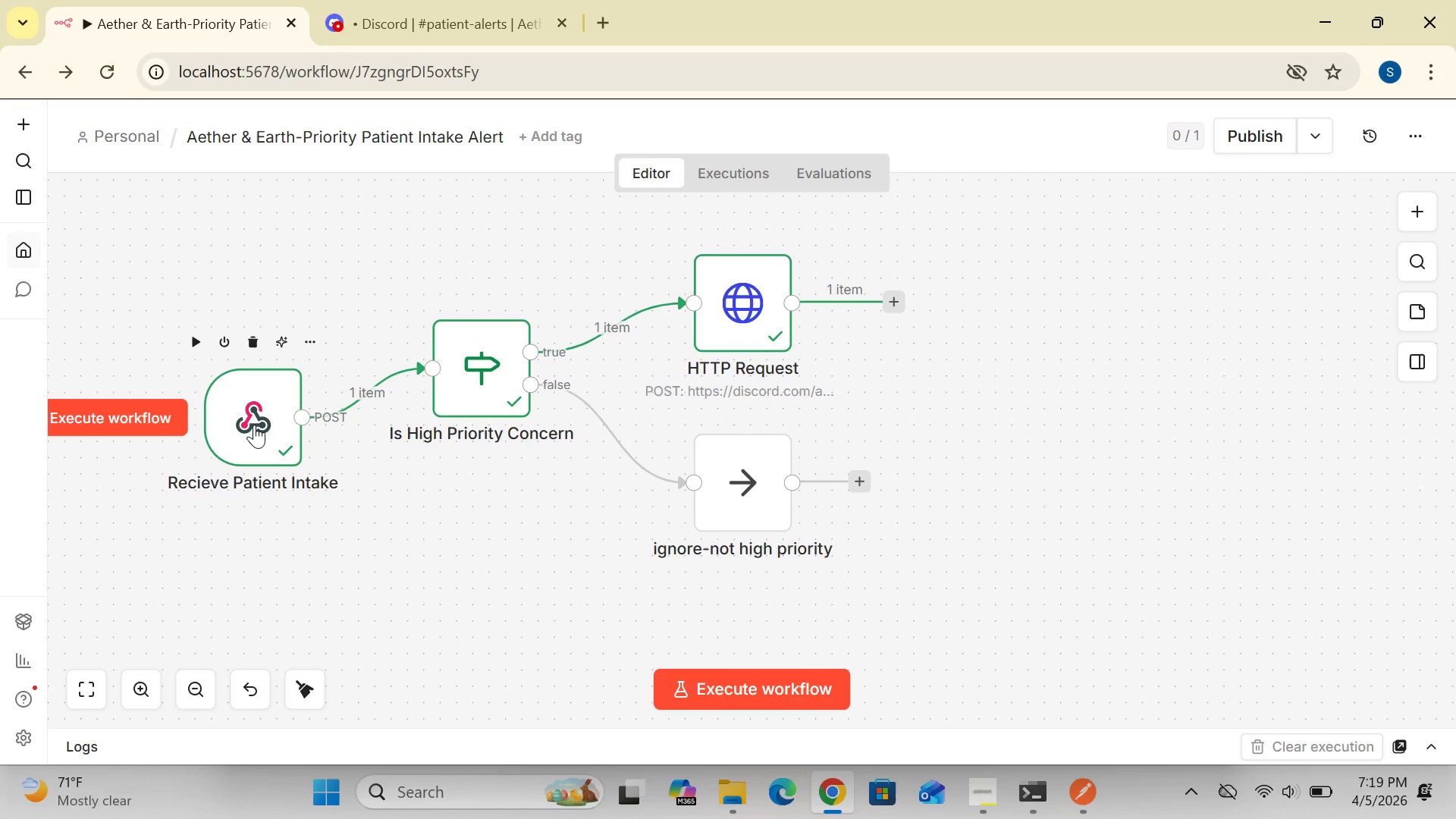 
double_click([254, 425])
 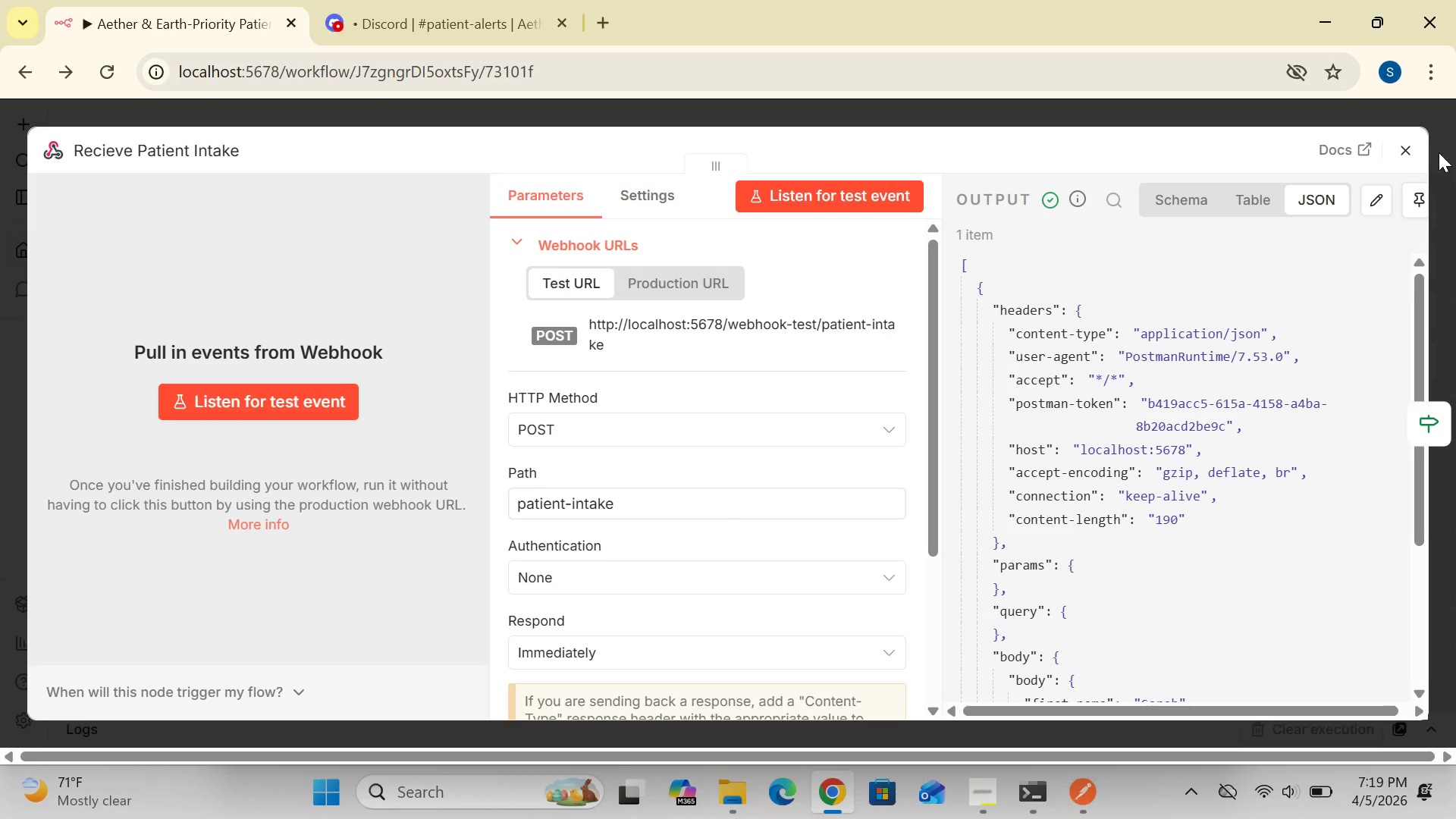 
left_click([1408, 155])
 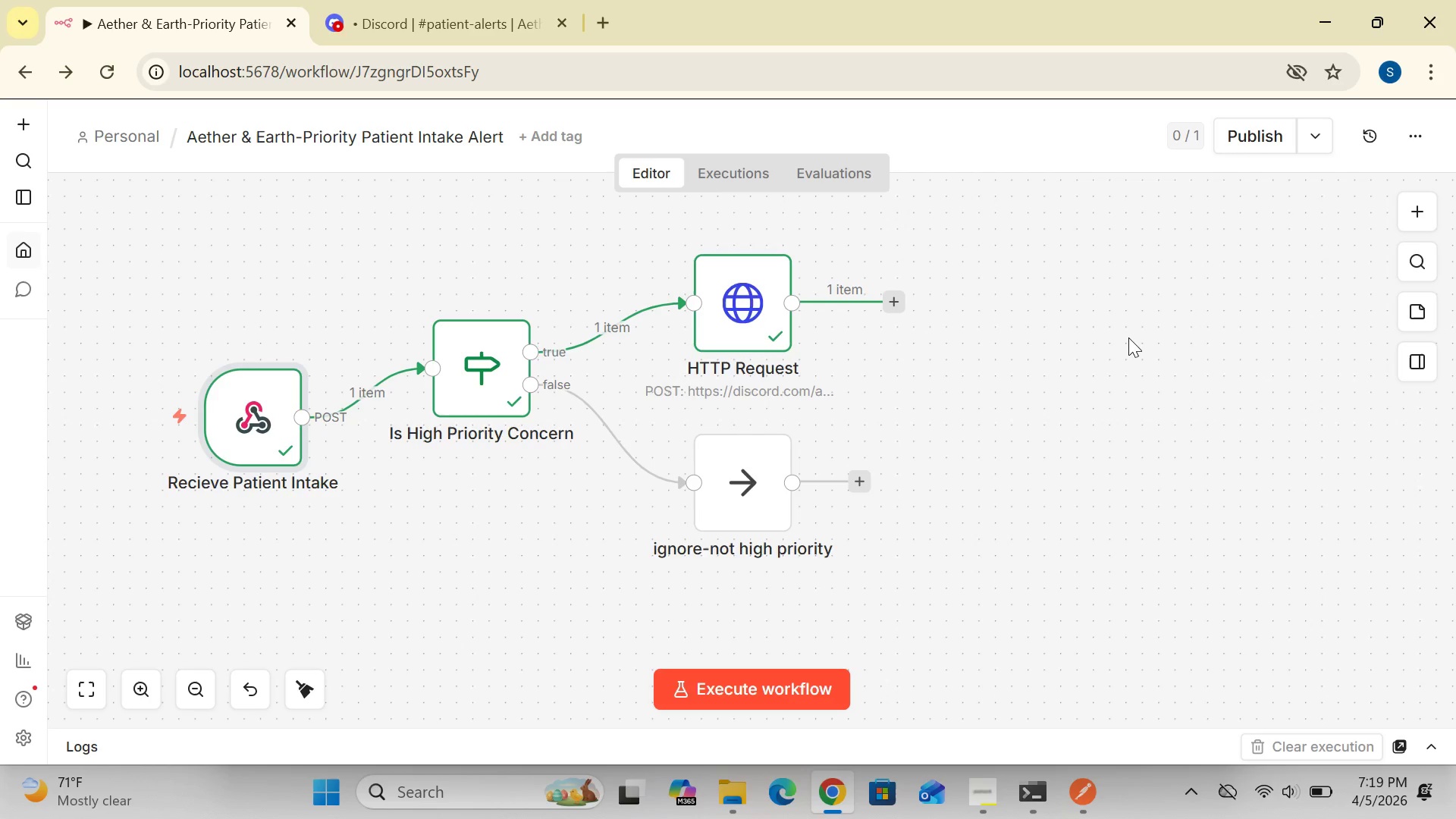 
wait(16.36)
 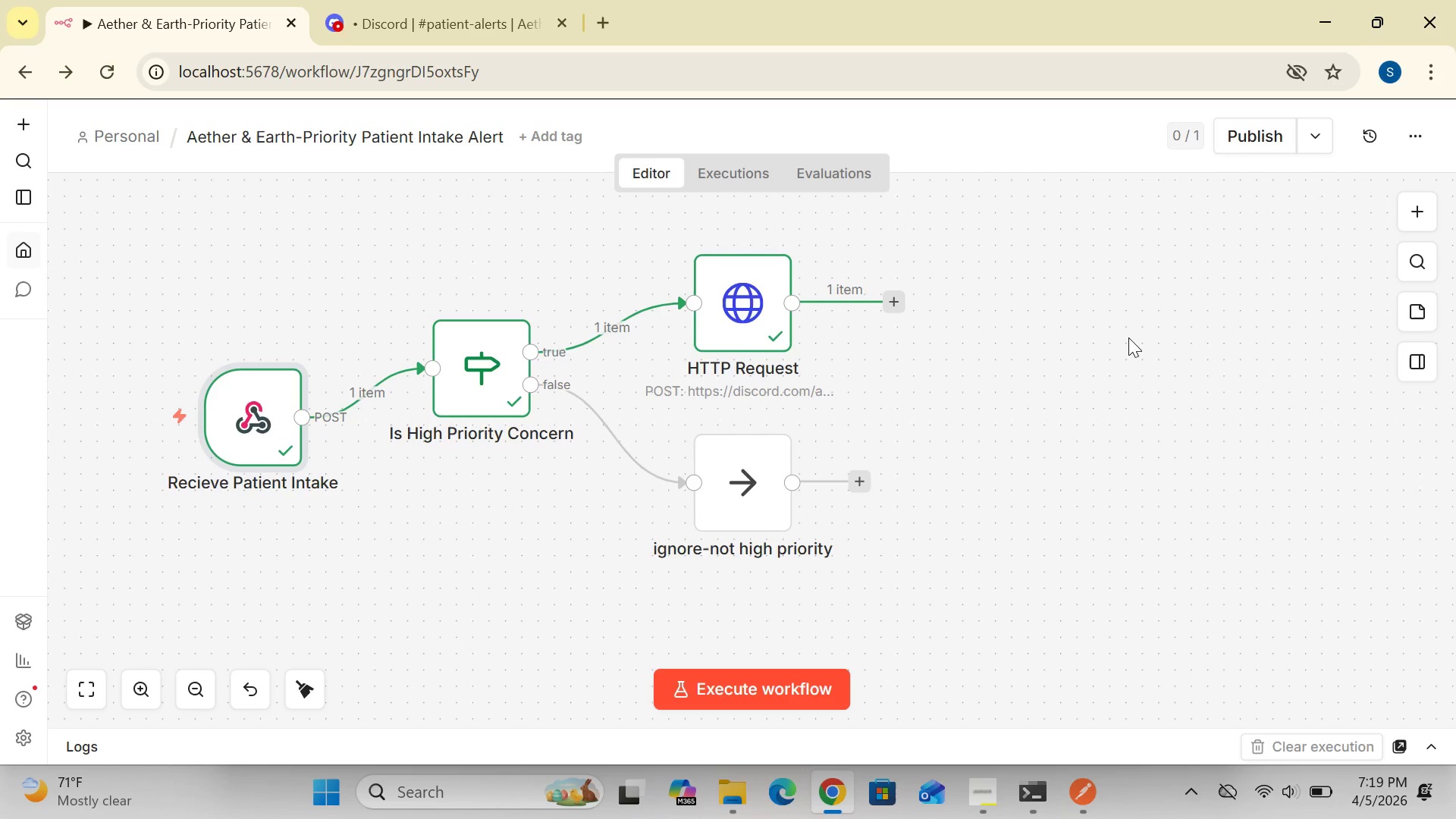 
double_click([482, 387])
 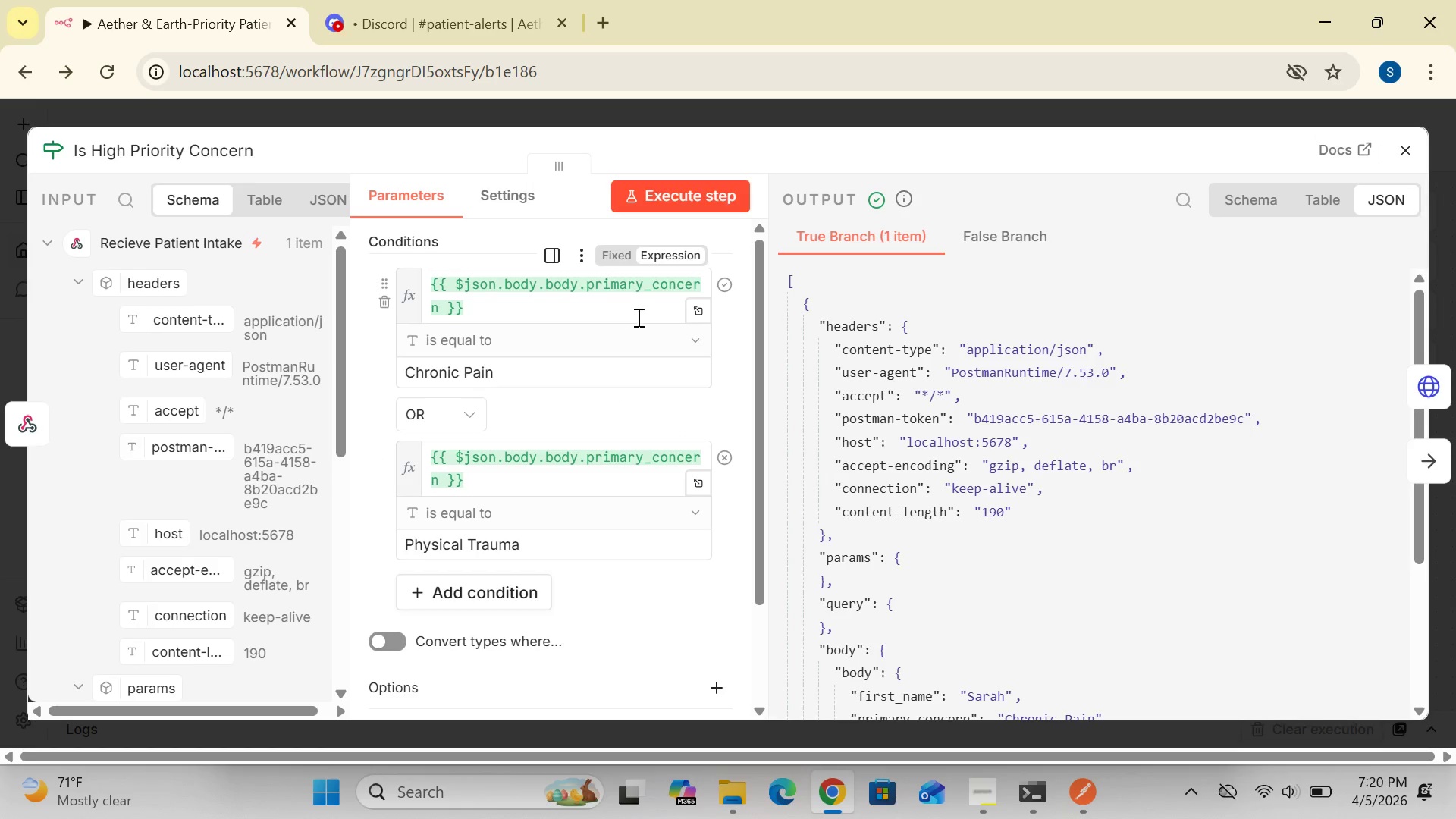 
left_click([720, 369])
 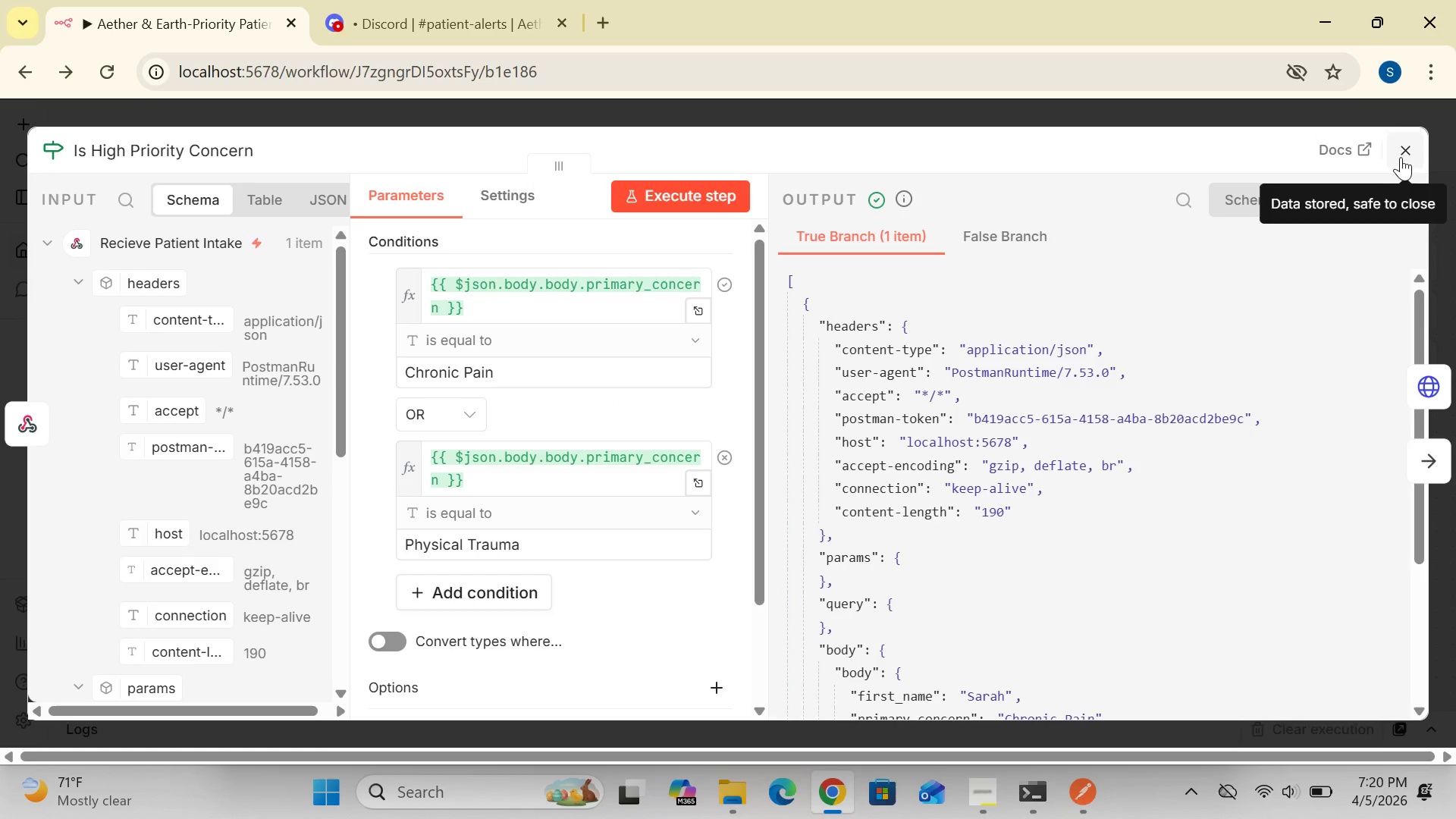 
wait(7.73)
 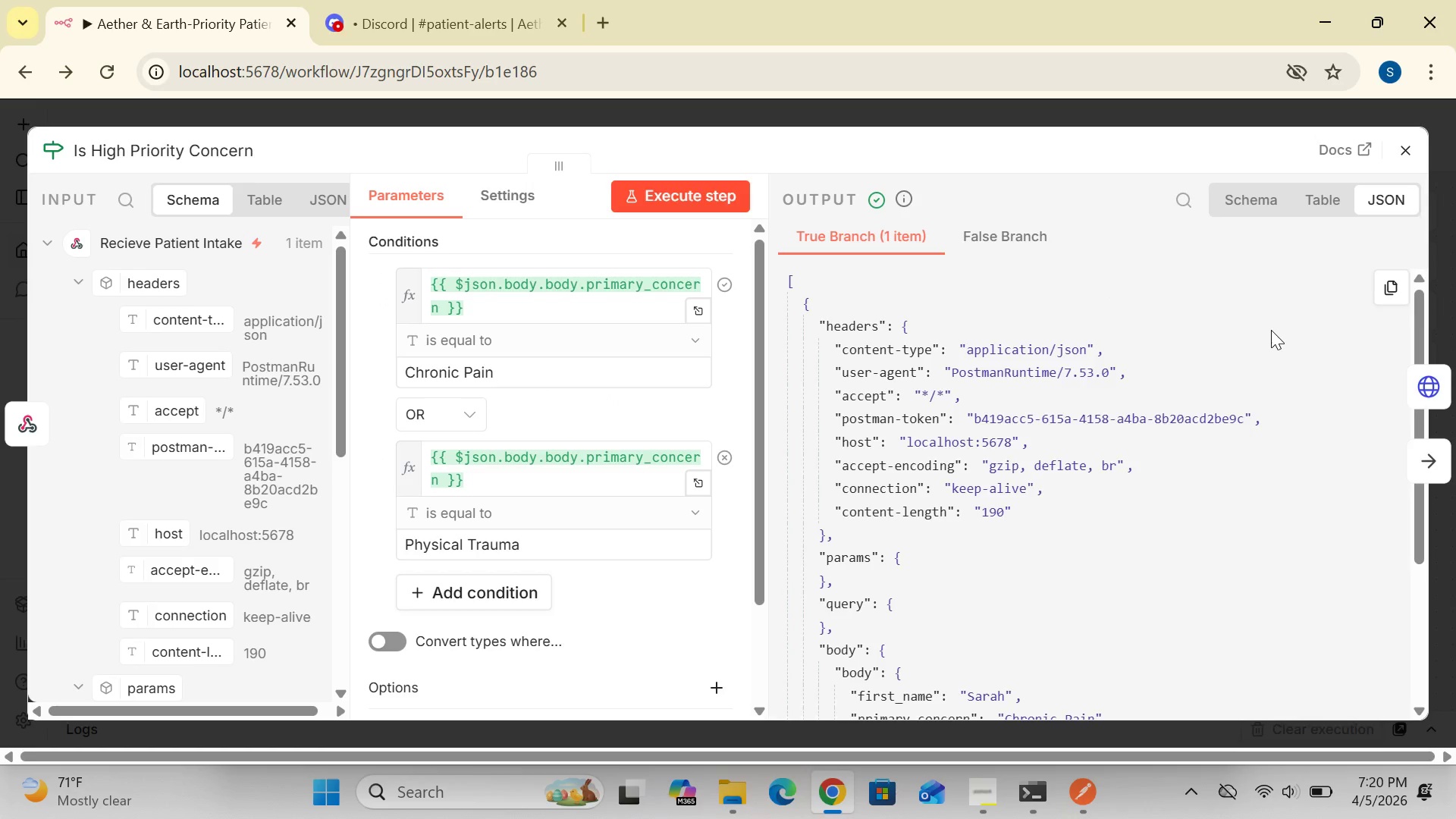 
left_click([1405, 146])
 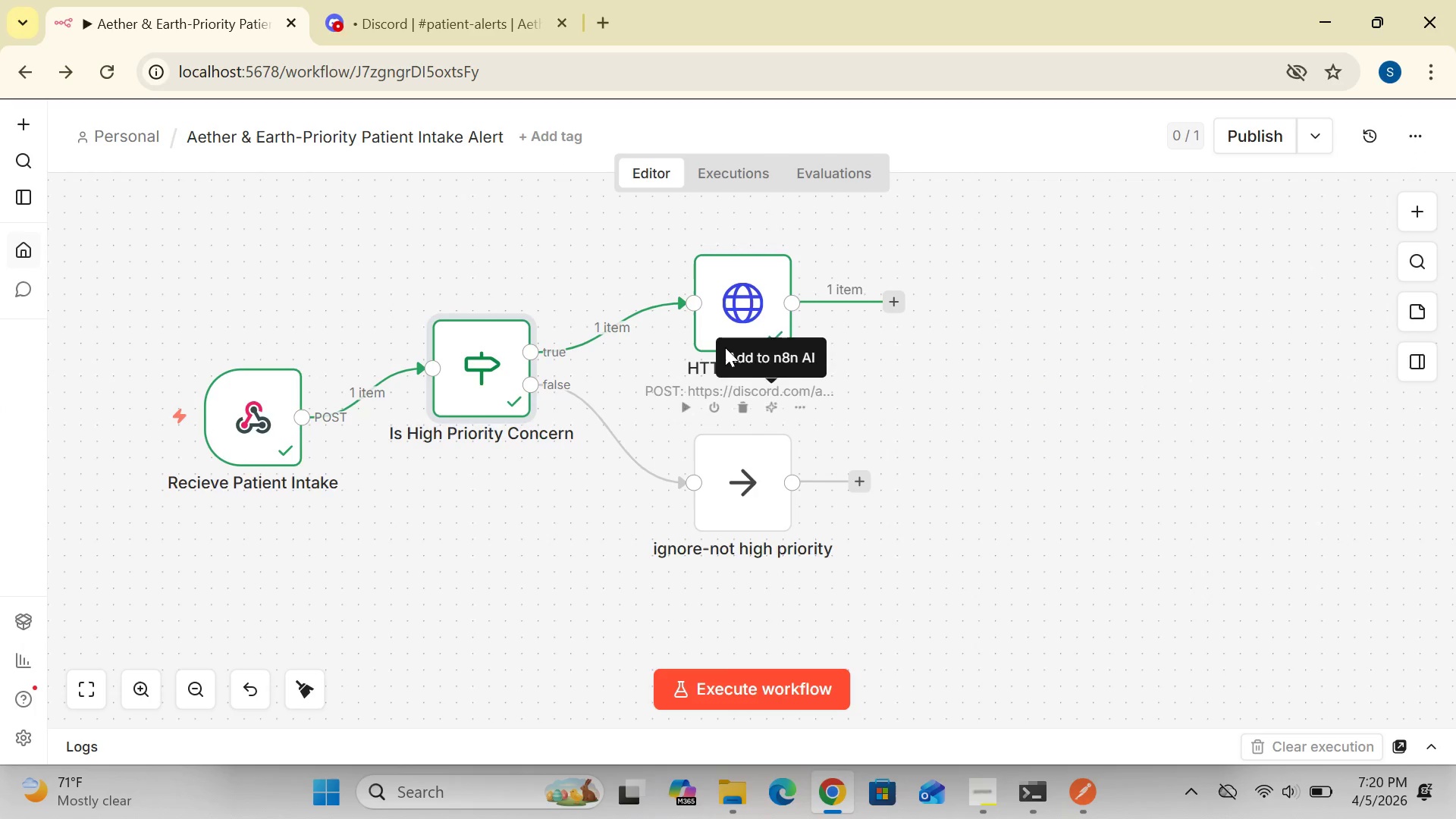 
double_click([731, 311])
 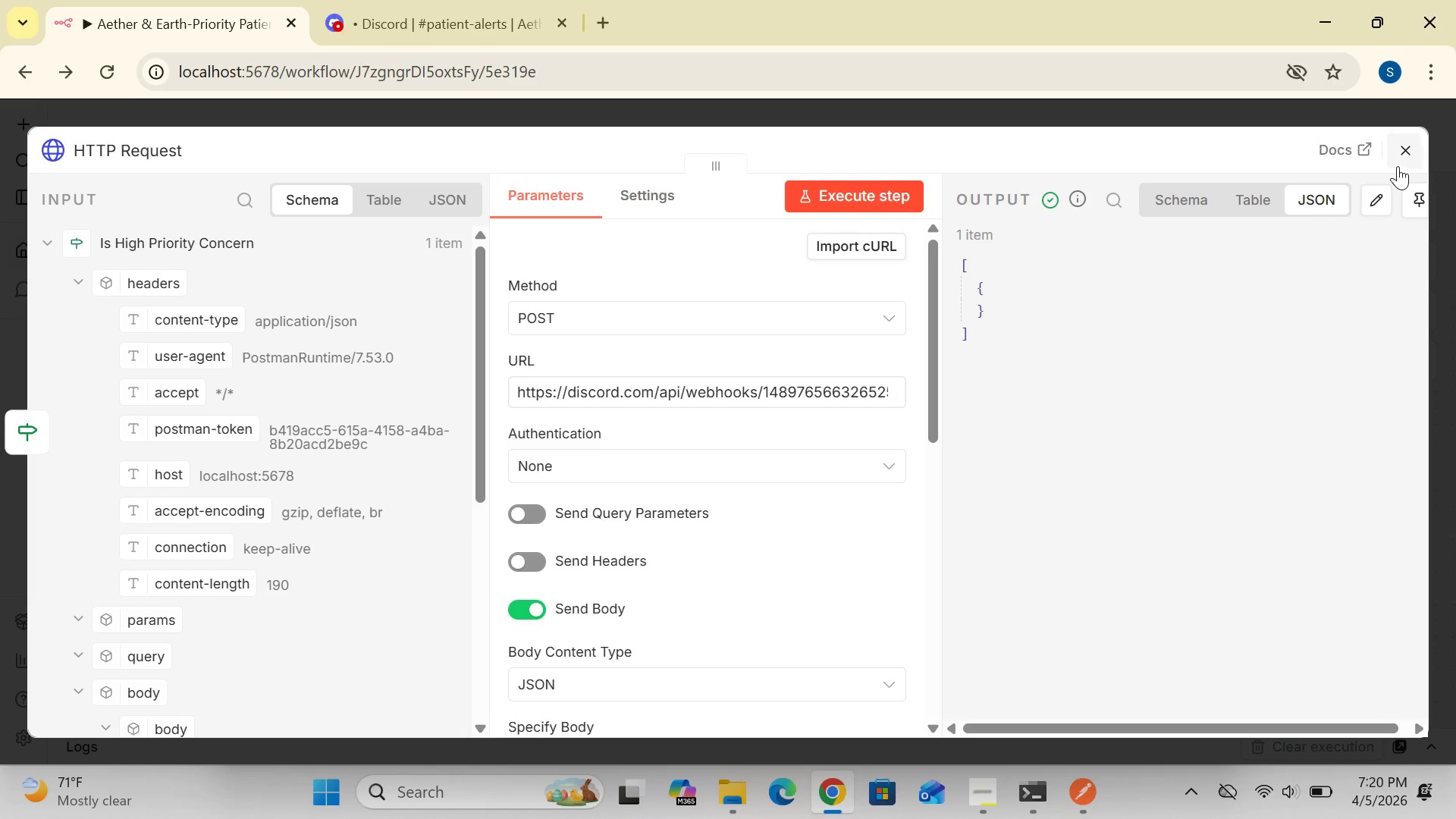 
left_click([1400, 155])
 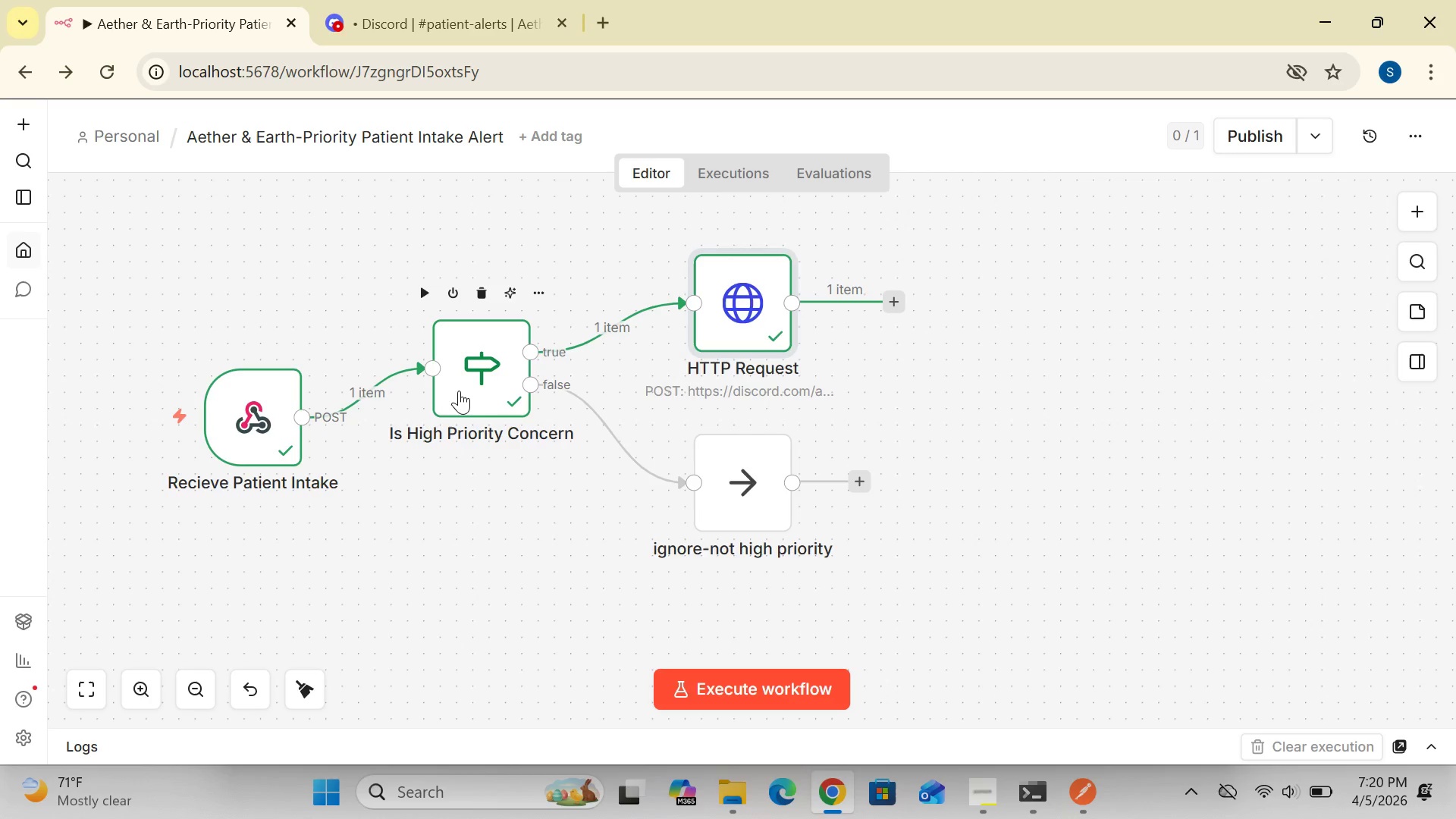 
wait(7.59)
 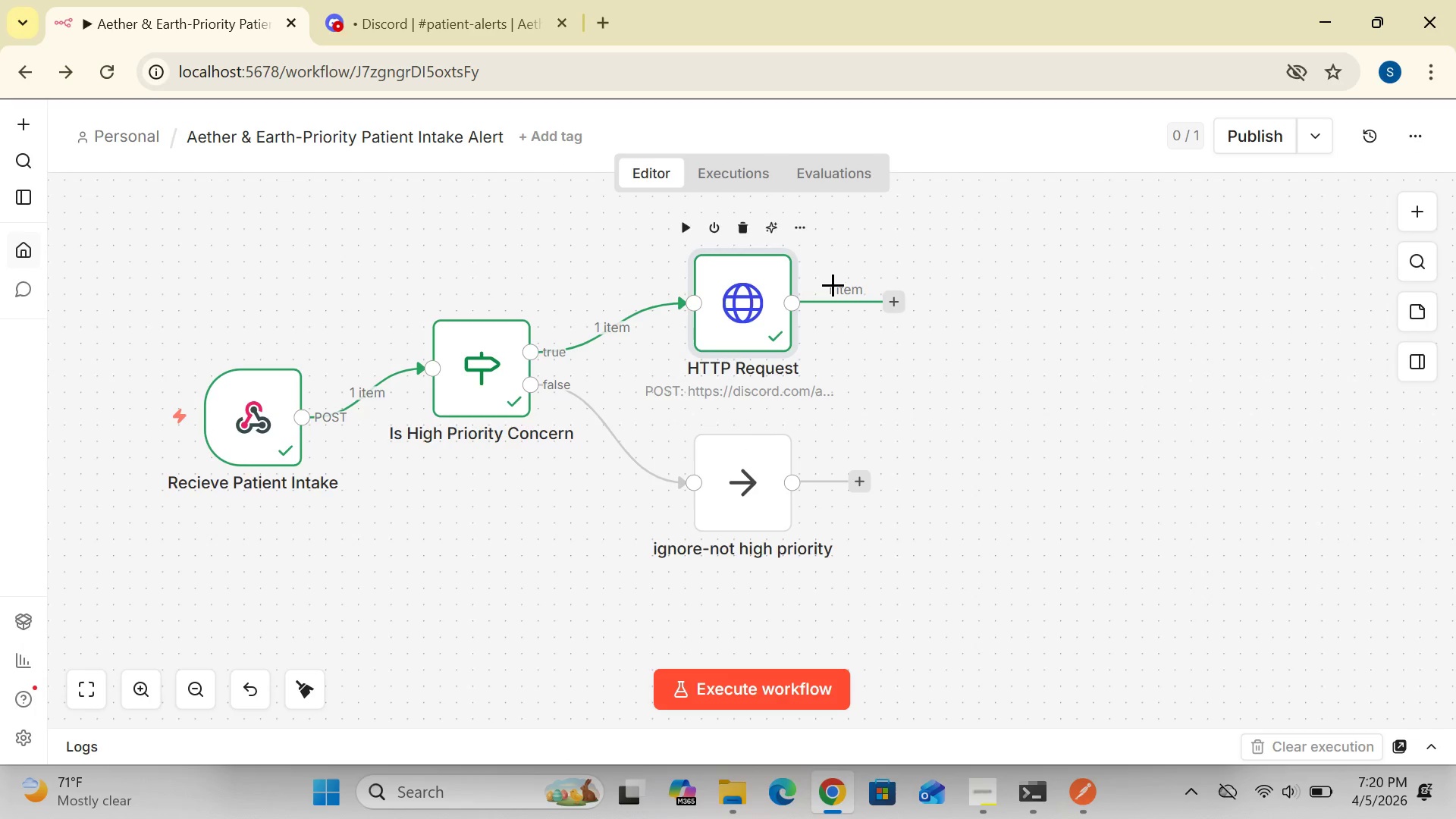 
left_click([480, 362])
 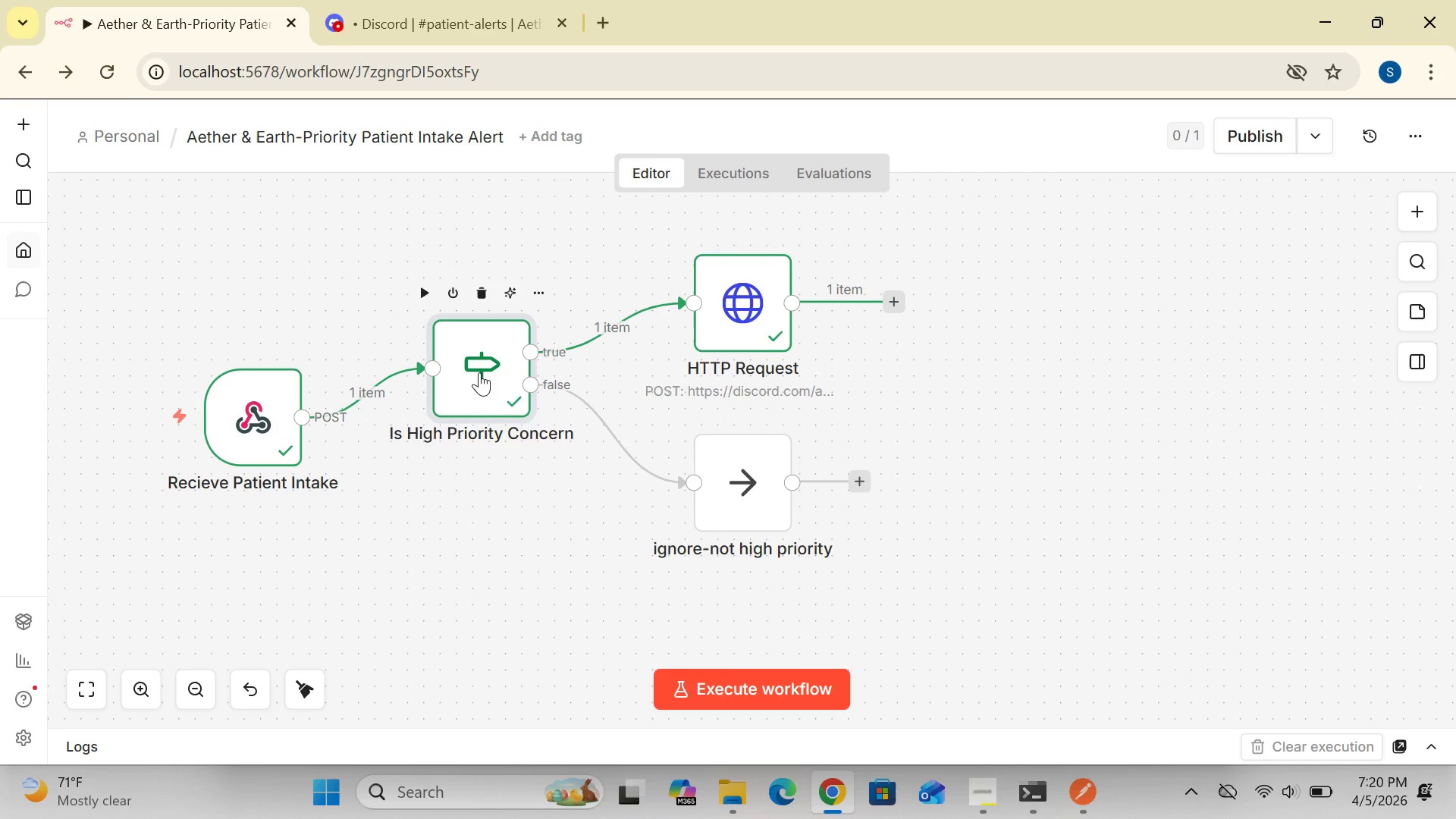 
double_click([479, 372])
 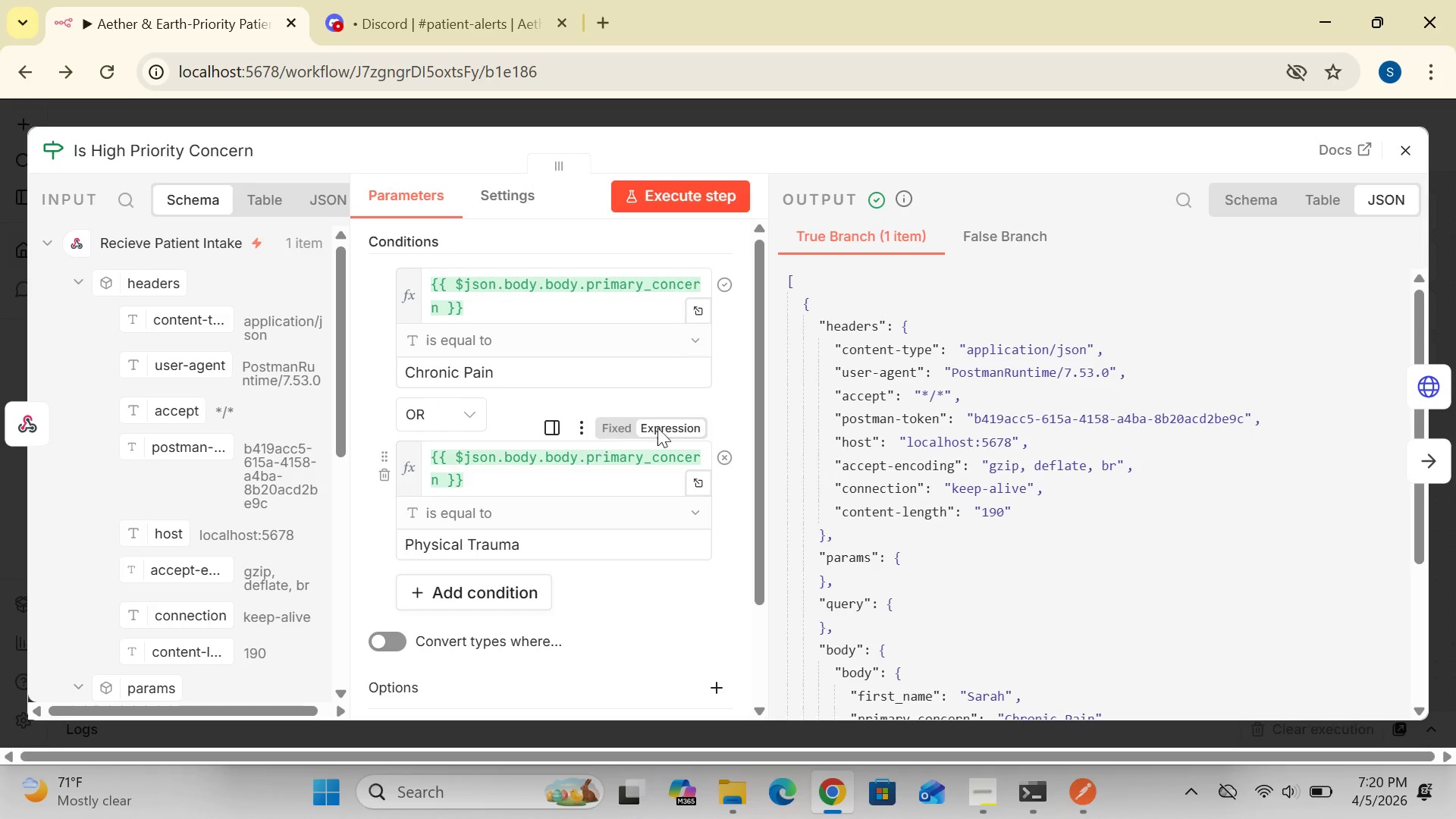 
wait(8.09)
 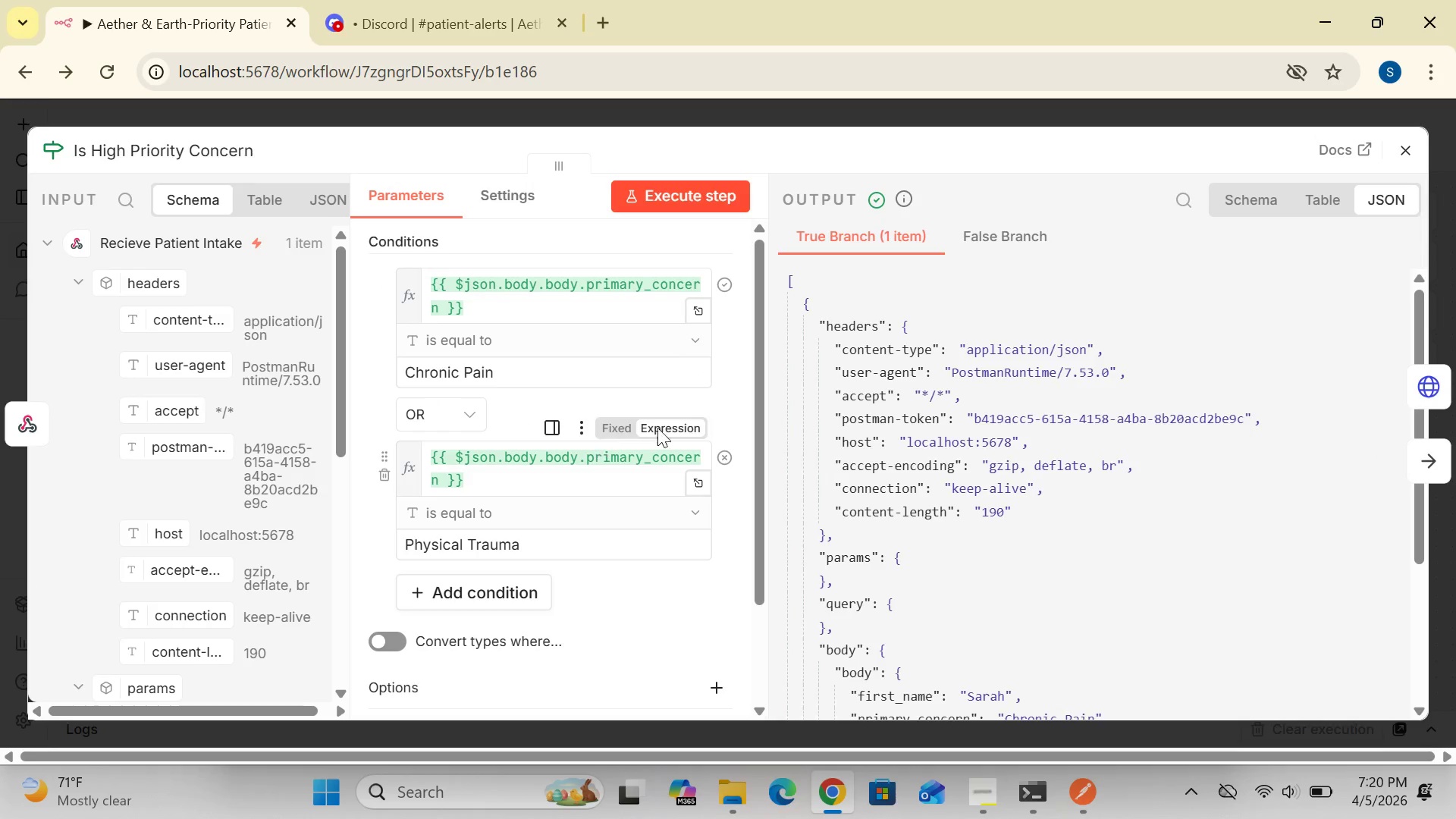 
mouse_move([1385, 149])
 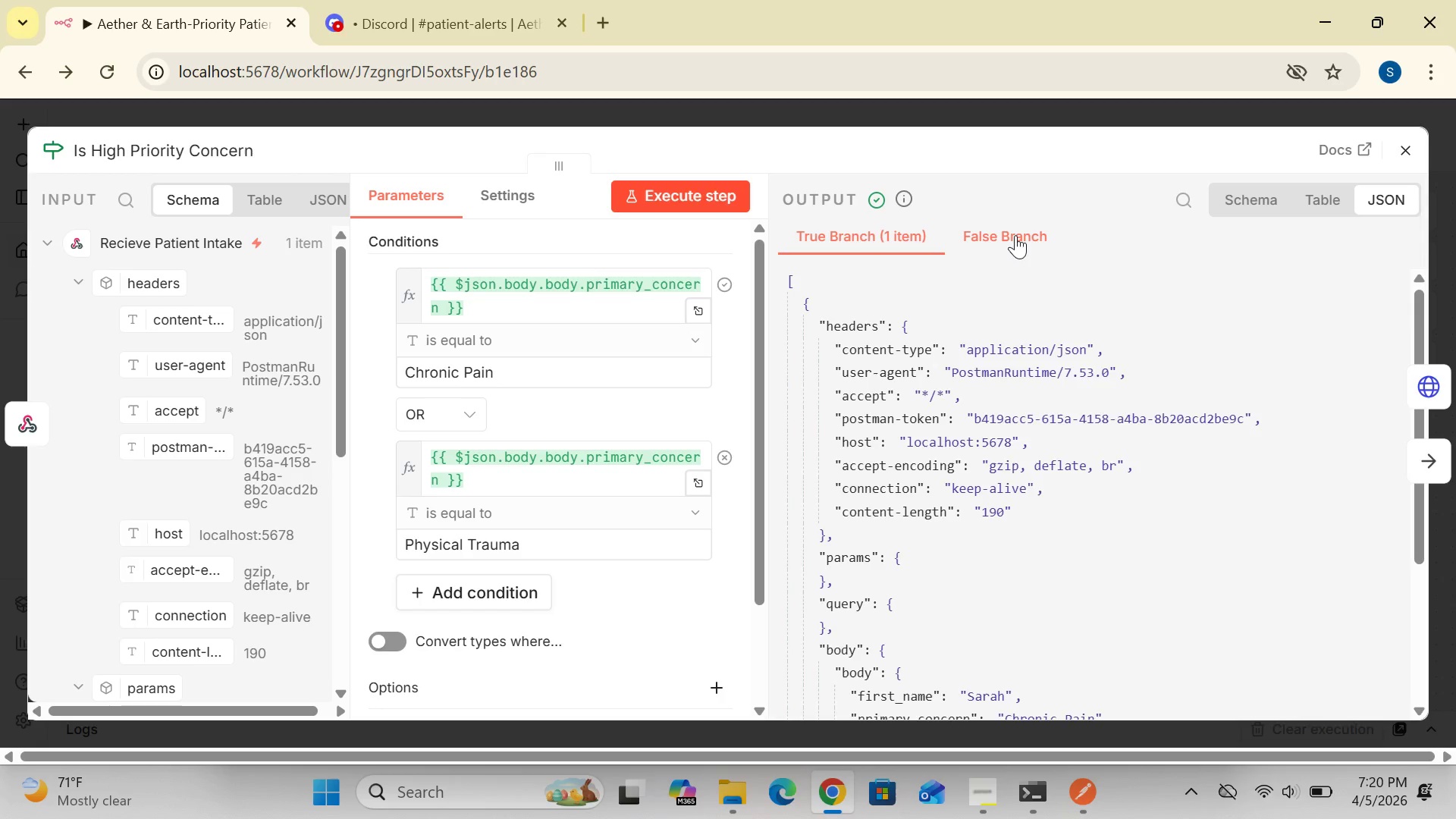 
left_click([1015, 235])
 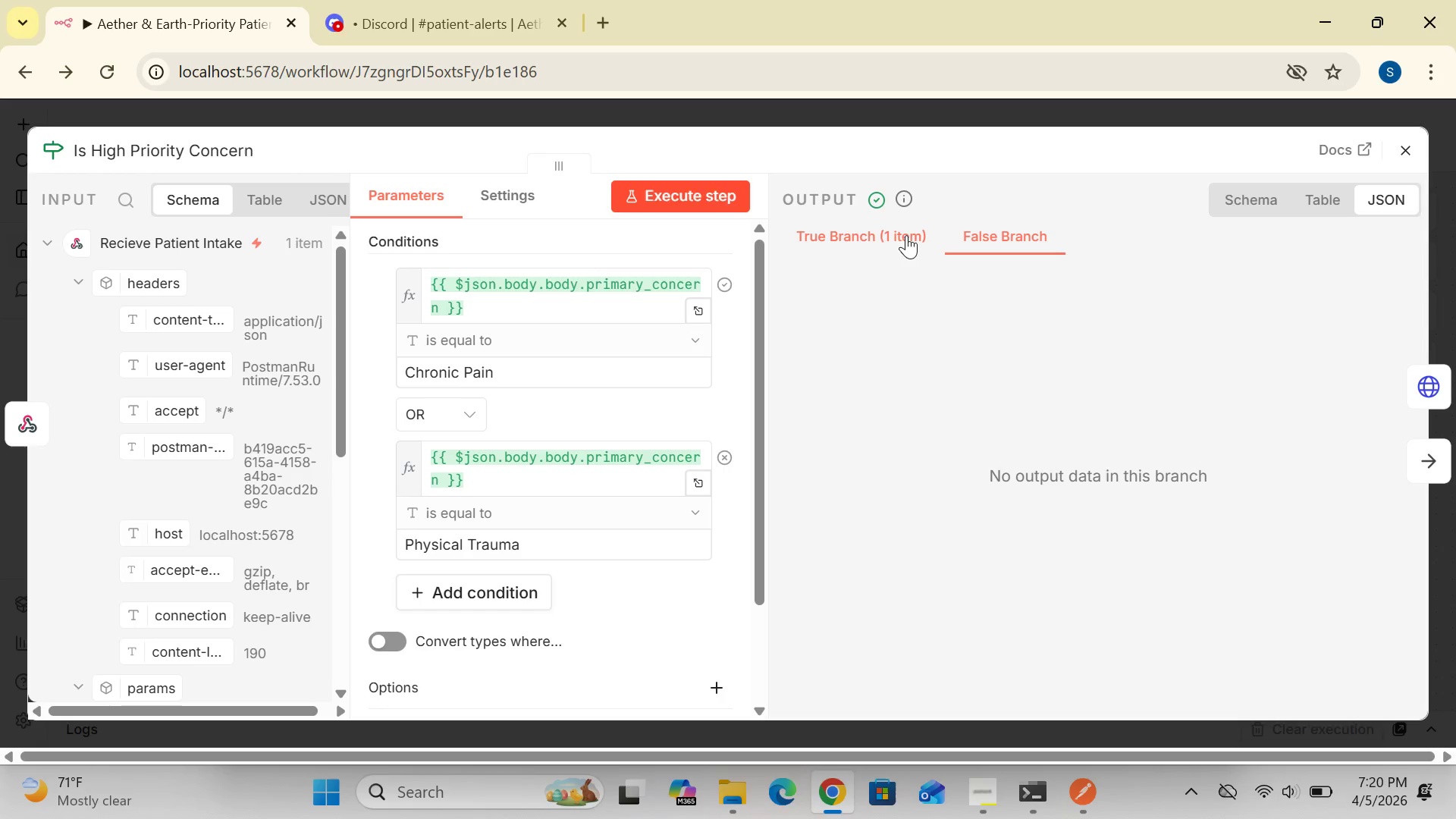 
left_click([898, 235])
 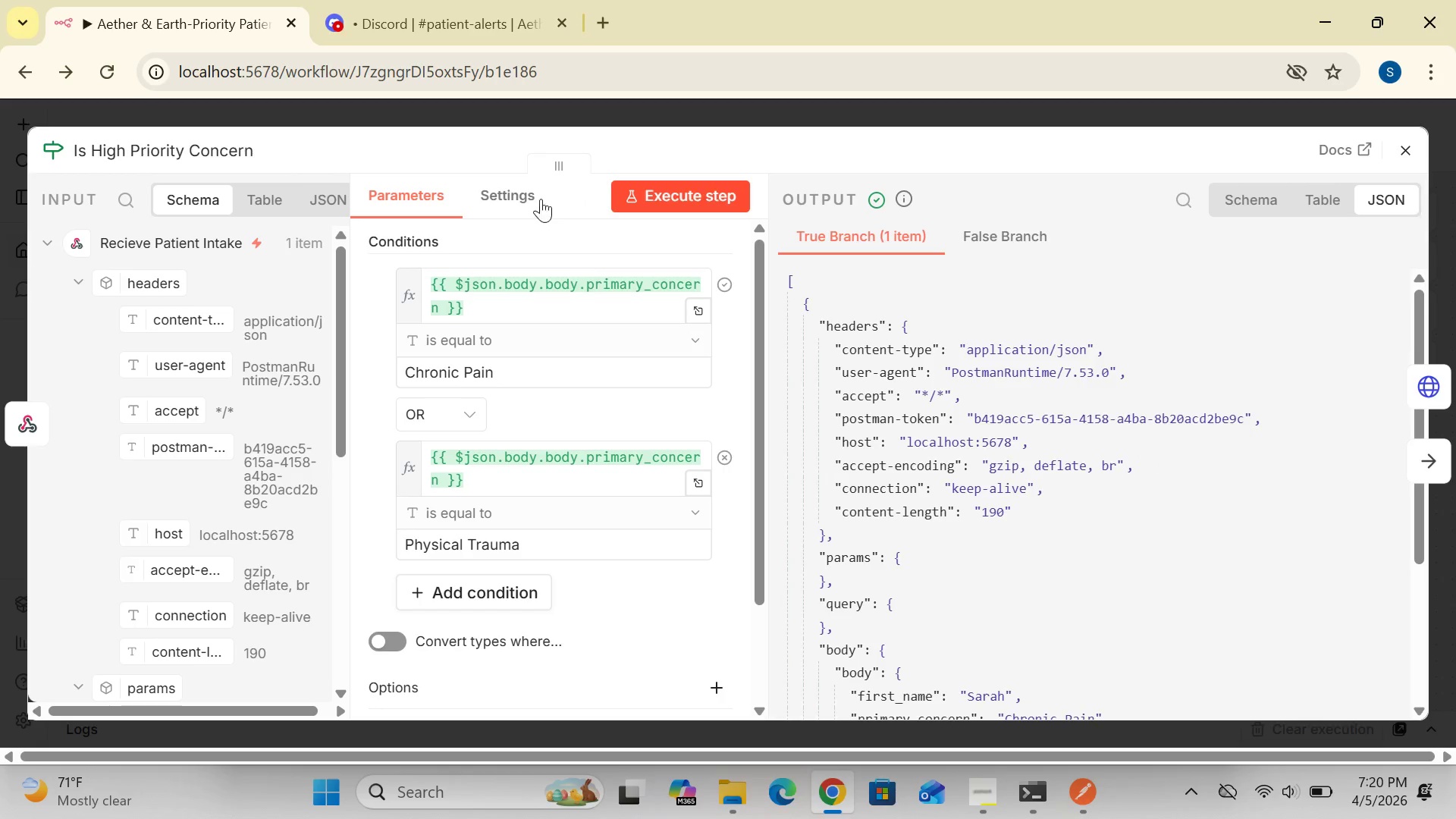 
wait(6.61)
 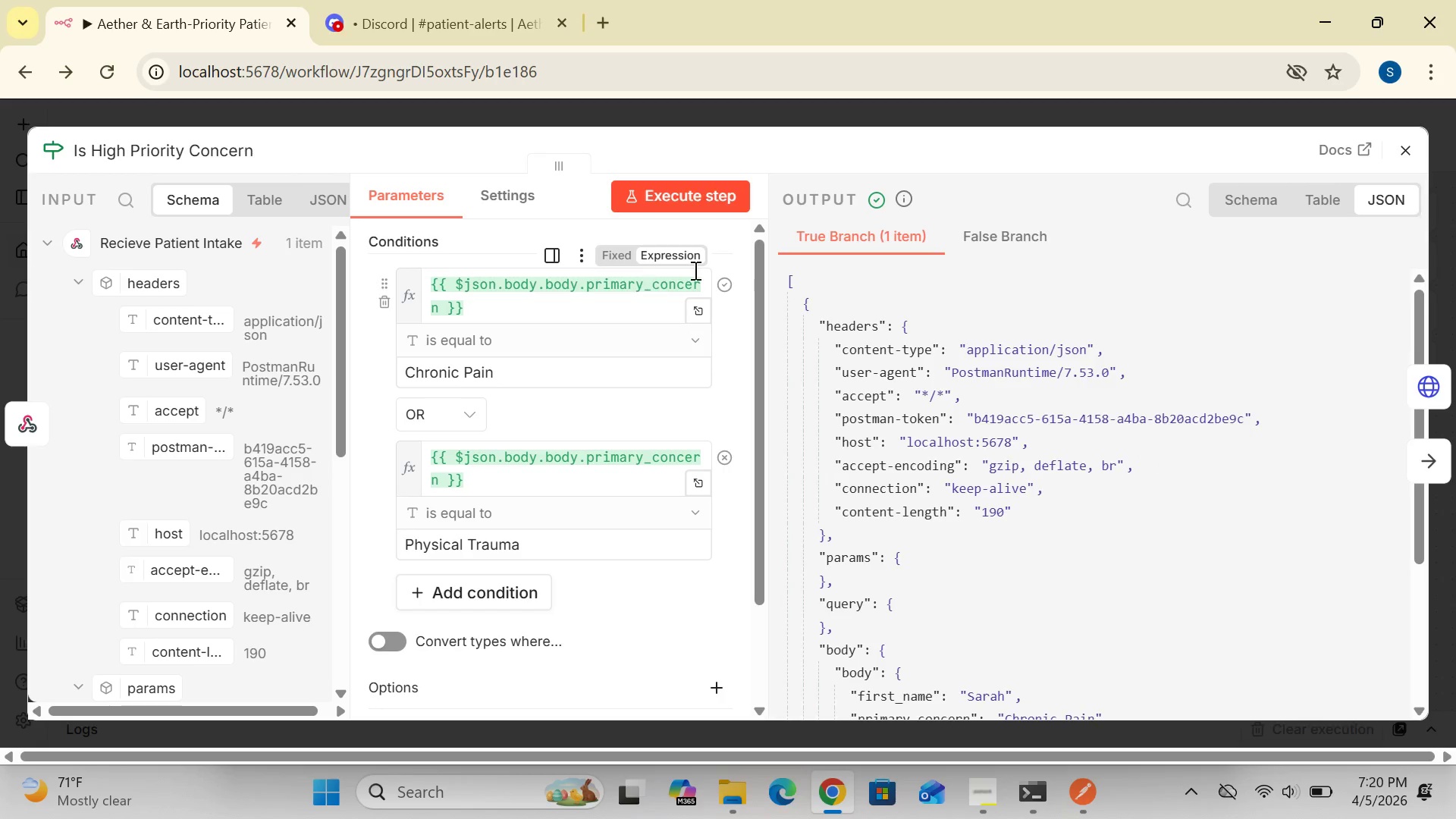 
left_click([516, 198])
 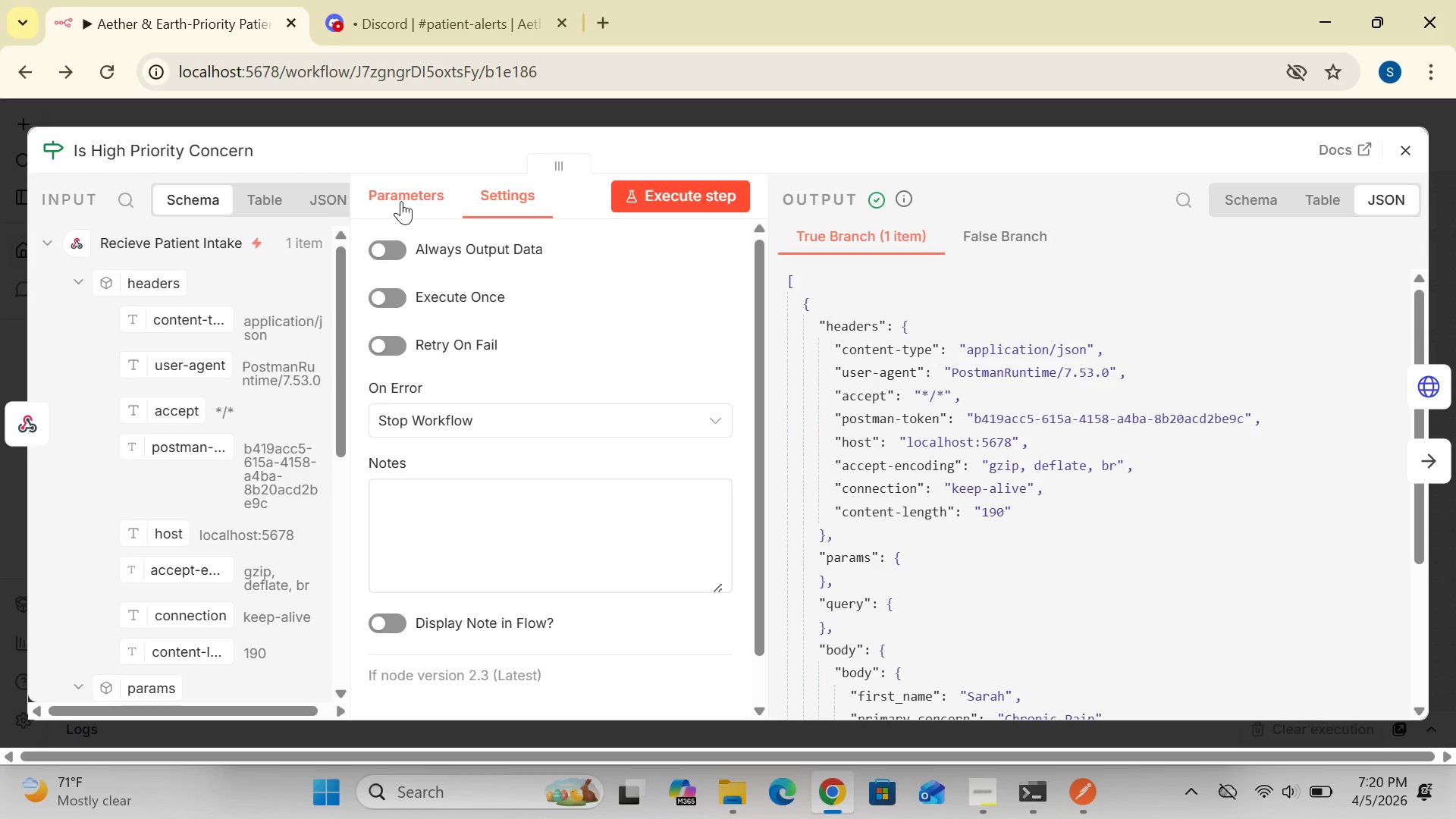 
left_click([401, 201])
 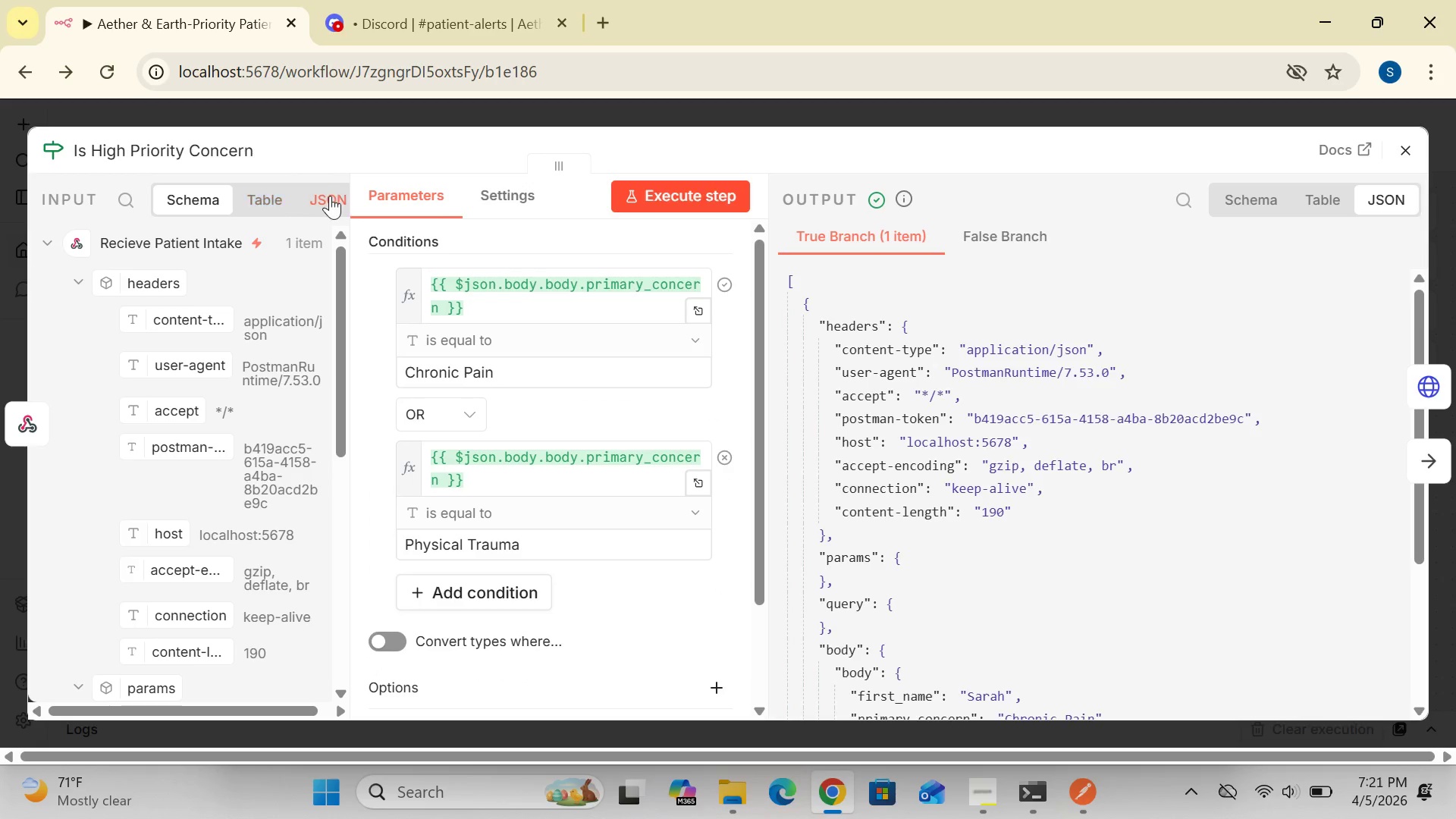 
wait(5.91)
 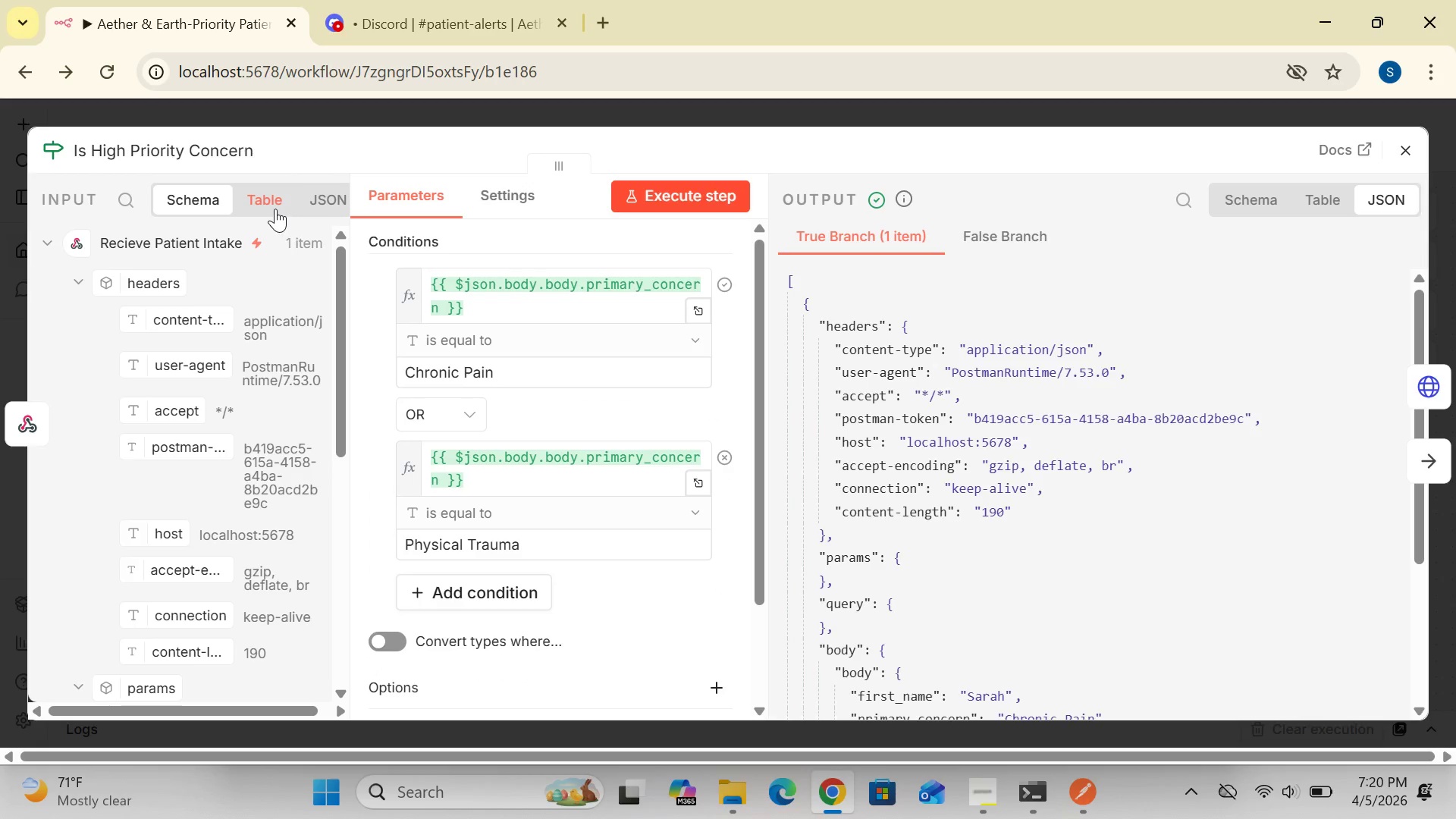 
left_click([268, 203])
 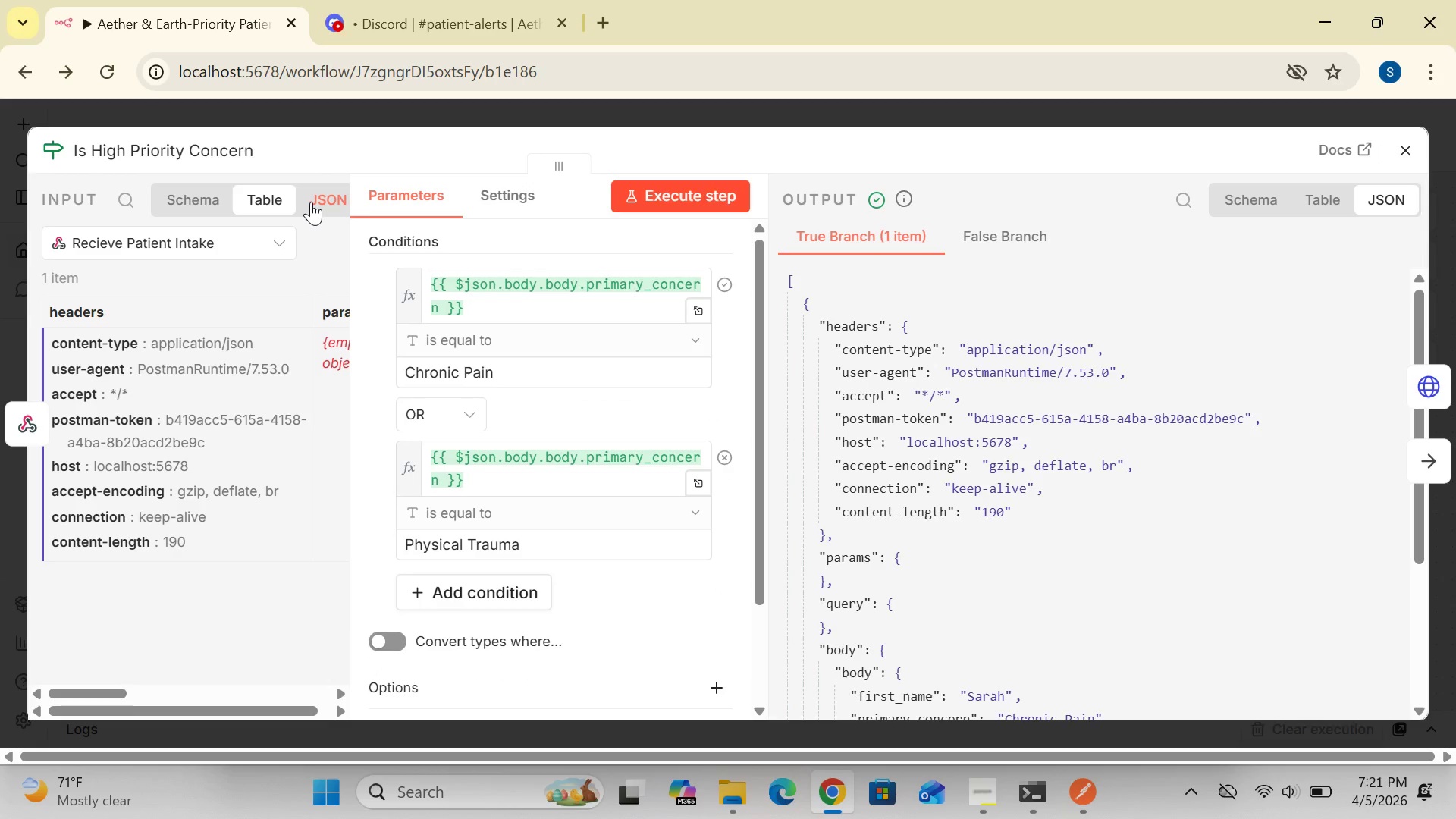 
left_click([311, 202])
 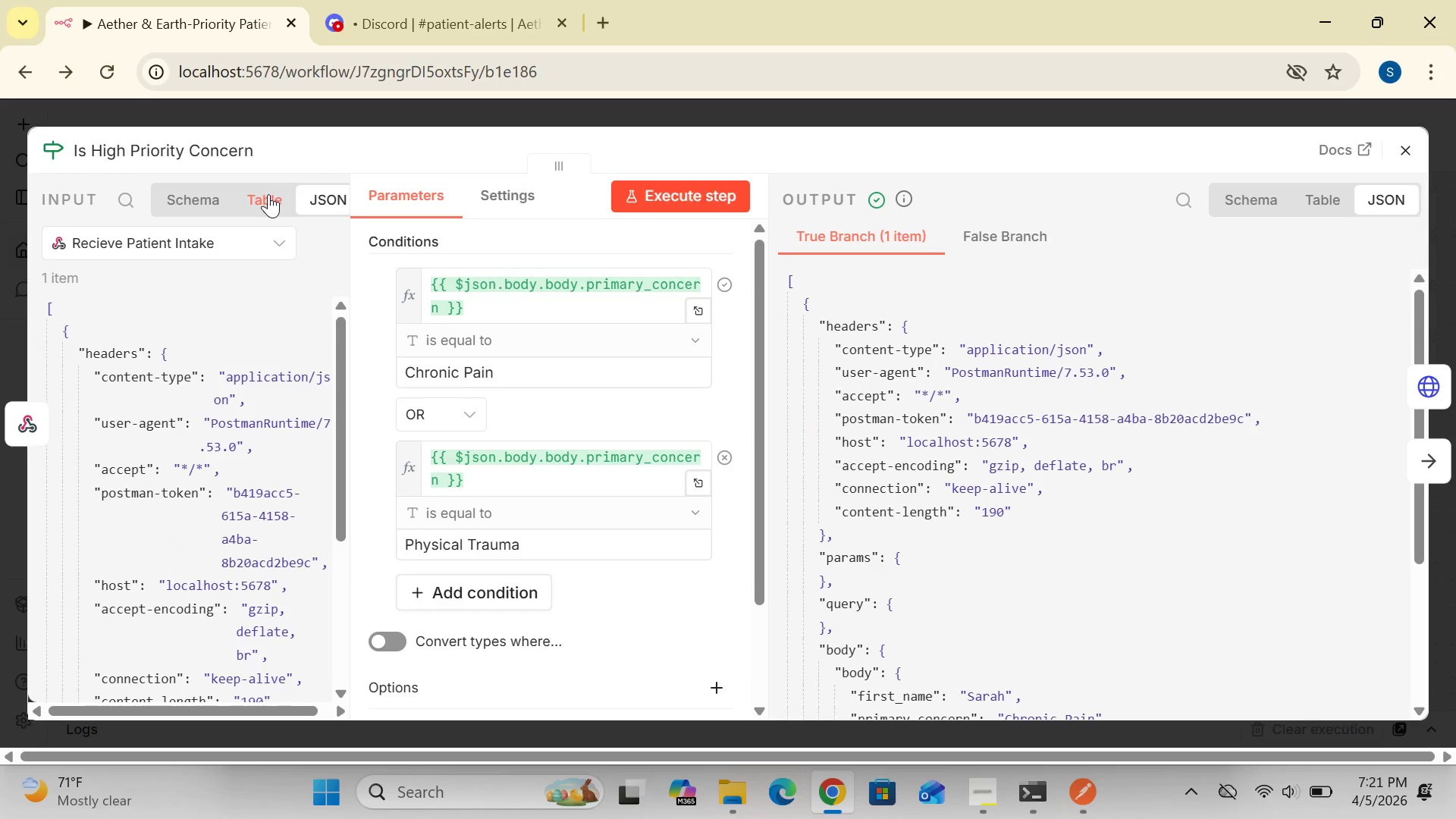 
left_click([270, 196])
 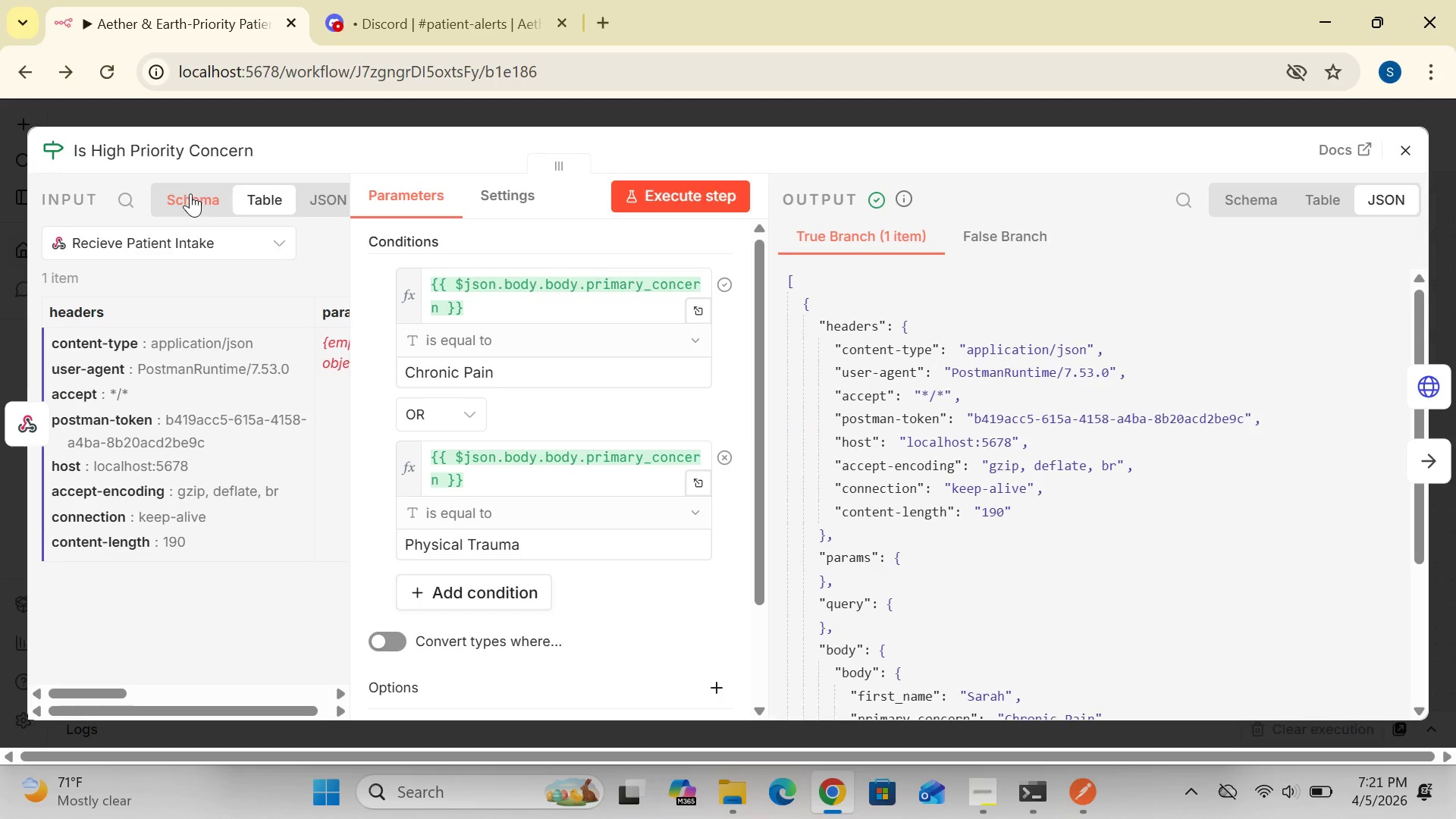 
left_click([190, 193])
 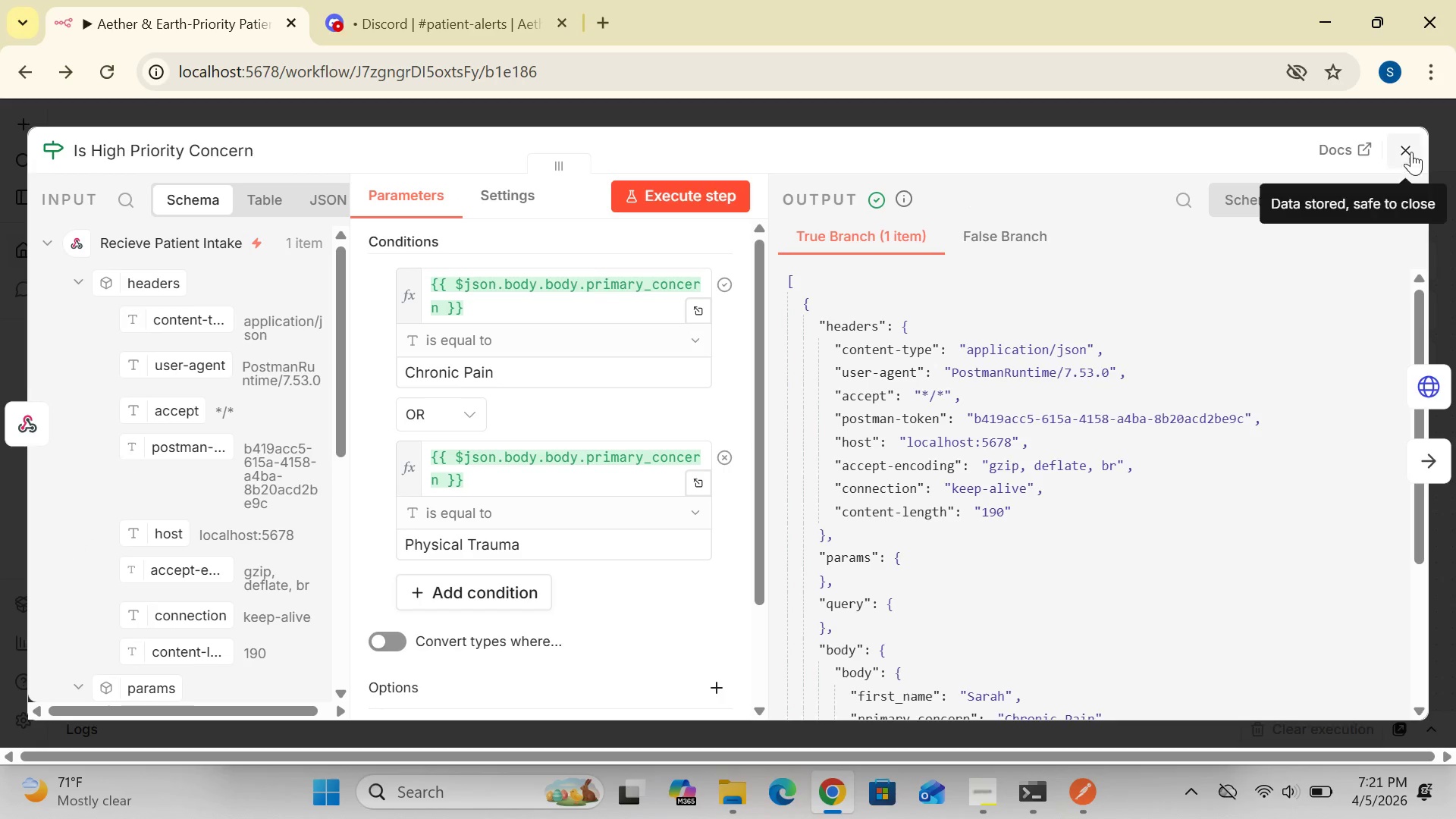 
wait(6.41)
 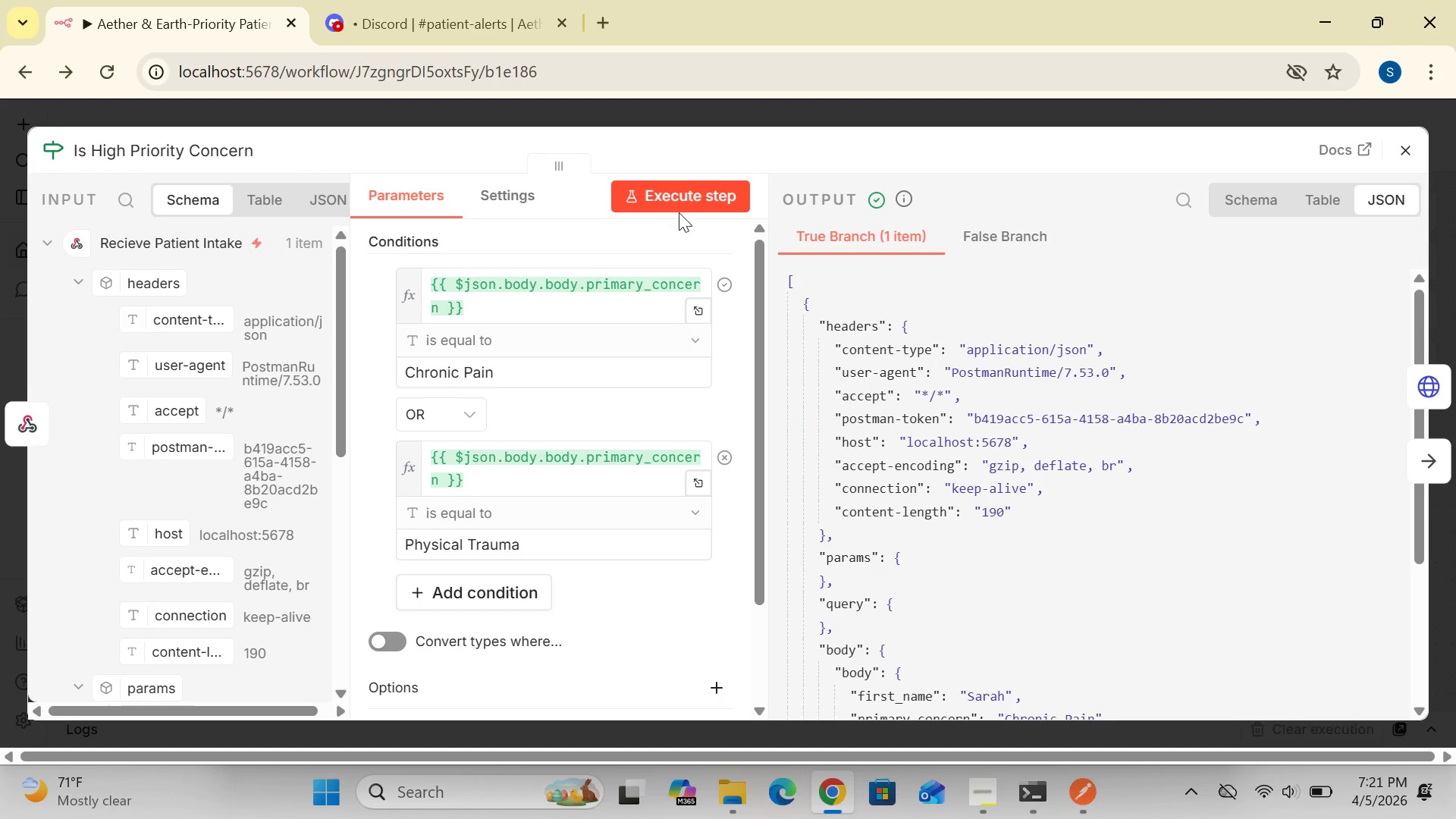 
left_click([1232, 206])
 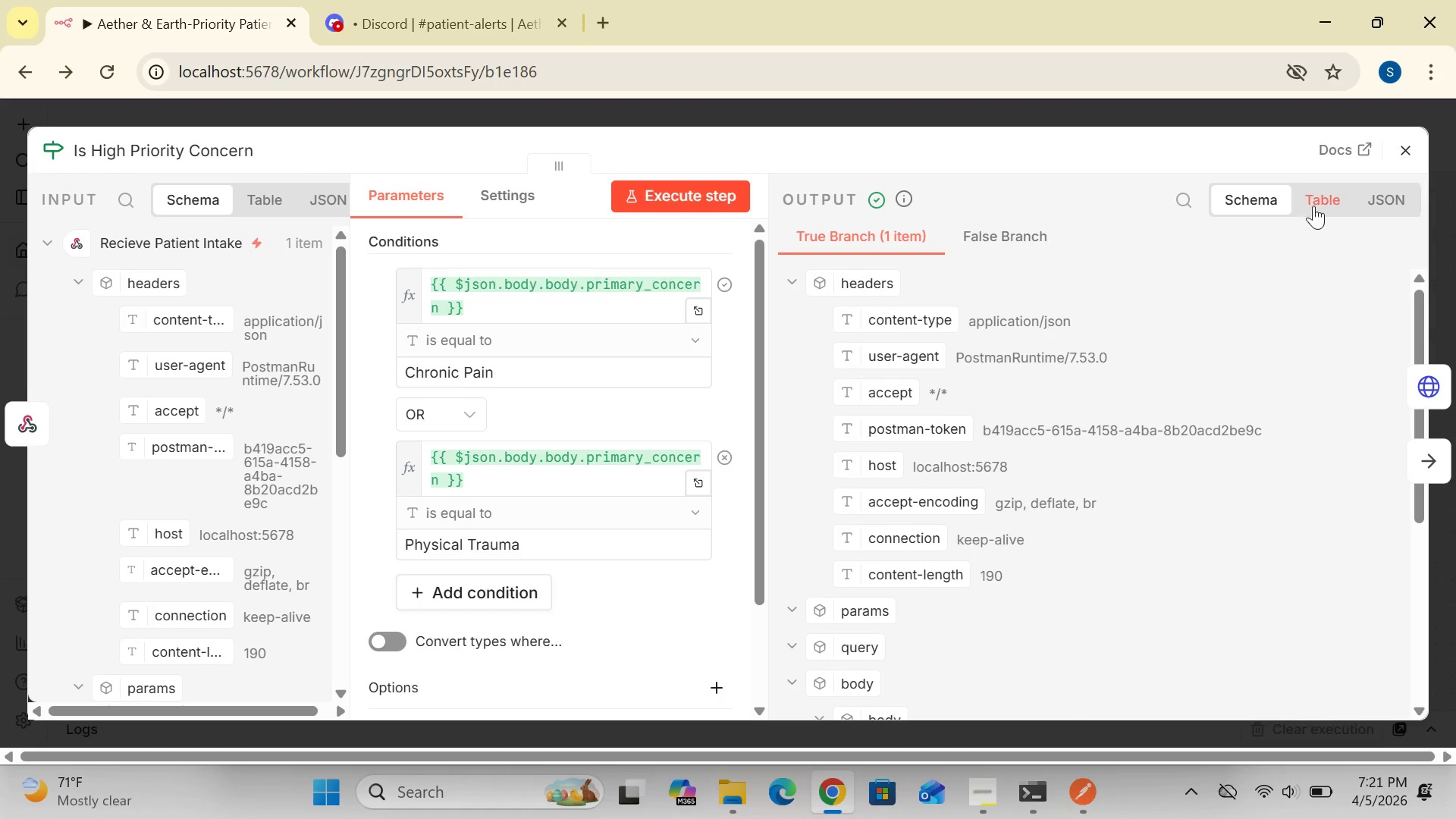 
left_click([1322, 204])
 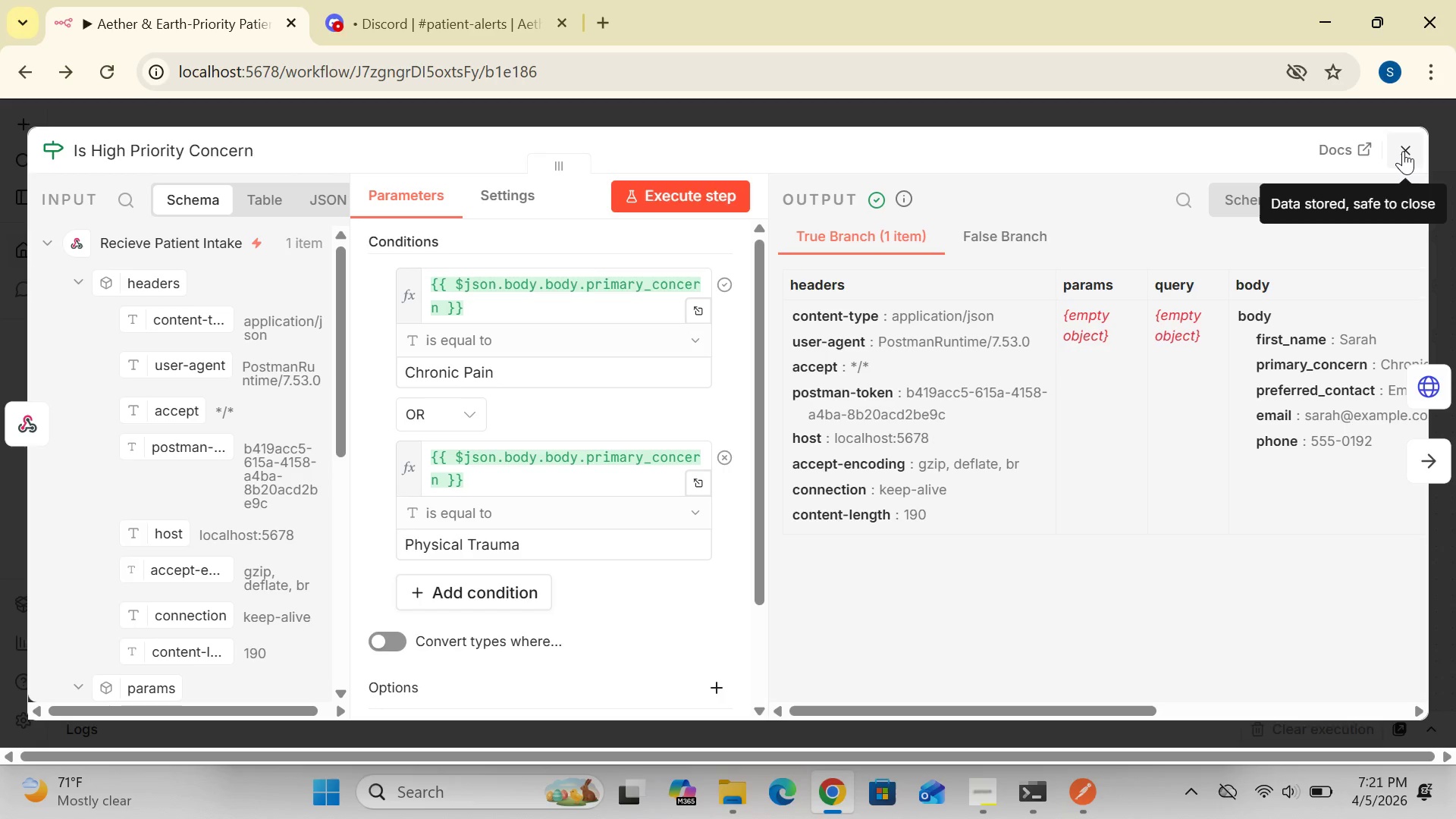 
left_click([1403, 151])
 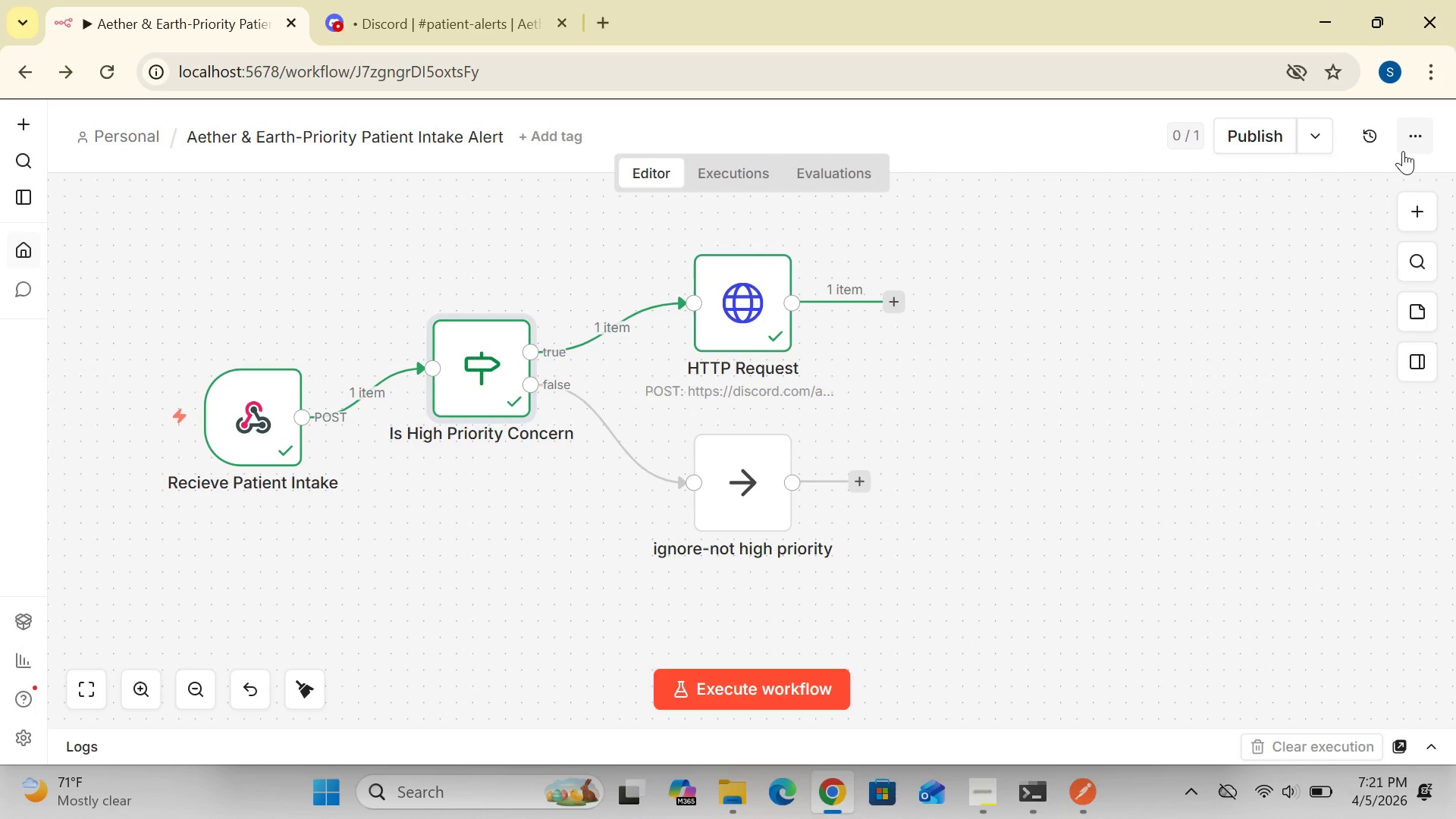 
wait(10.22)
 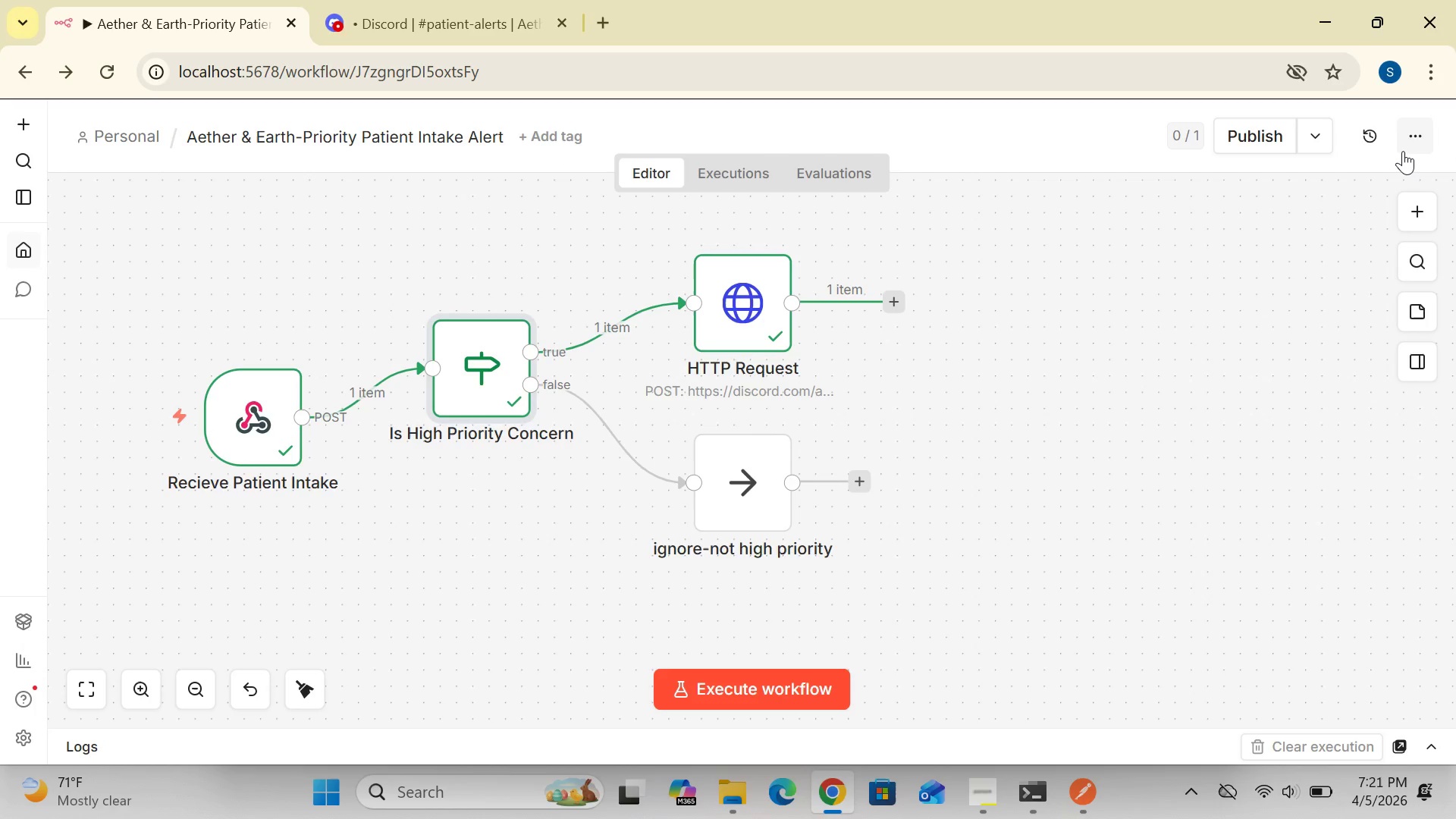 
double_click([474, 369])
 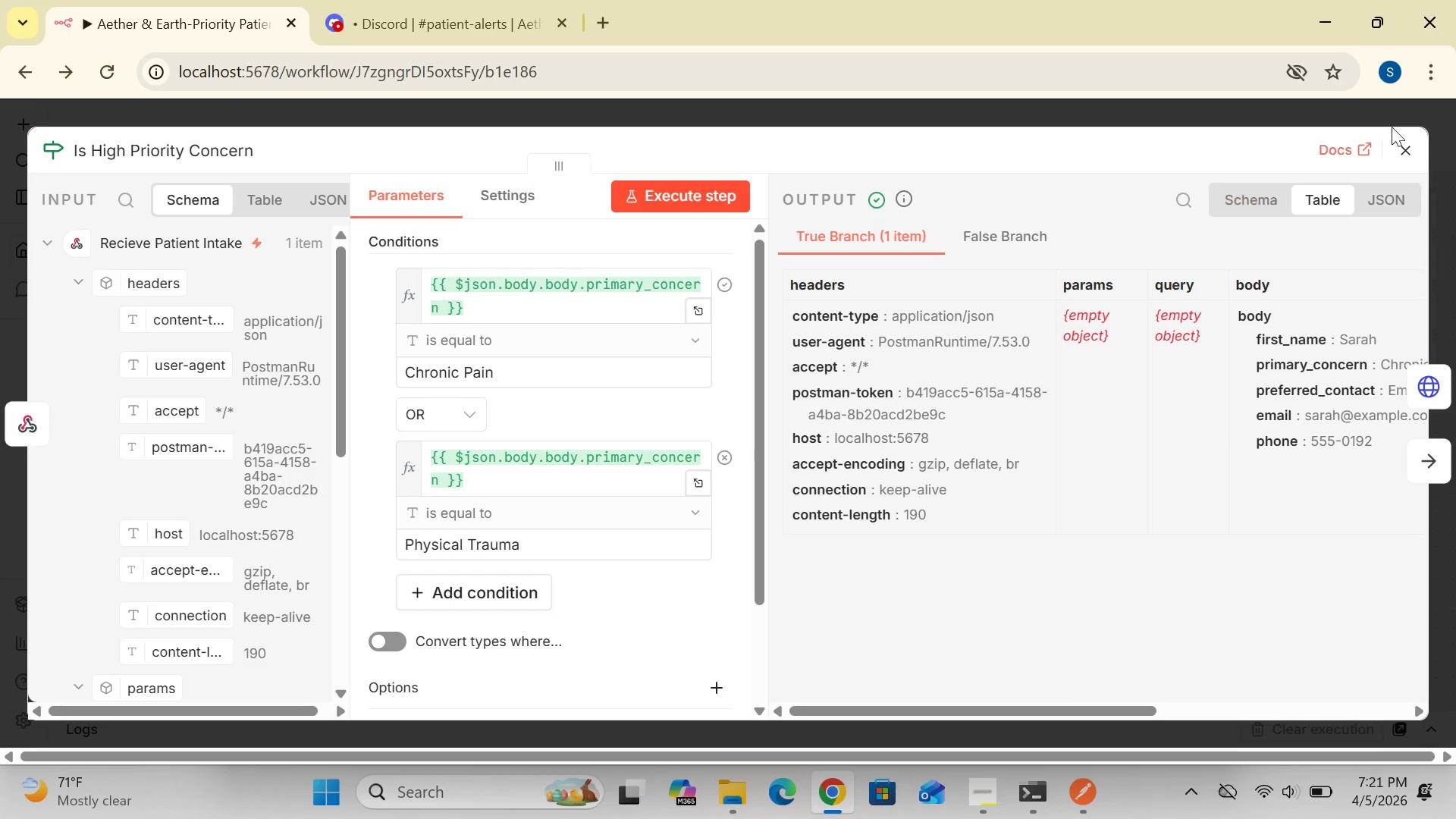 
left_click([1407, 143])
 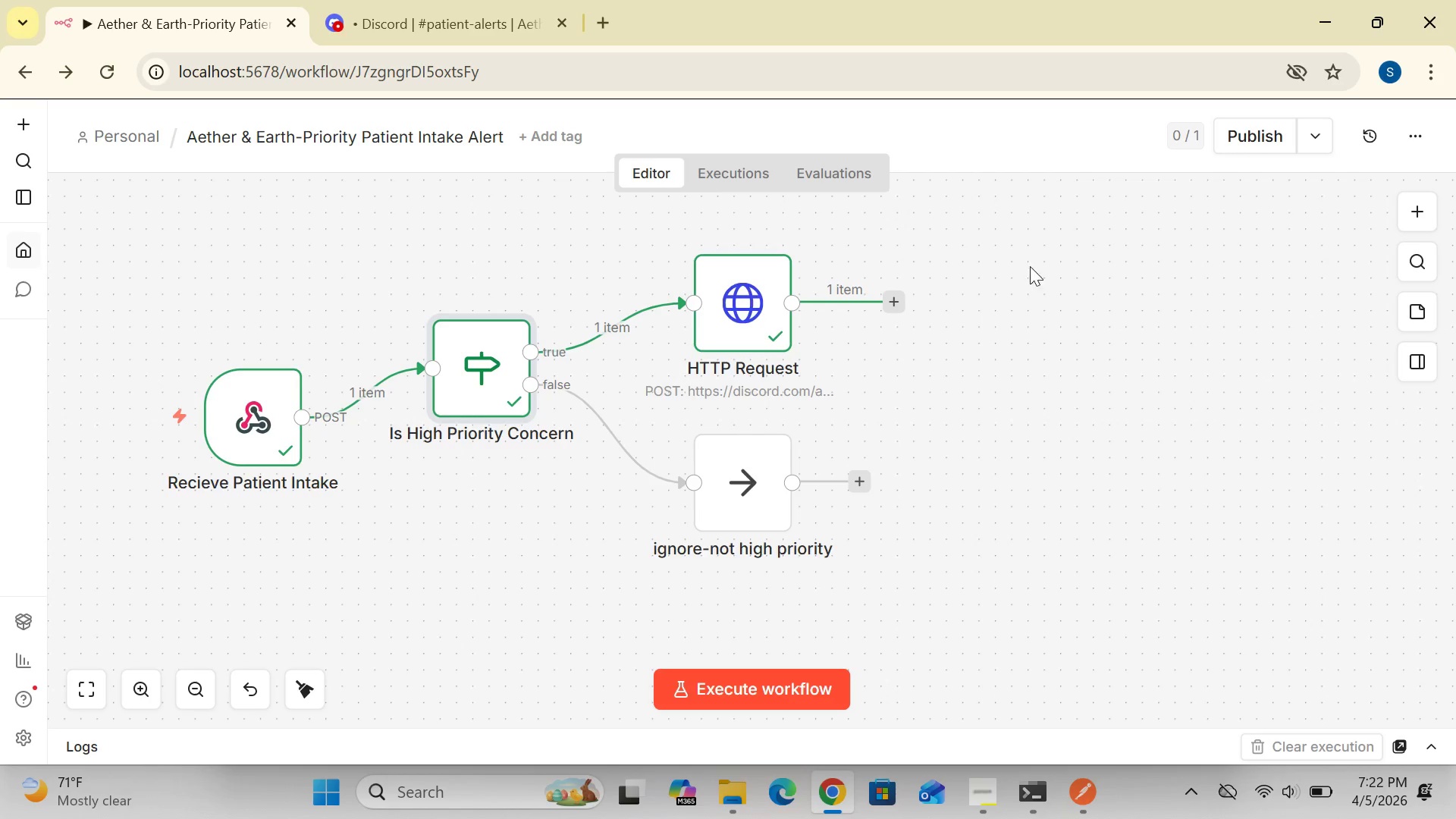 
wait(37.41)
 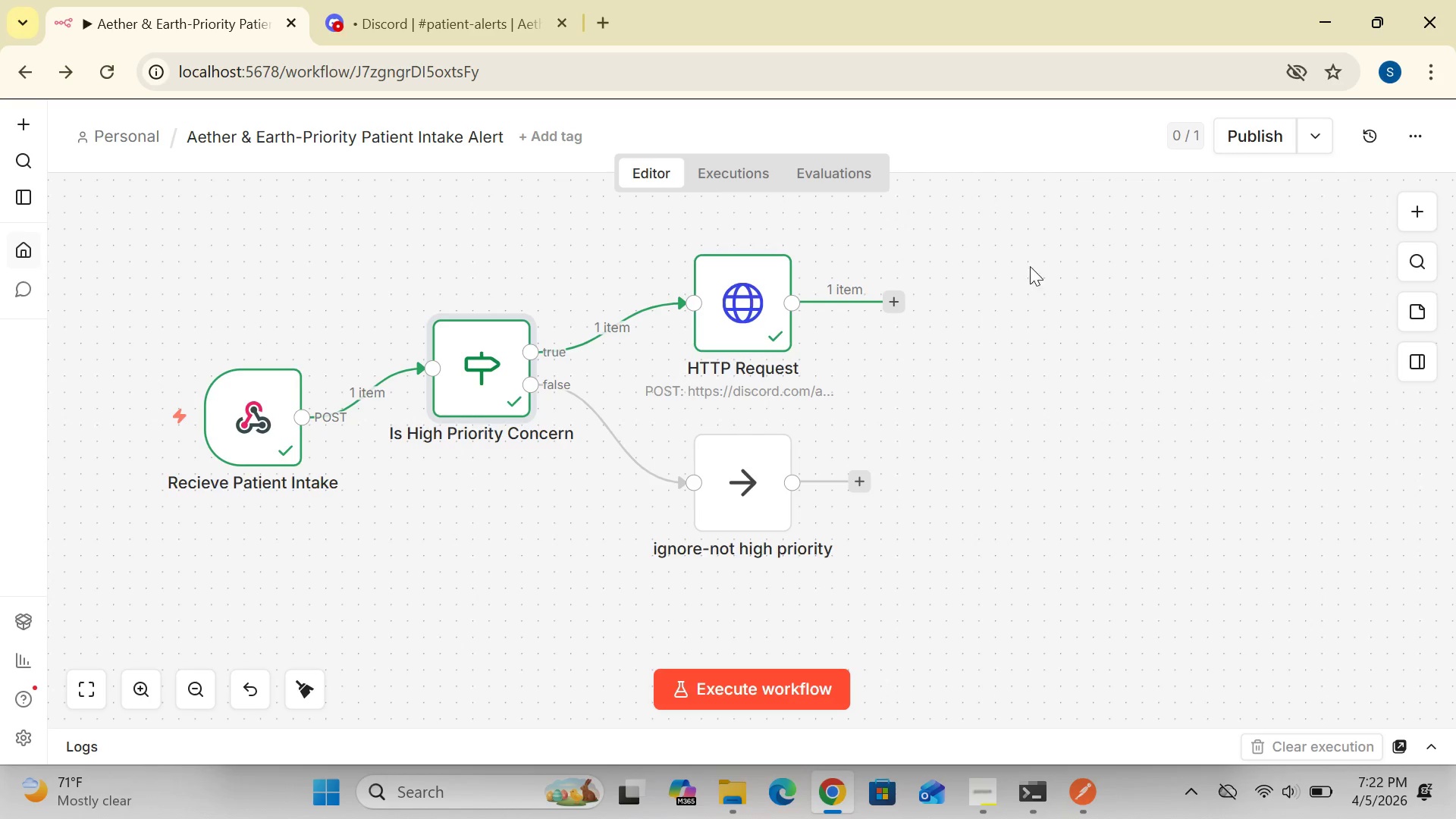 
left_click([751, 281])
 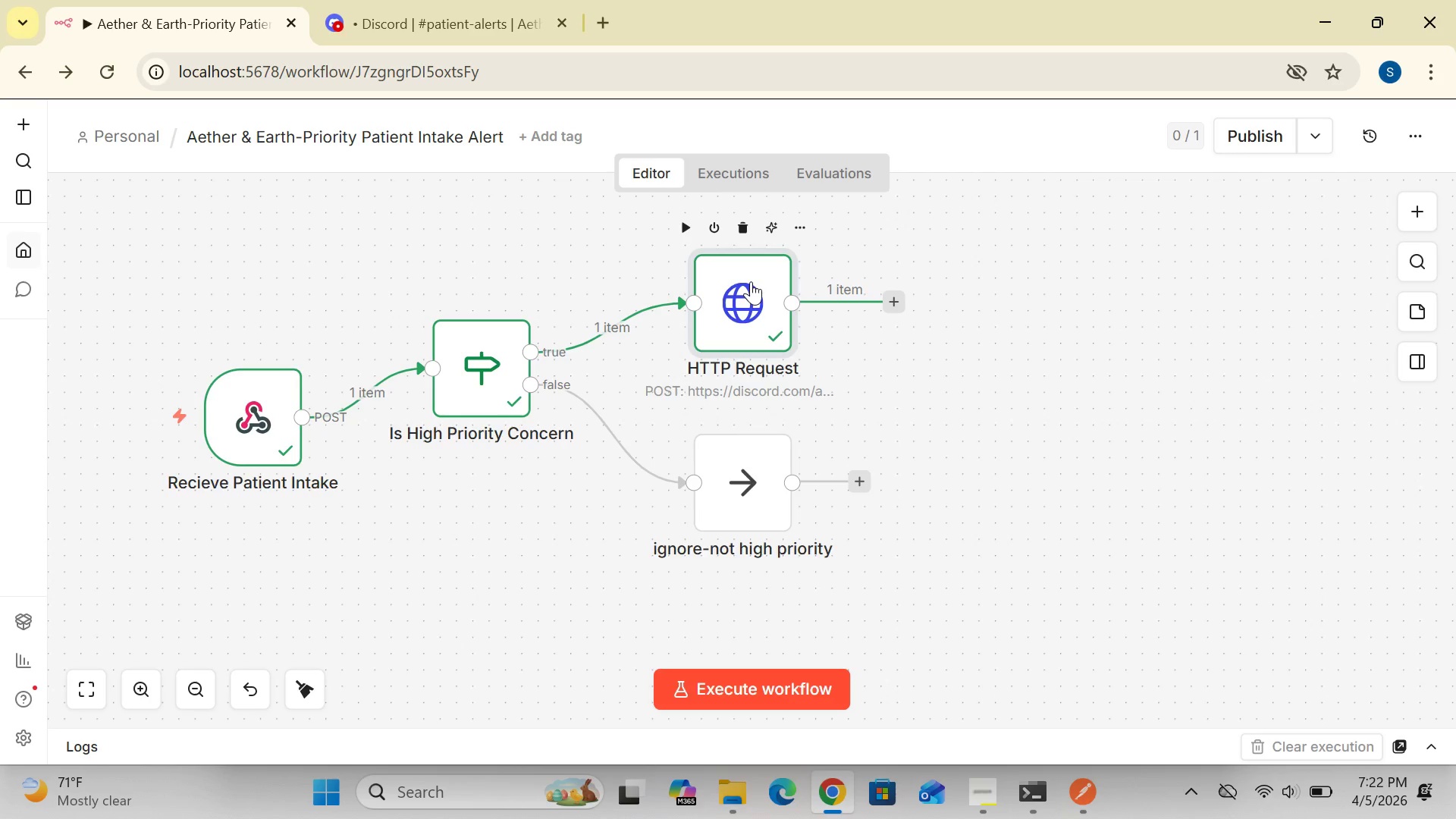 
double_click([751, 281])
 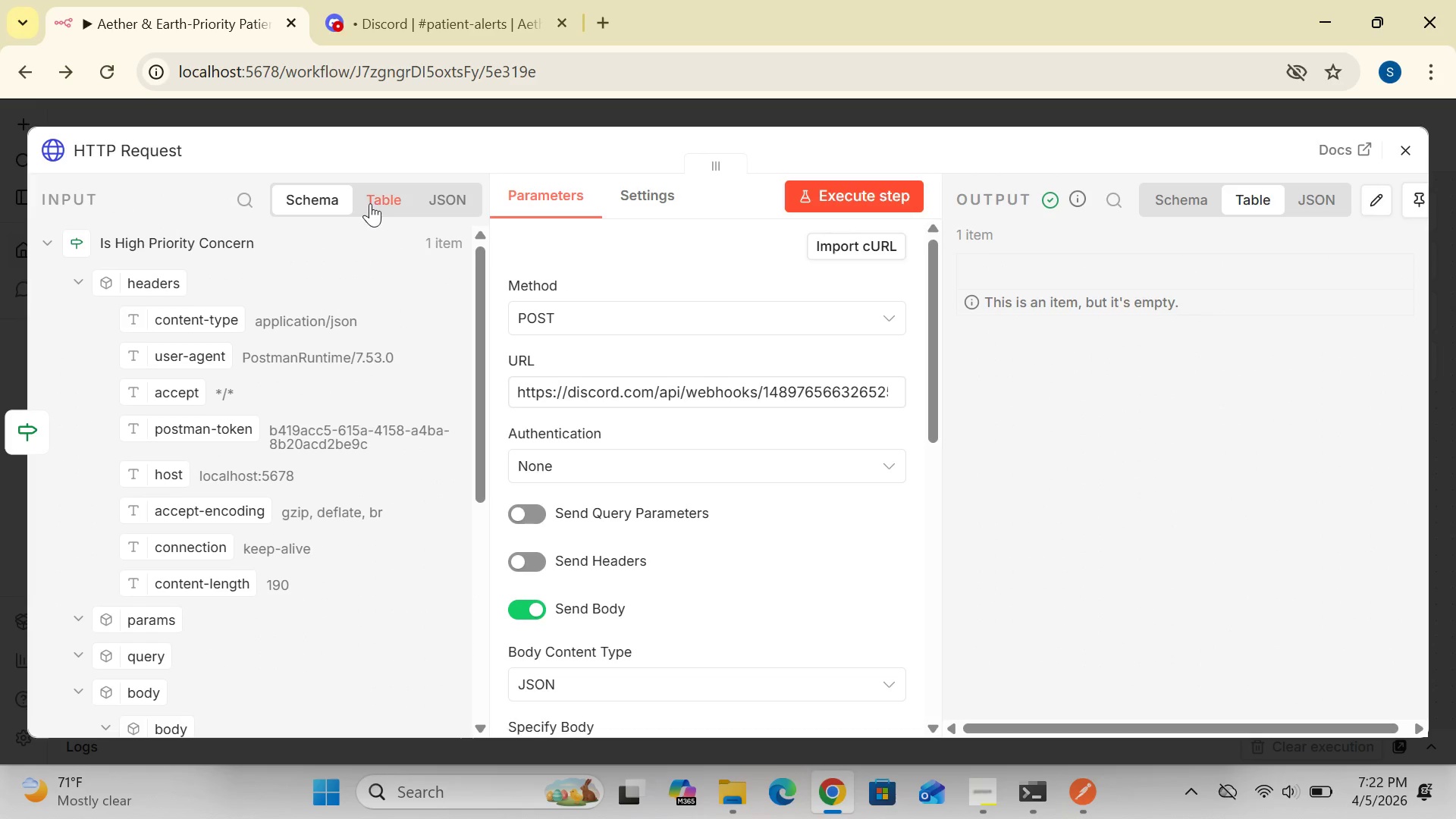 
left_click([373, 191])
 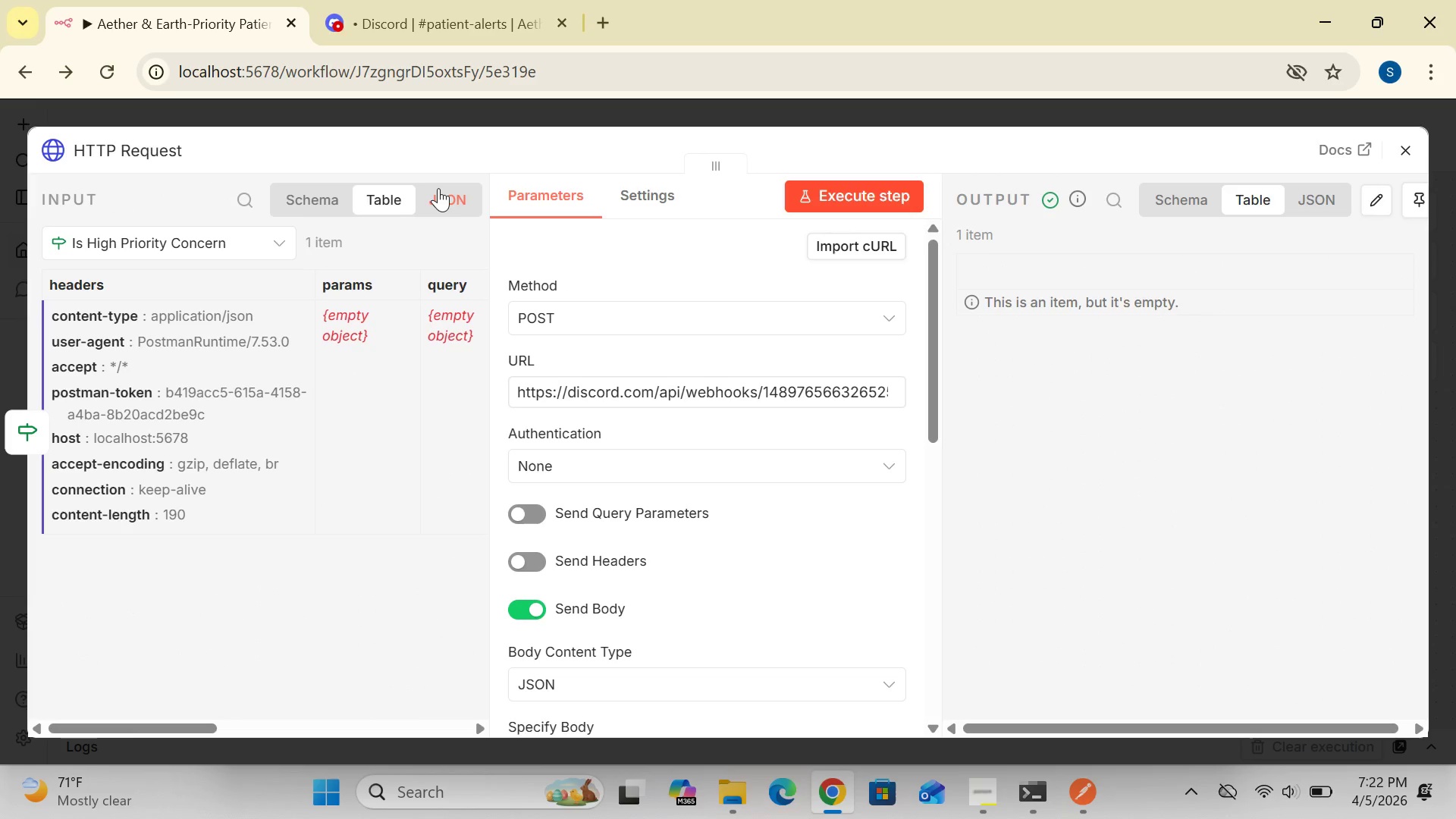 
left_click([438, 189])
 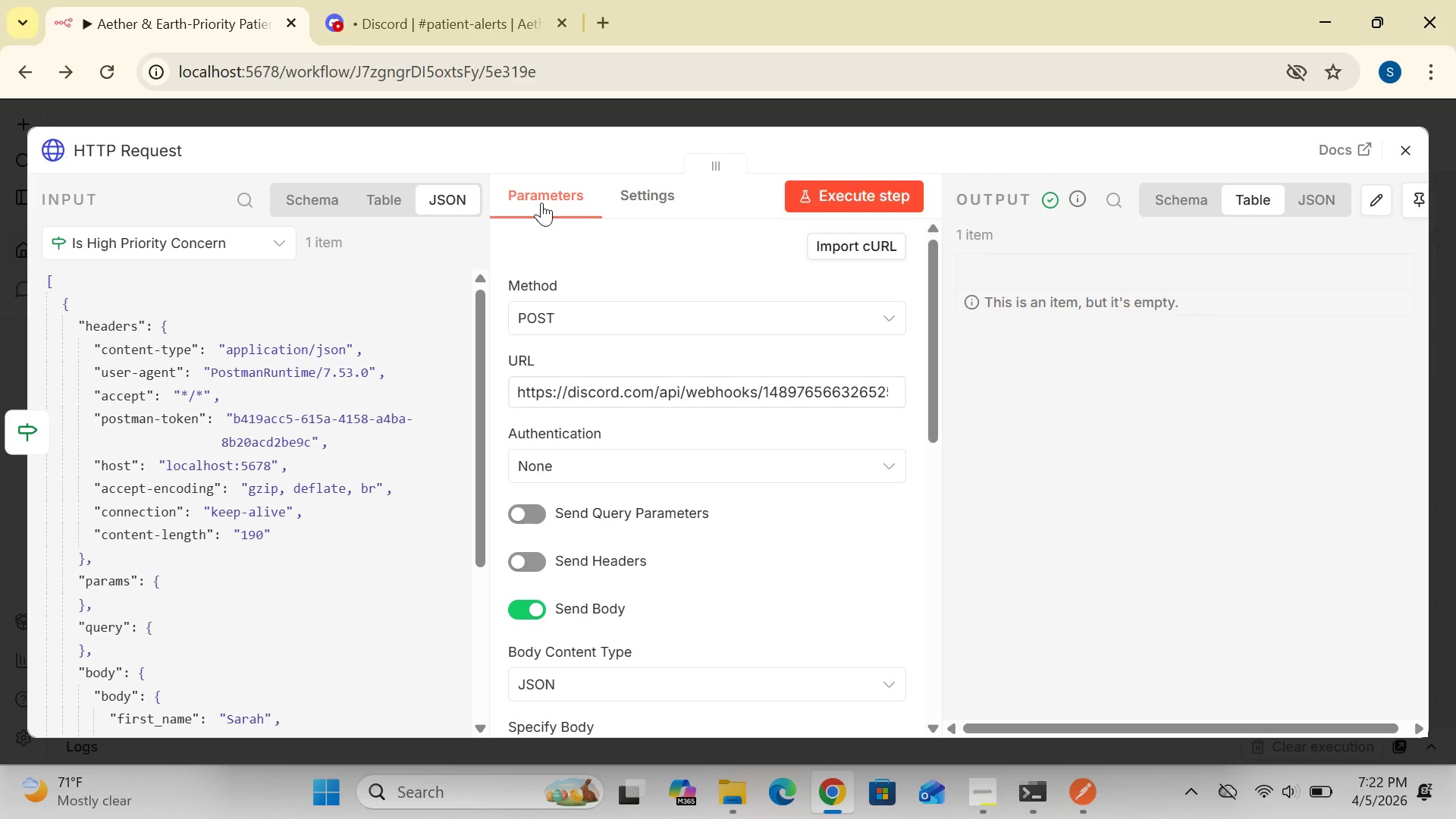 
wait(8.67)
 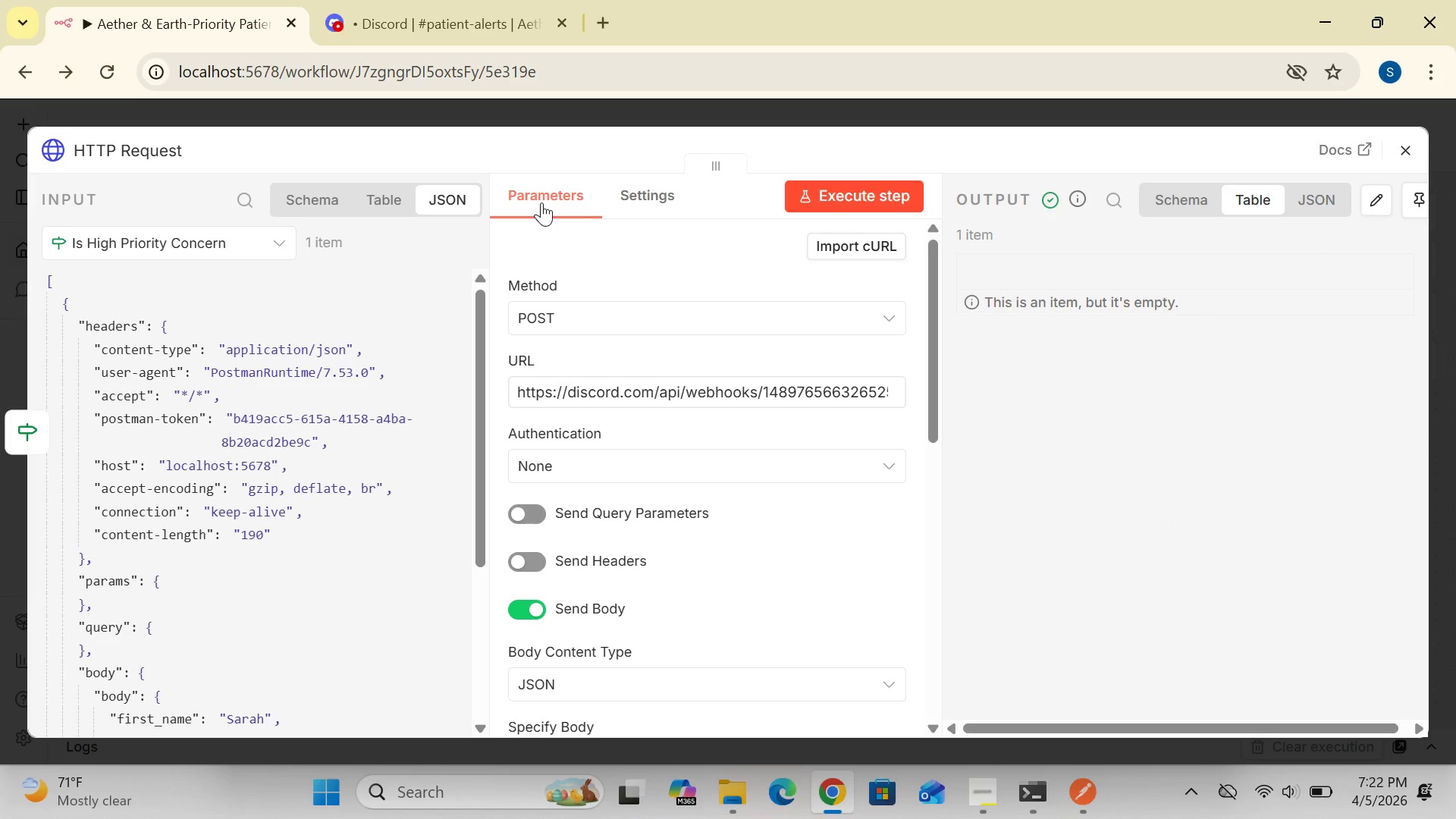 
left_click([309, 197])
 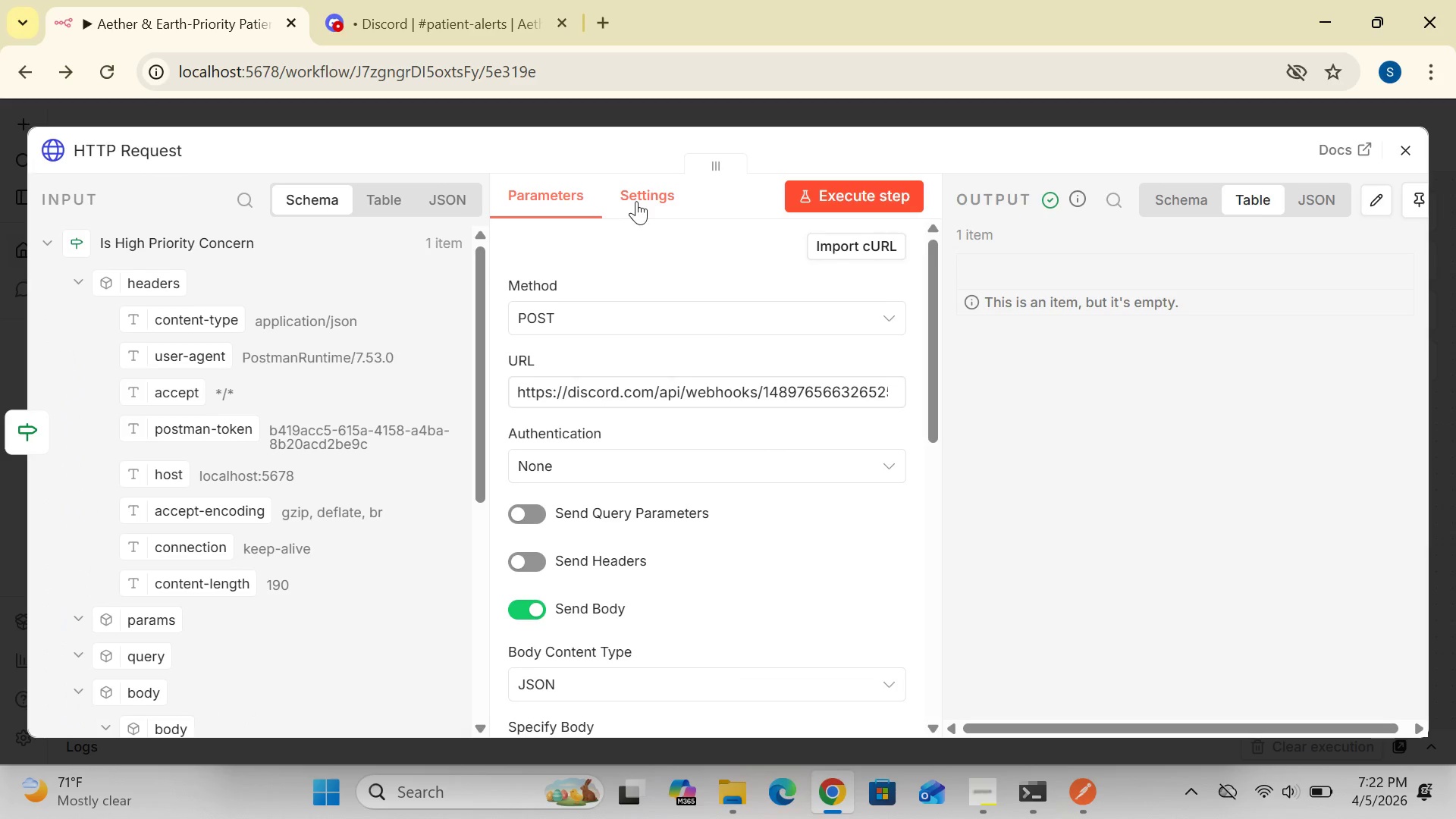 
left_click([639, 201])
 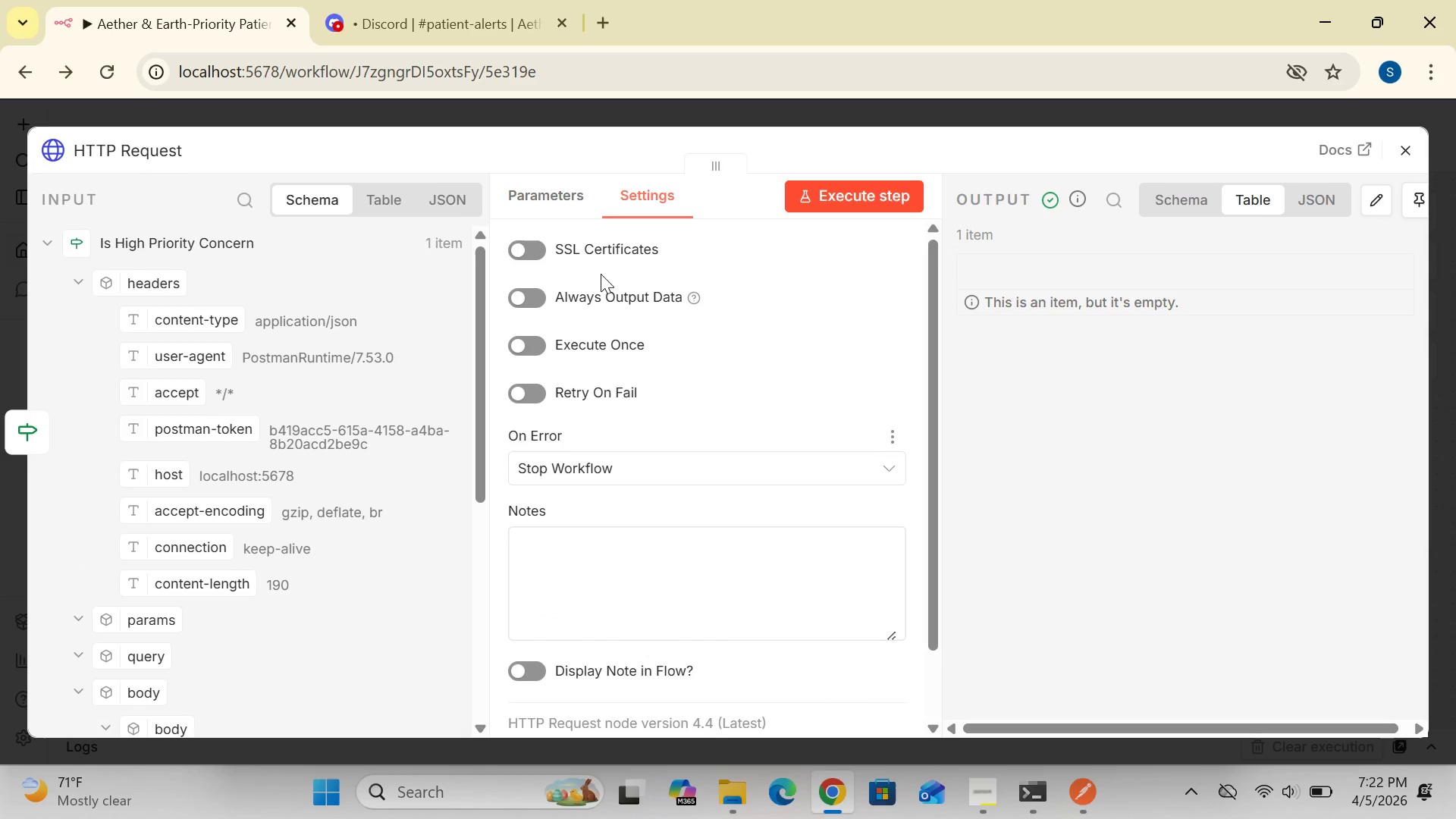 
left_click([532, 193])
 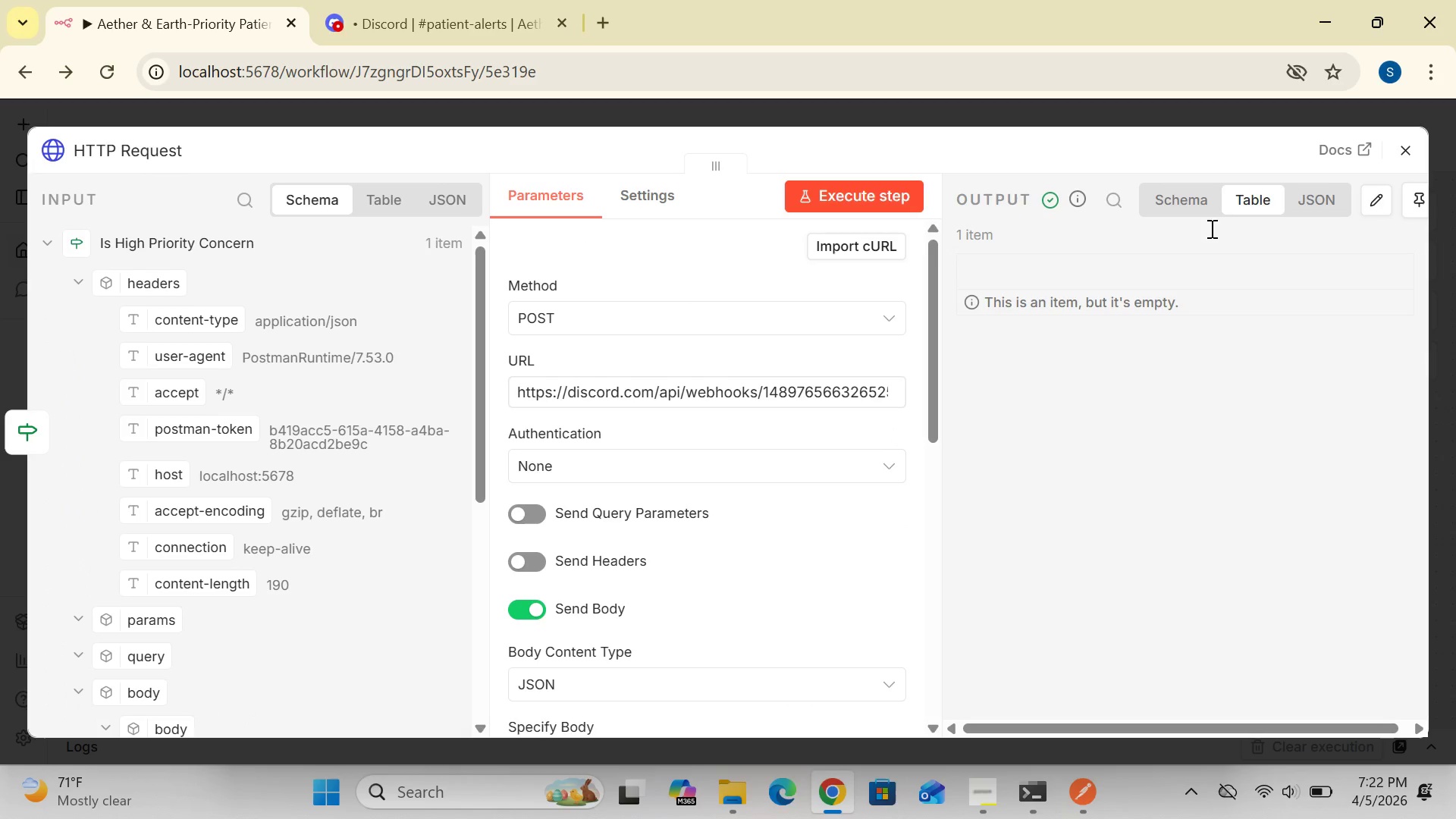 
left_click([1167, 203])
 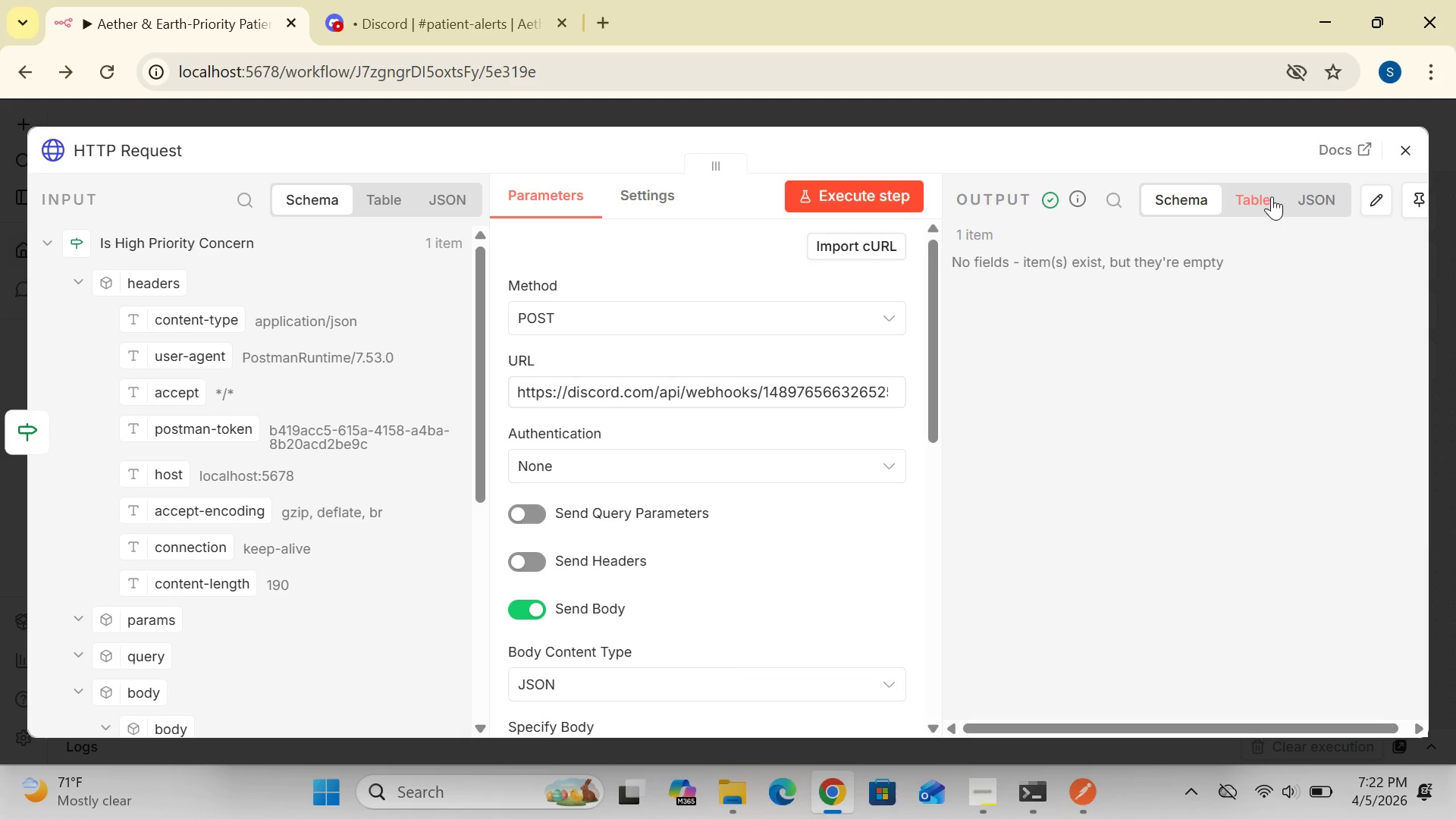 
left_click([1267, 197])
 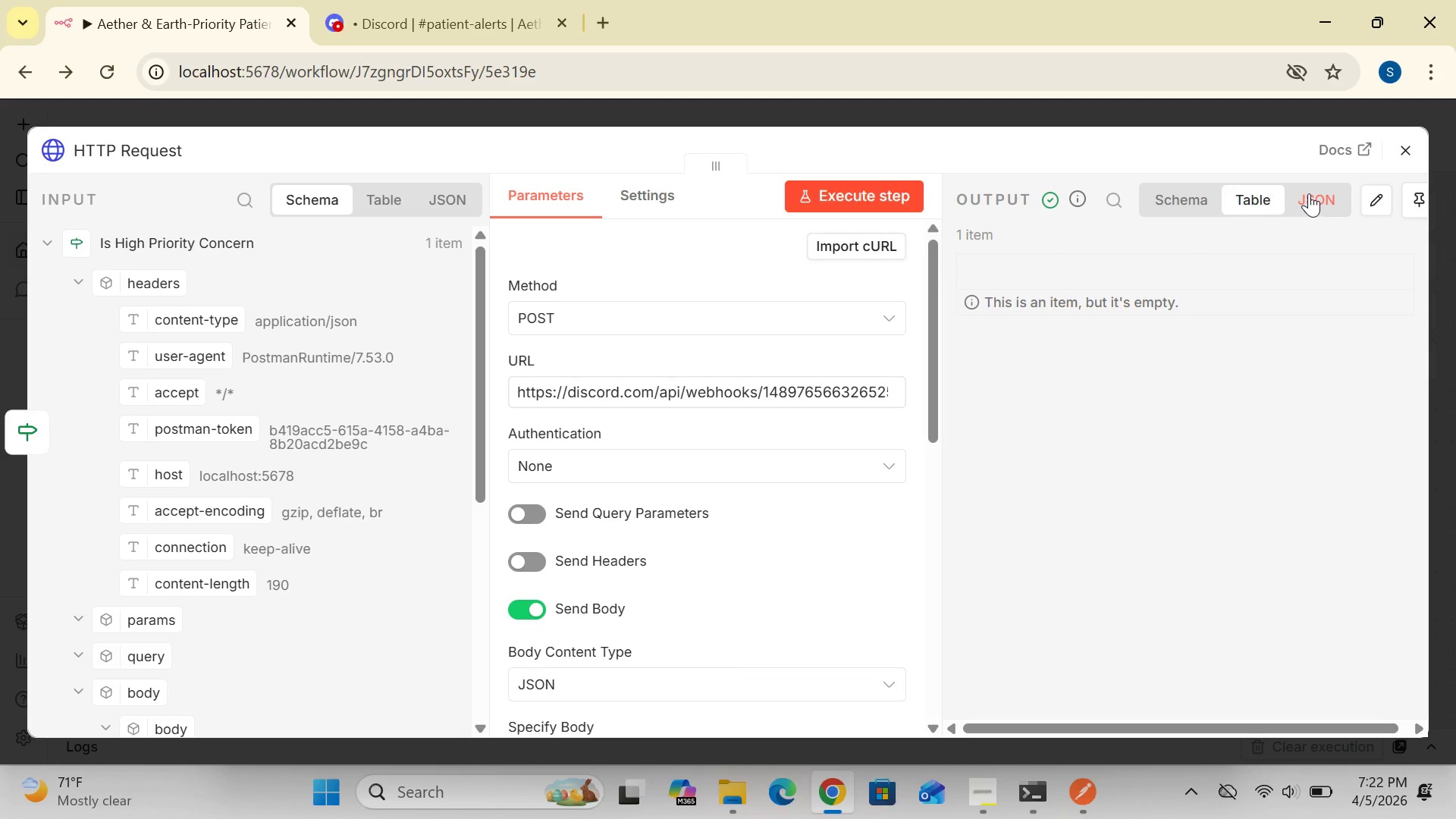 
left_click([1309, 193])
 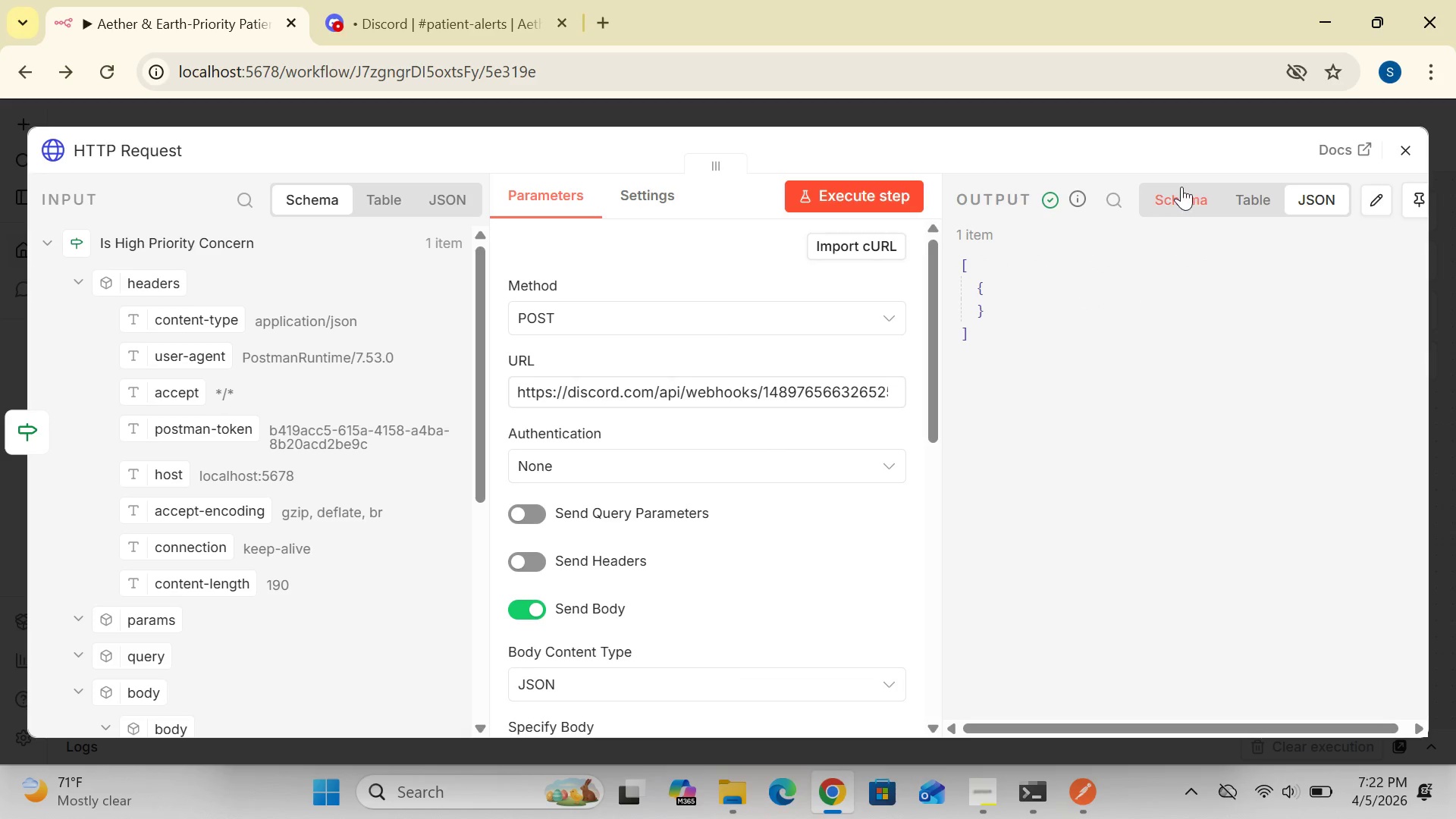 
left_click([1174, 190])
 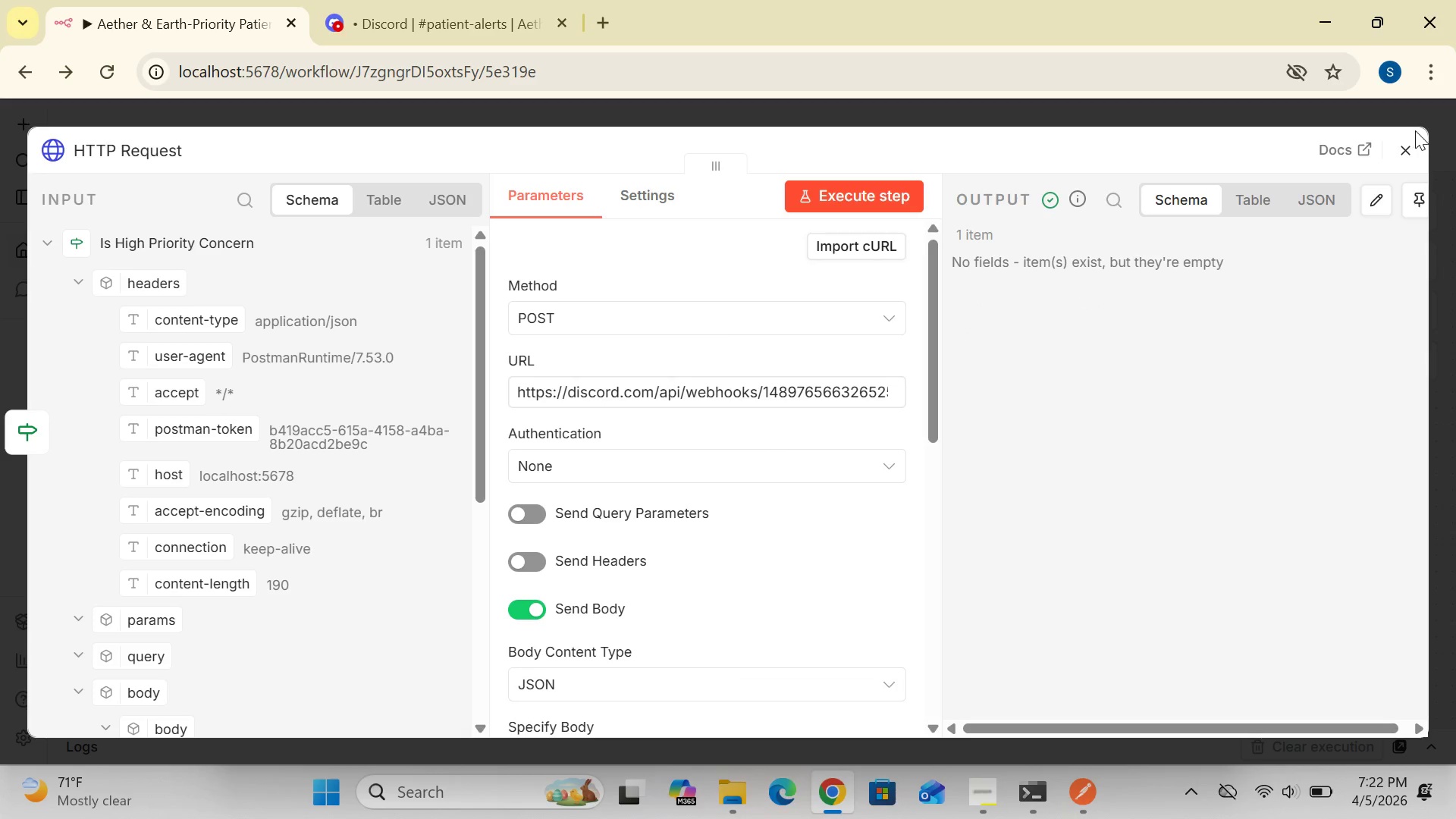 
left_click([1409, 141])
 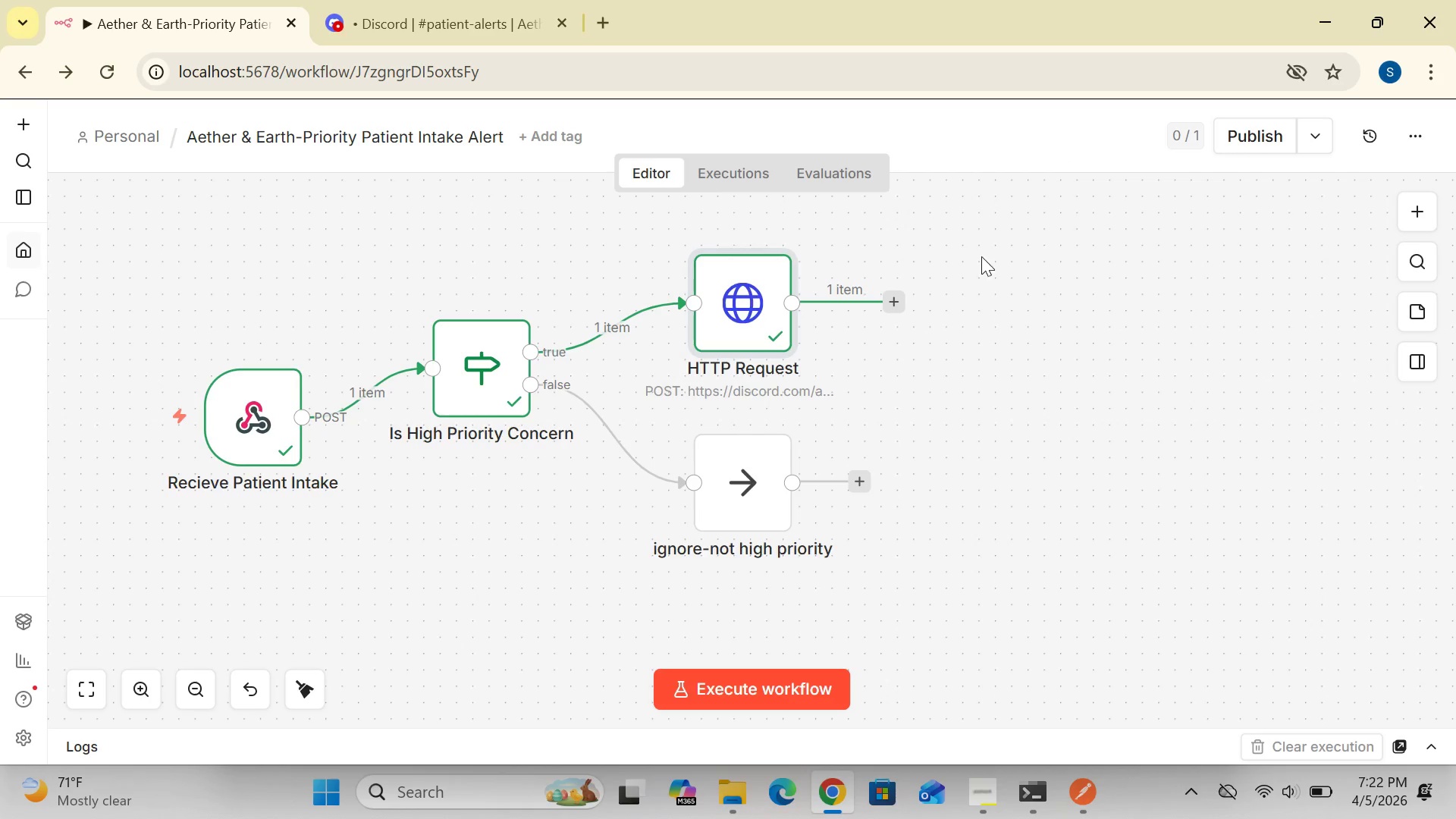 
wait(15.91)
 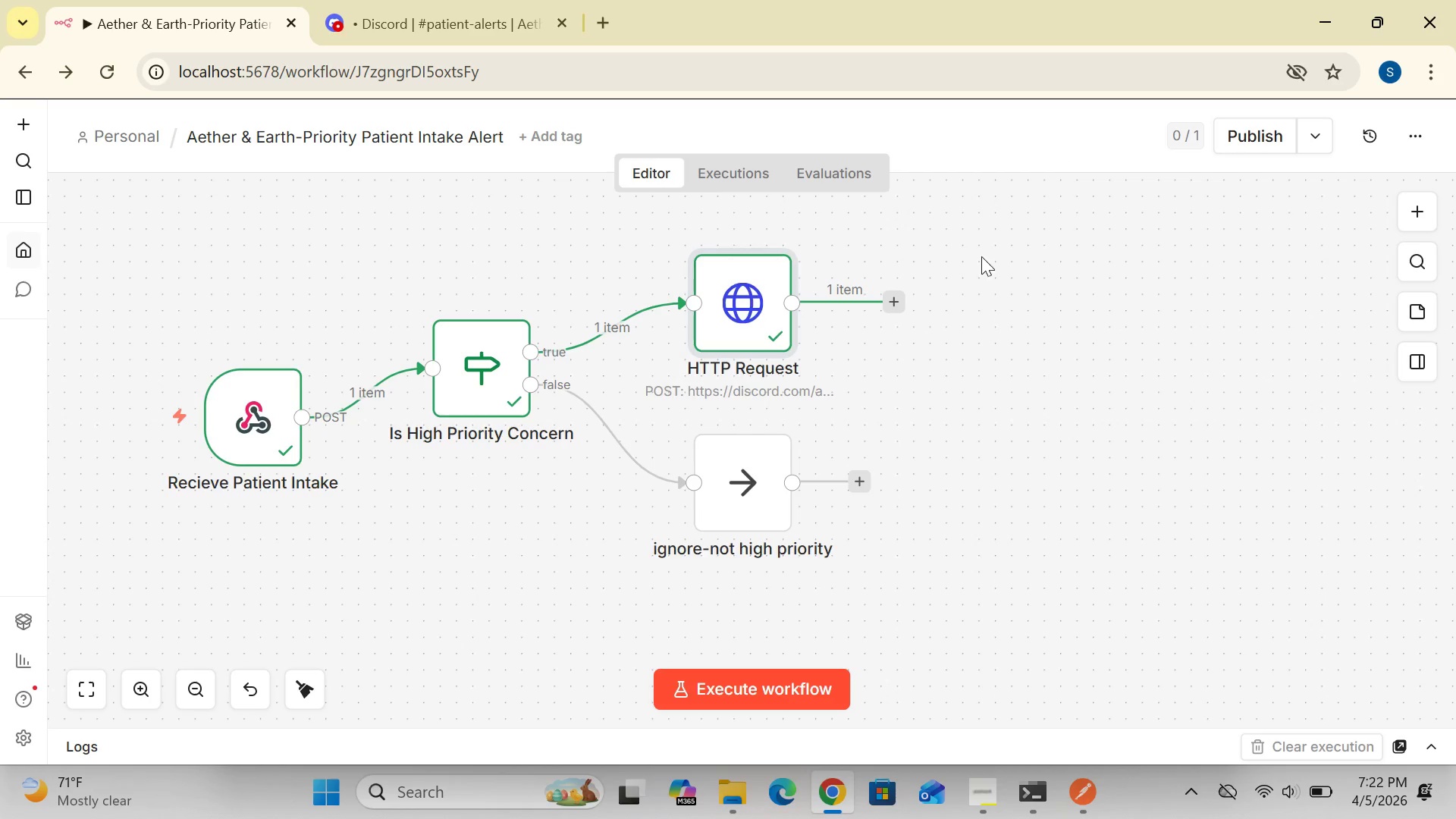 
double_click([249, 413])
 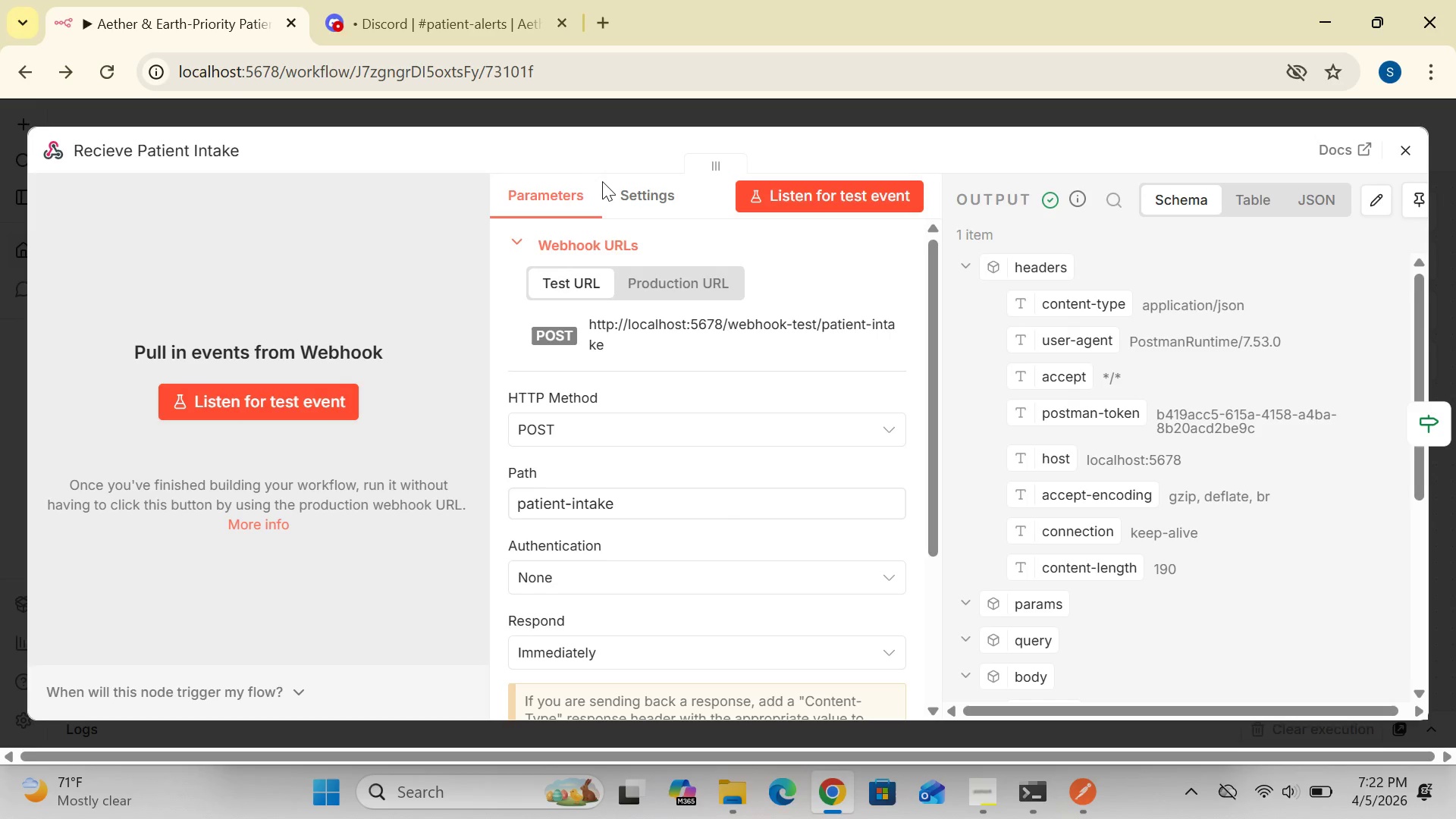 
wait(5.48)
 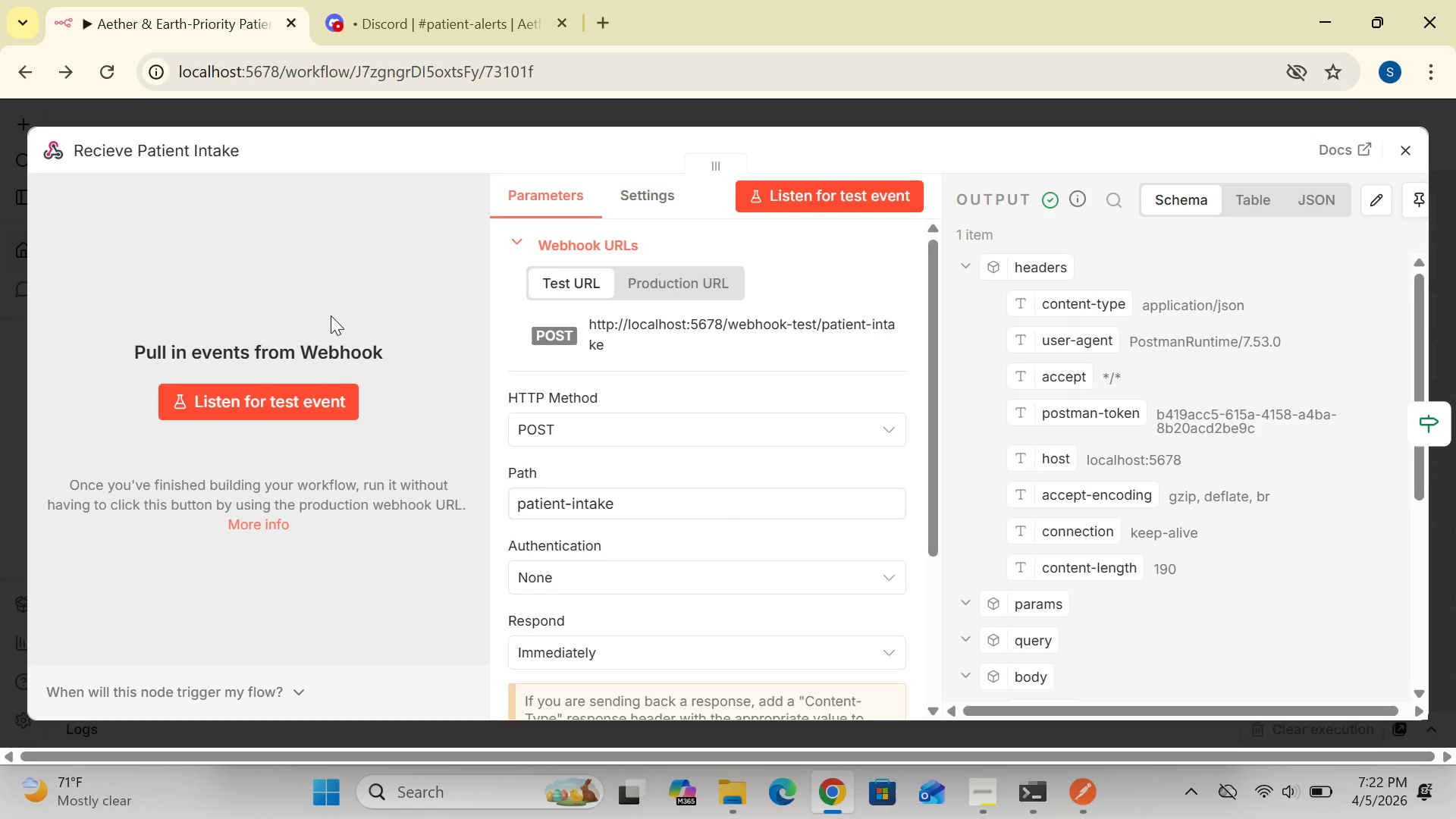 
left_click([626, 199])
 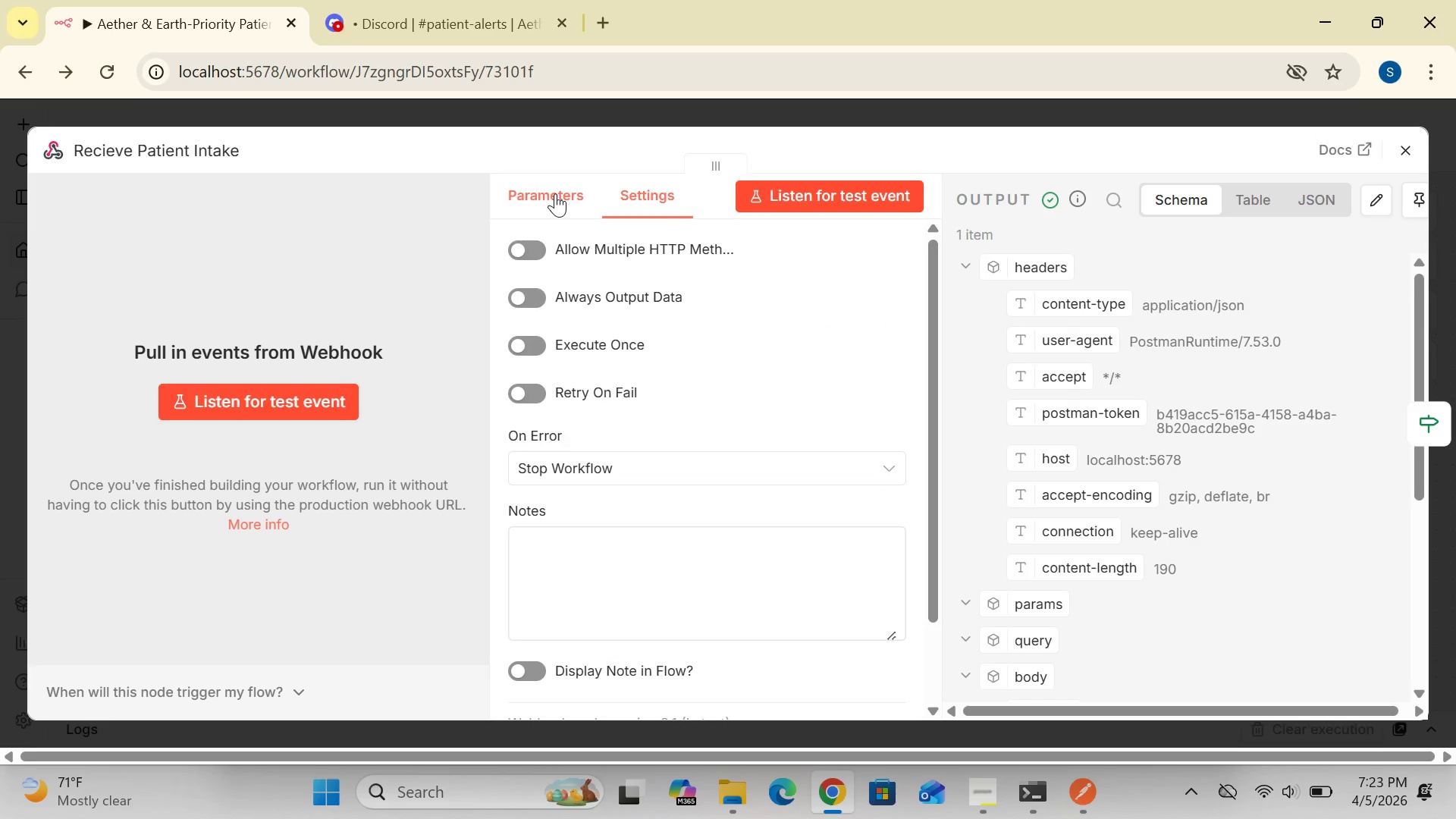 
left_click([554, 193])
 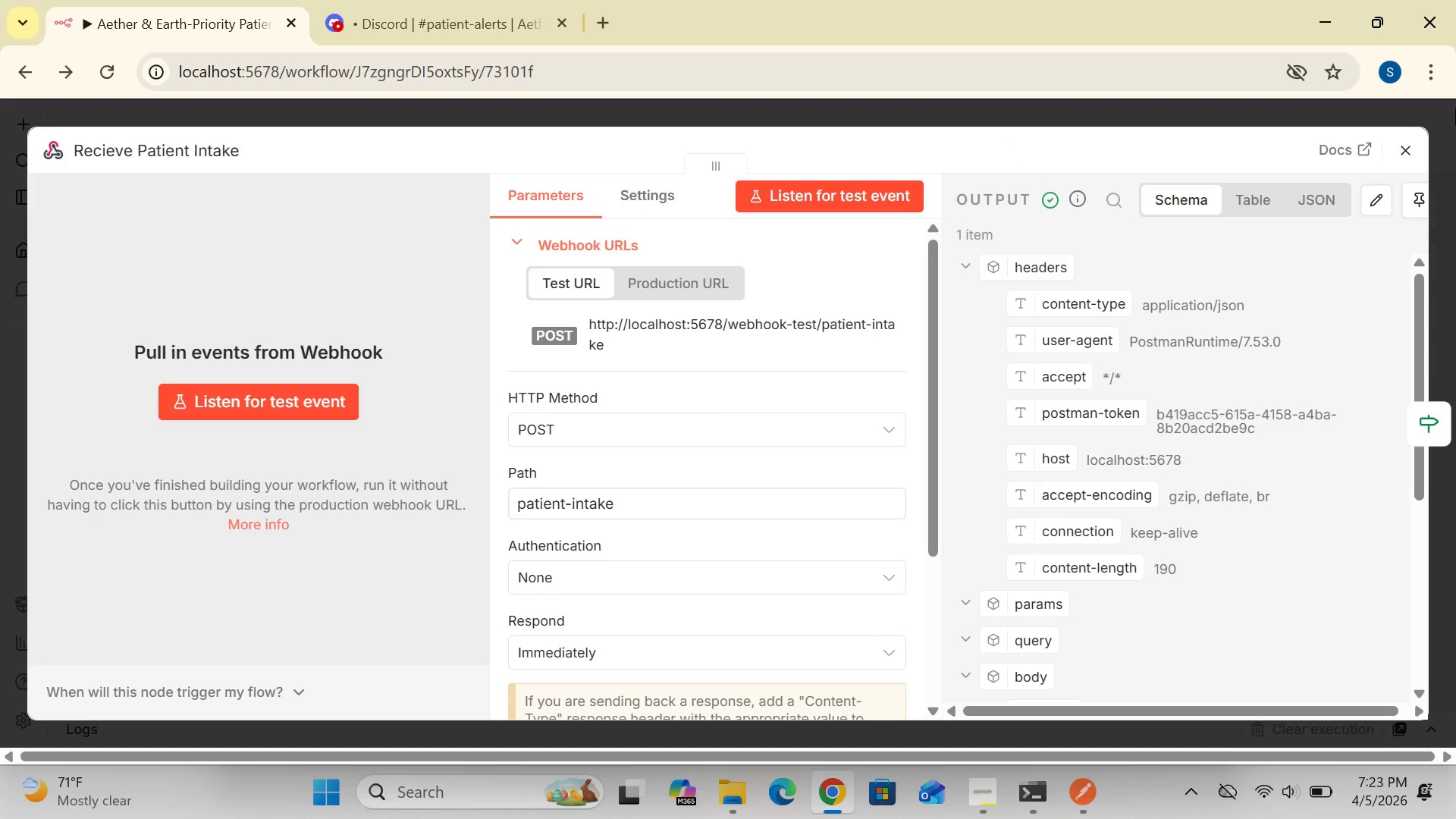 
wait(7.49)
 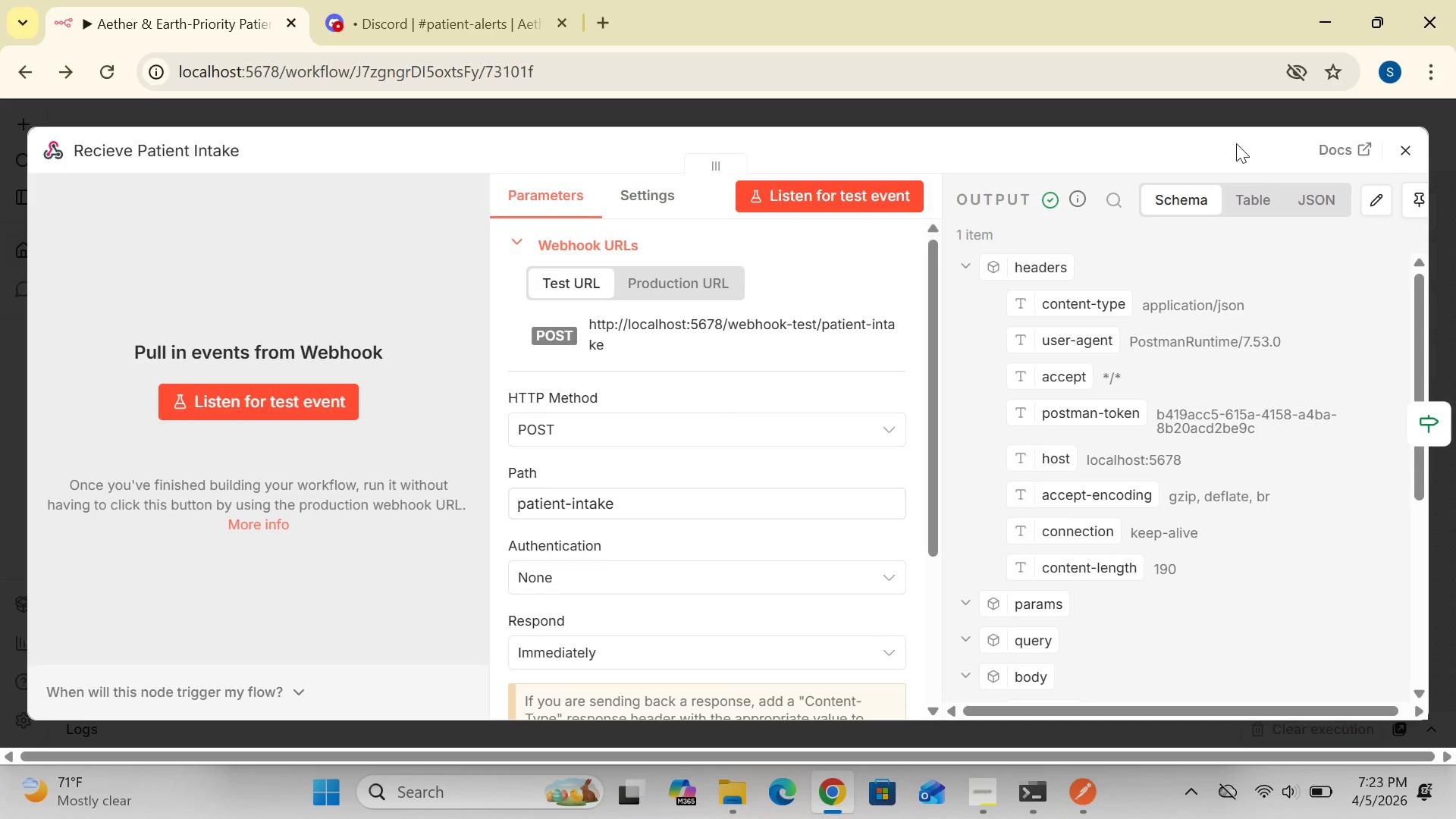 
left_click([1248, 204])
 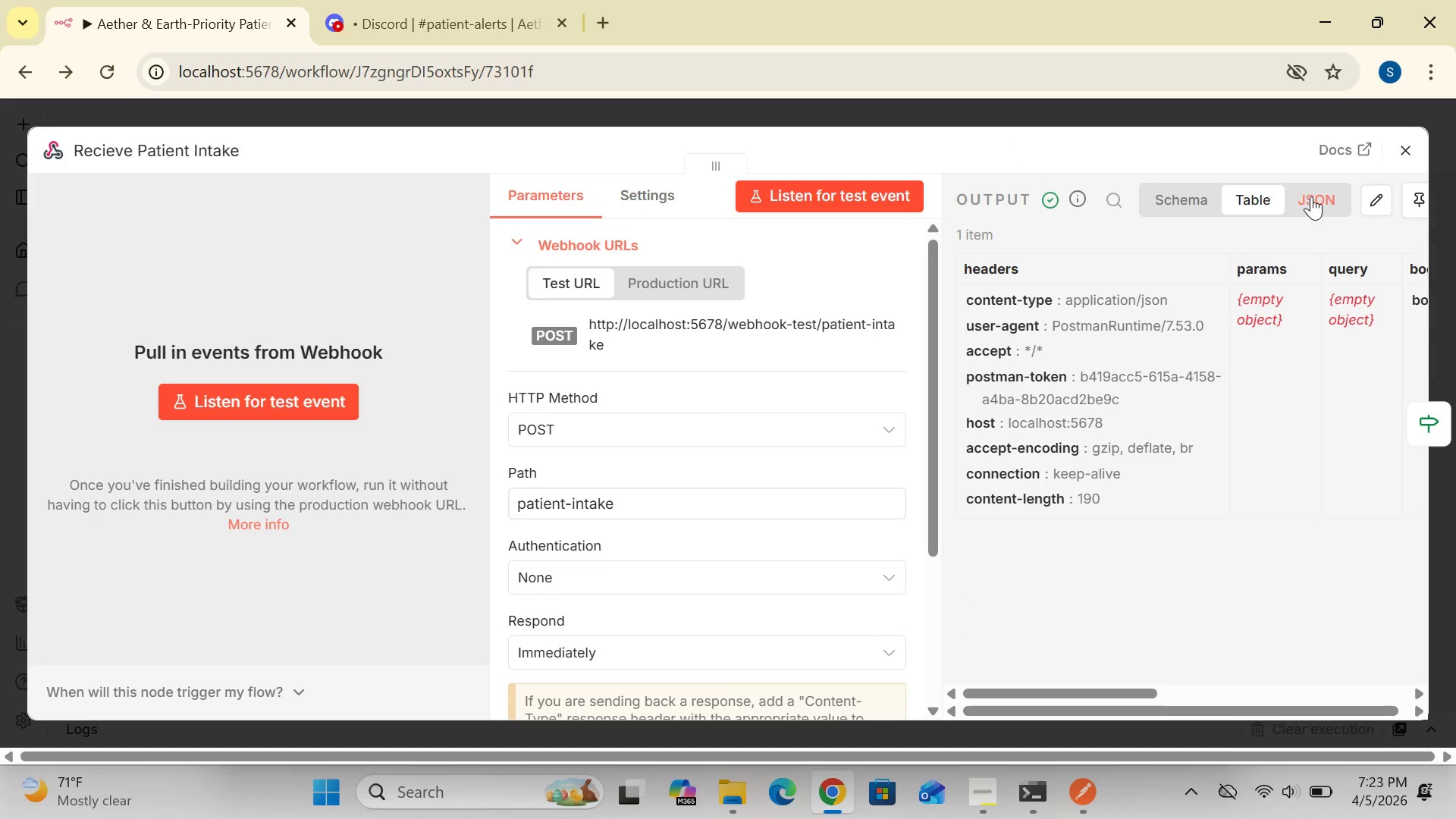 
left_click([1311, 196])
 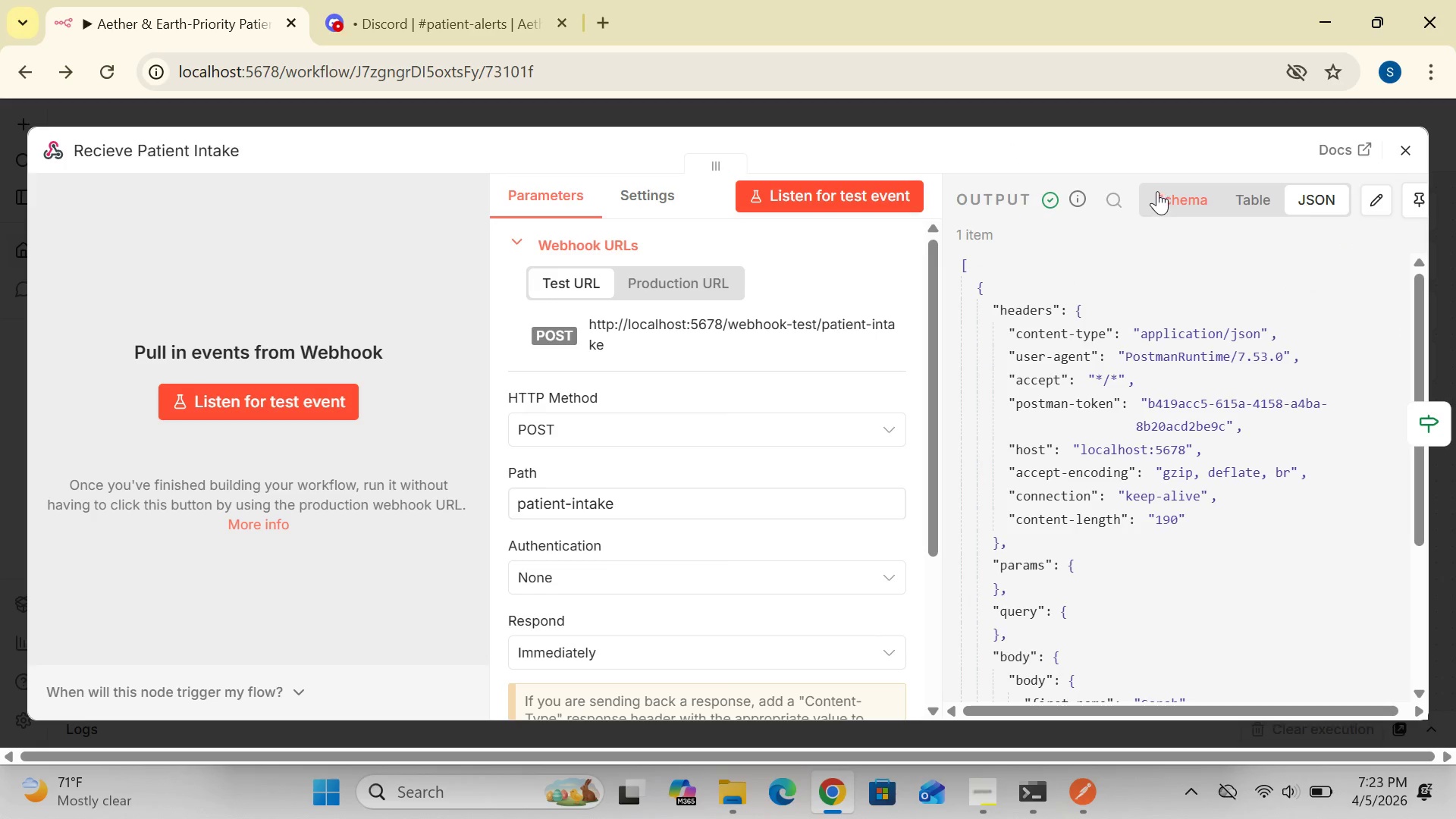 
left_click([1176, 188])
 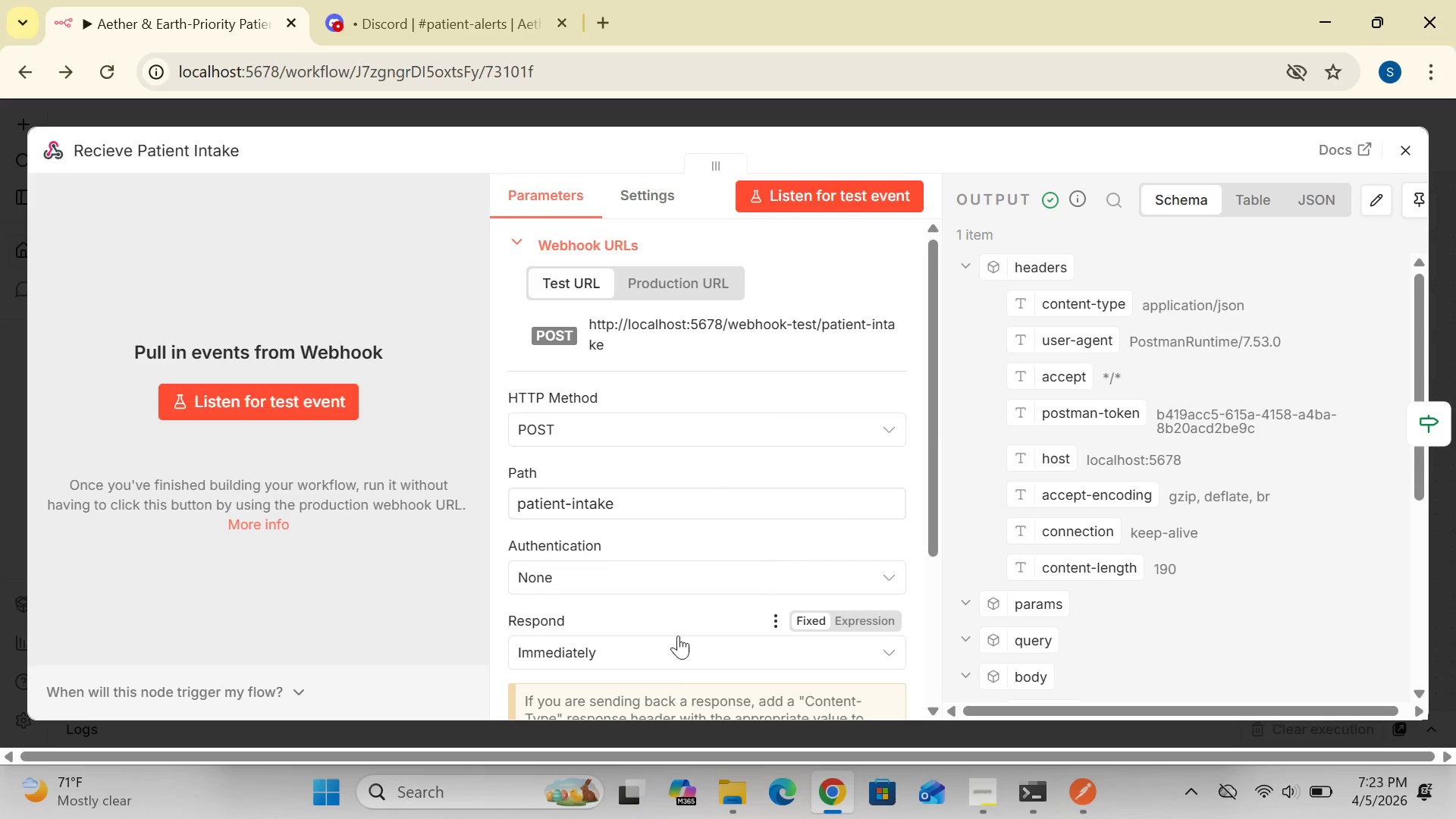 
wait(10.23)
 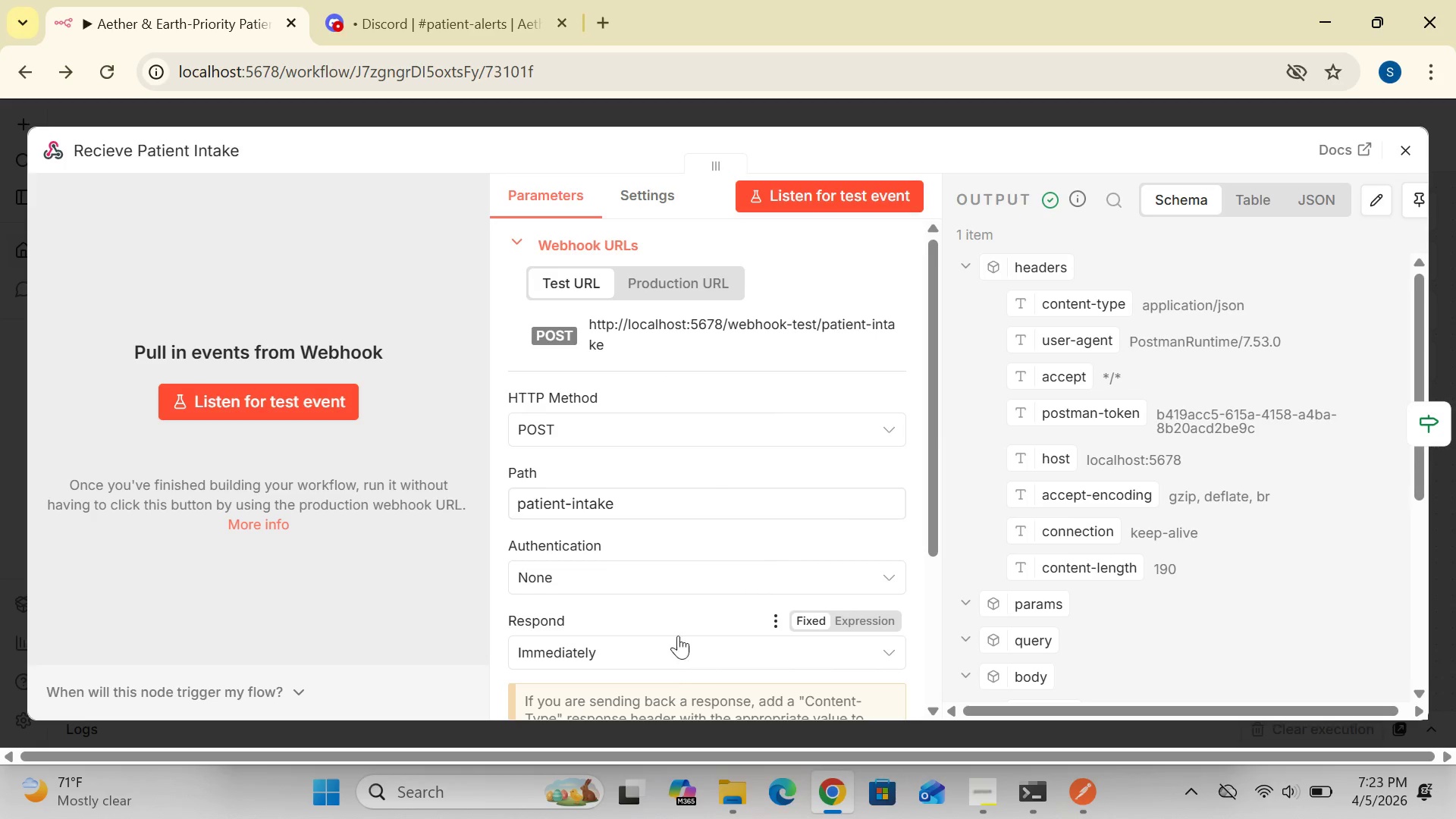 
left_click([1414, 144])
 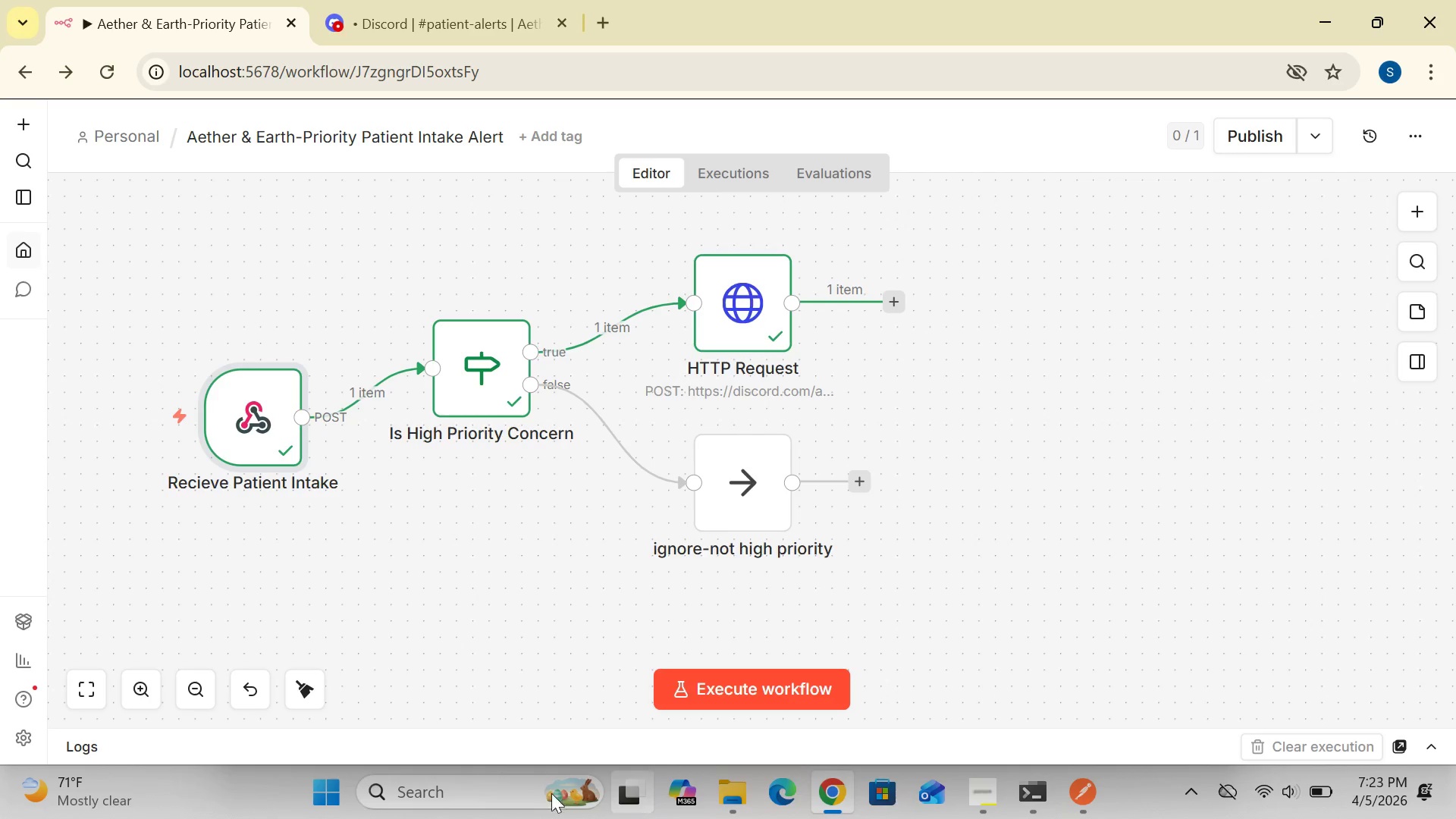 
wait(22.7)
 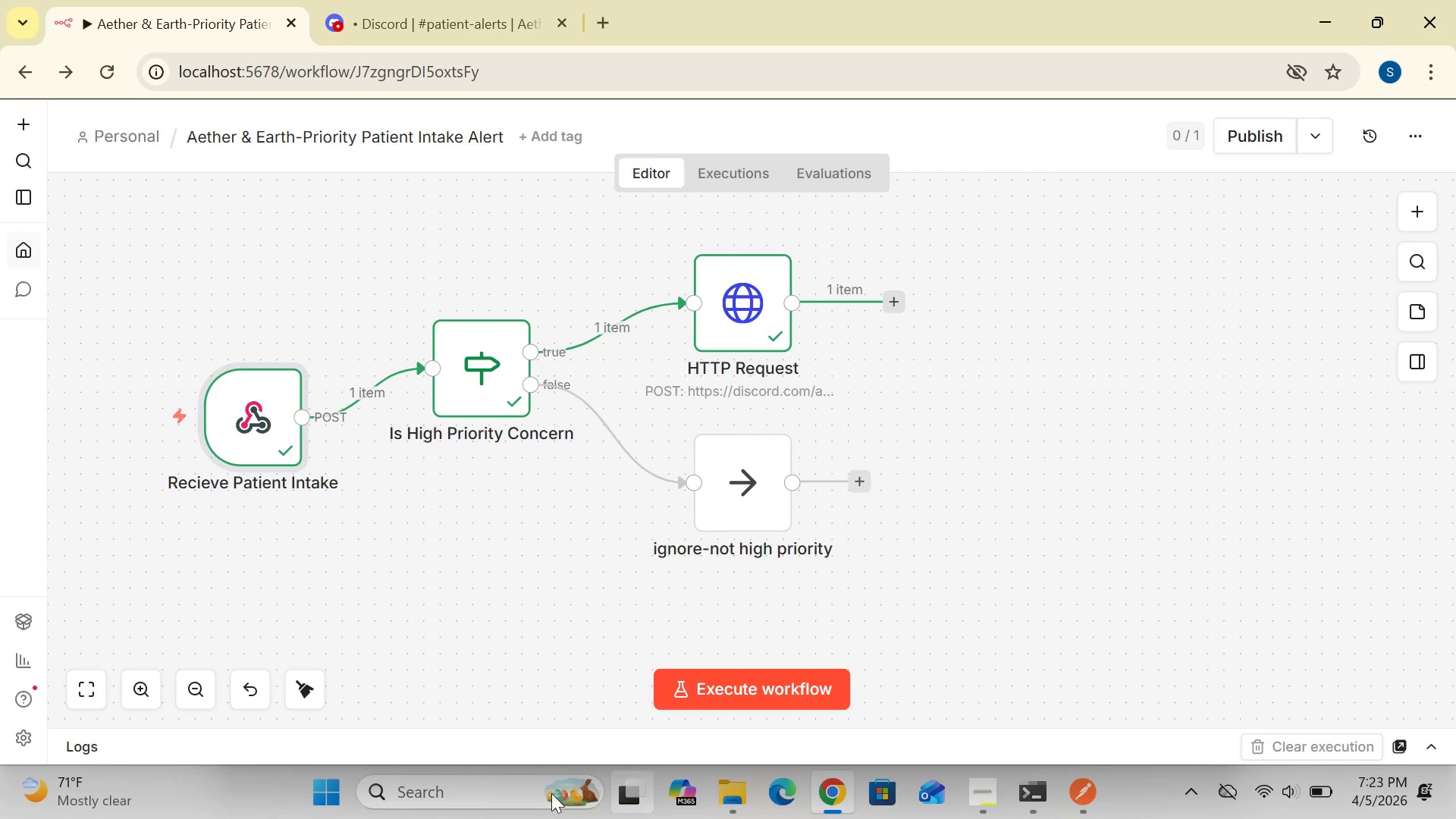 
double_click([480, 361])
 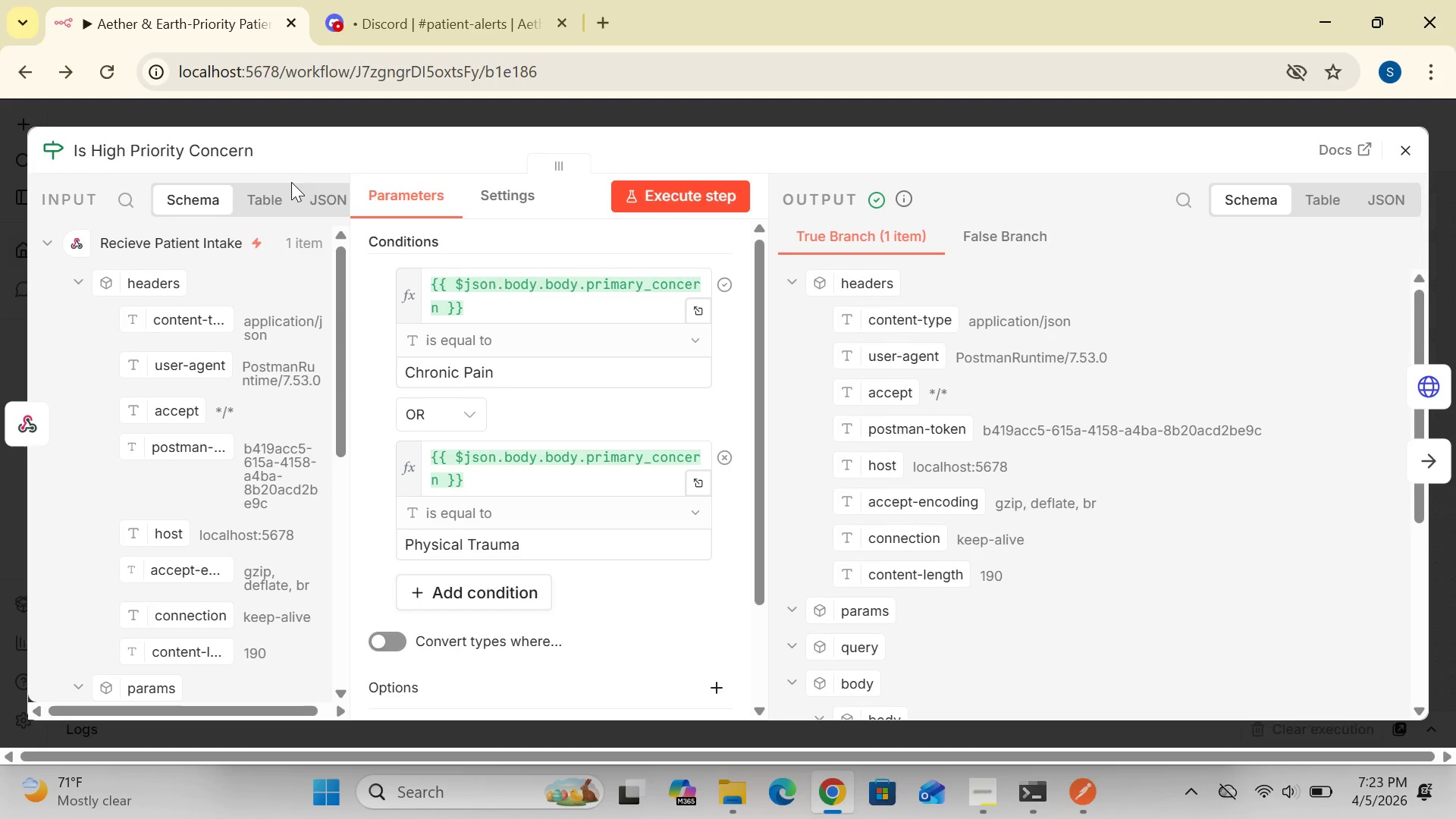 
left_click([270, 192])
 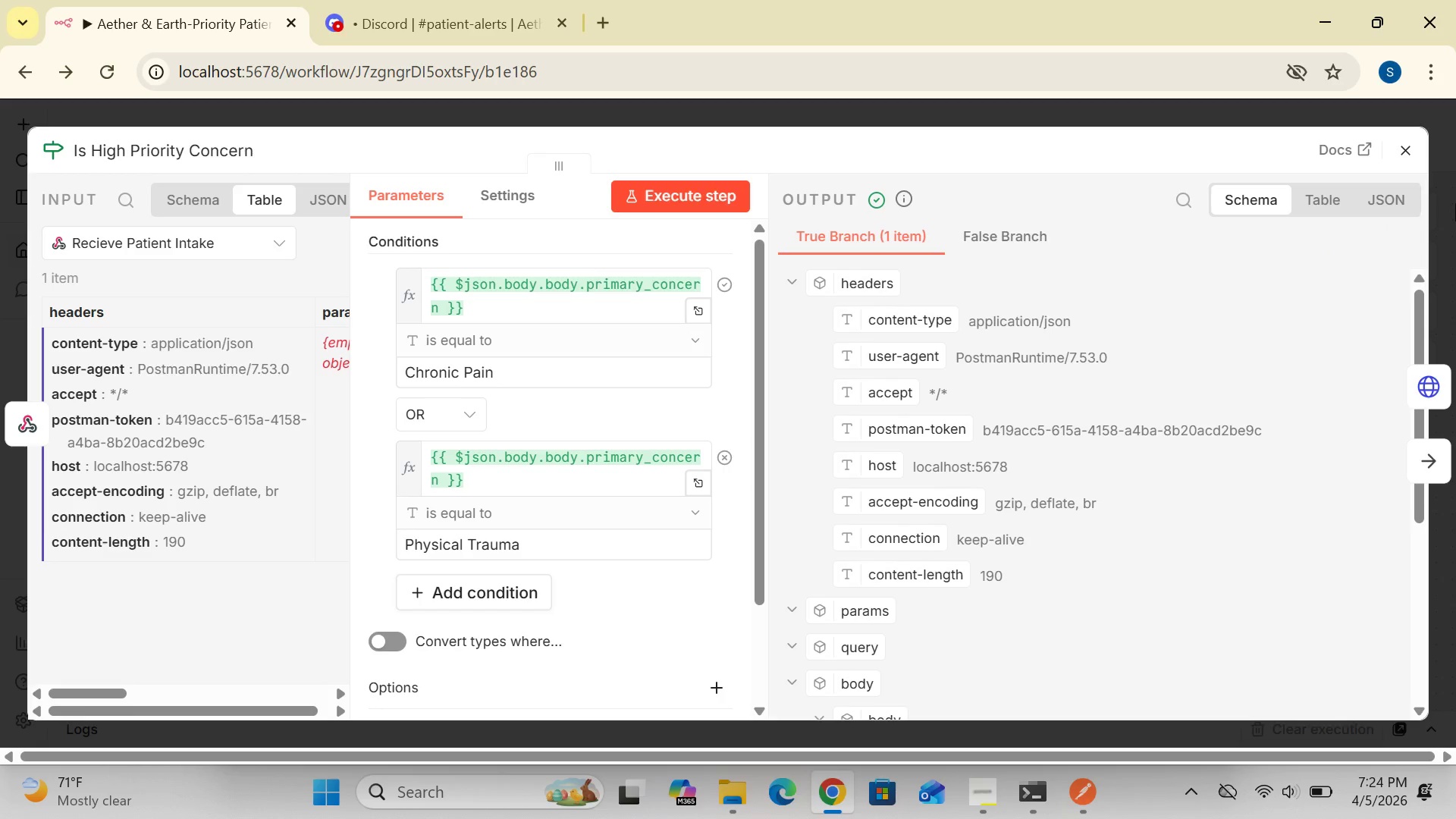 
wait(29.48)
 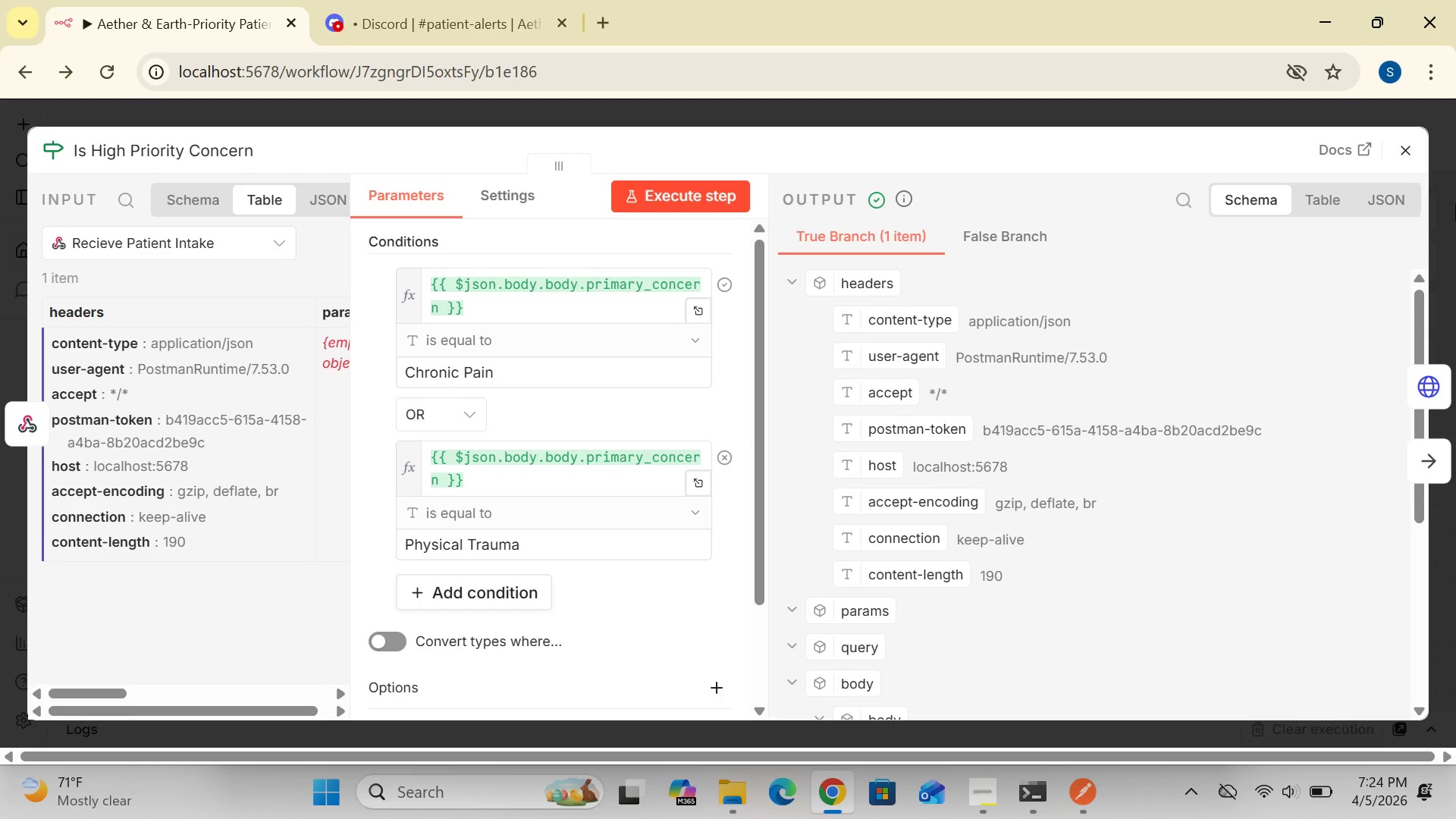 
left_click([1332, 199])
 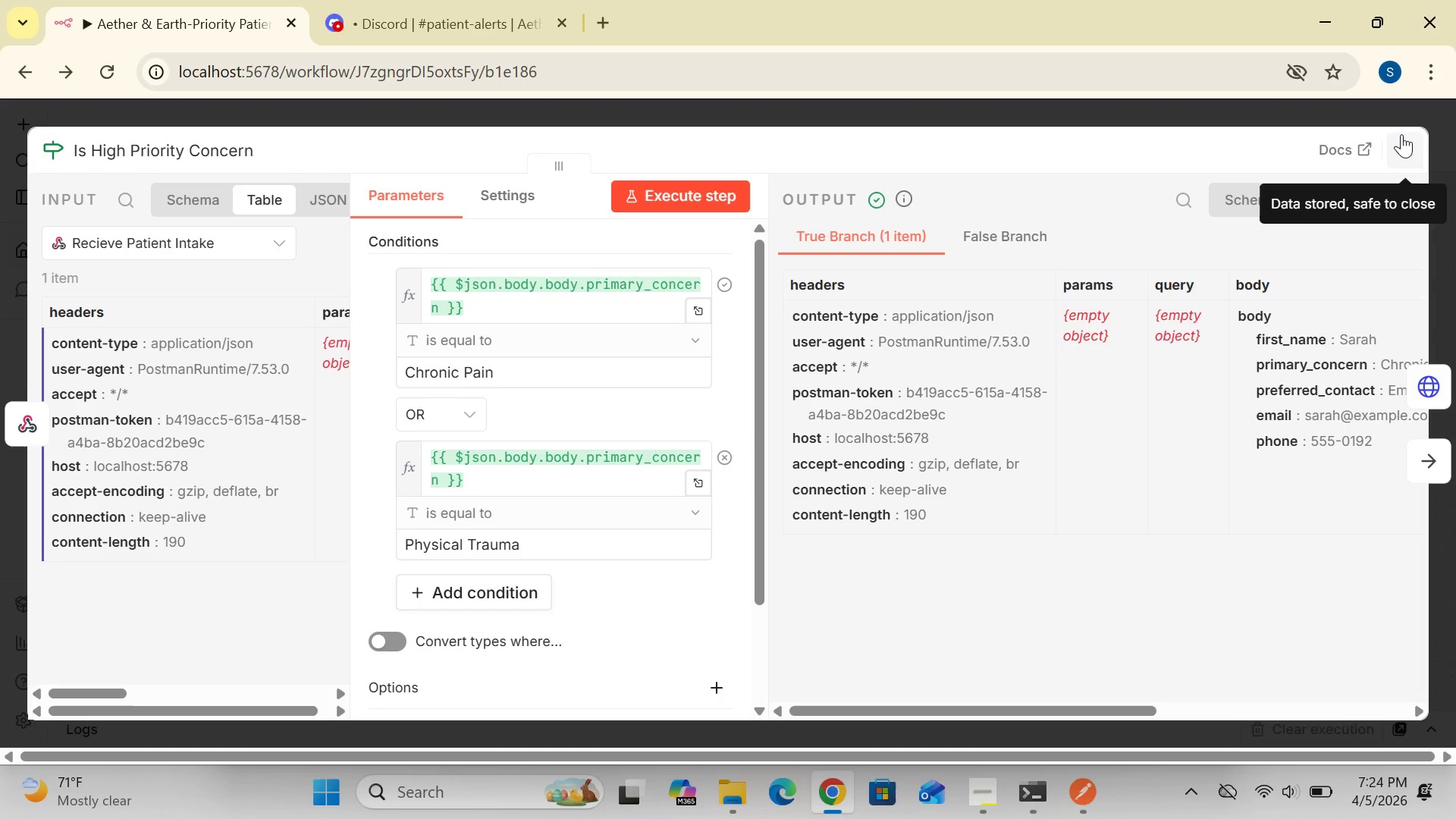 
left_click([1401, 146])
 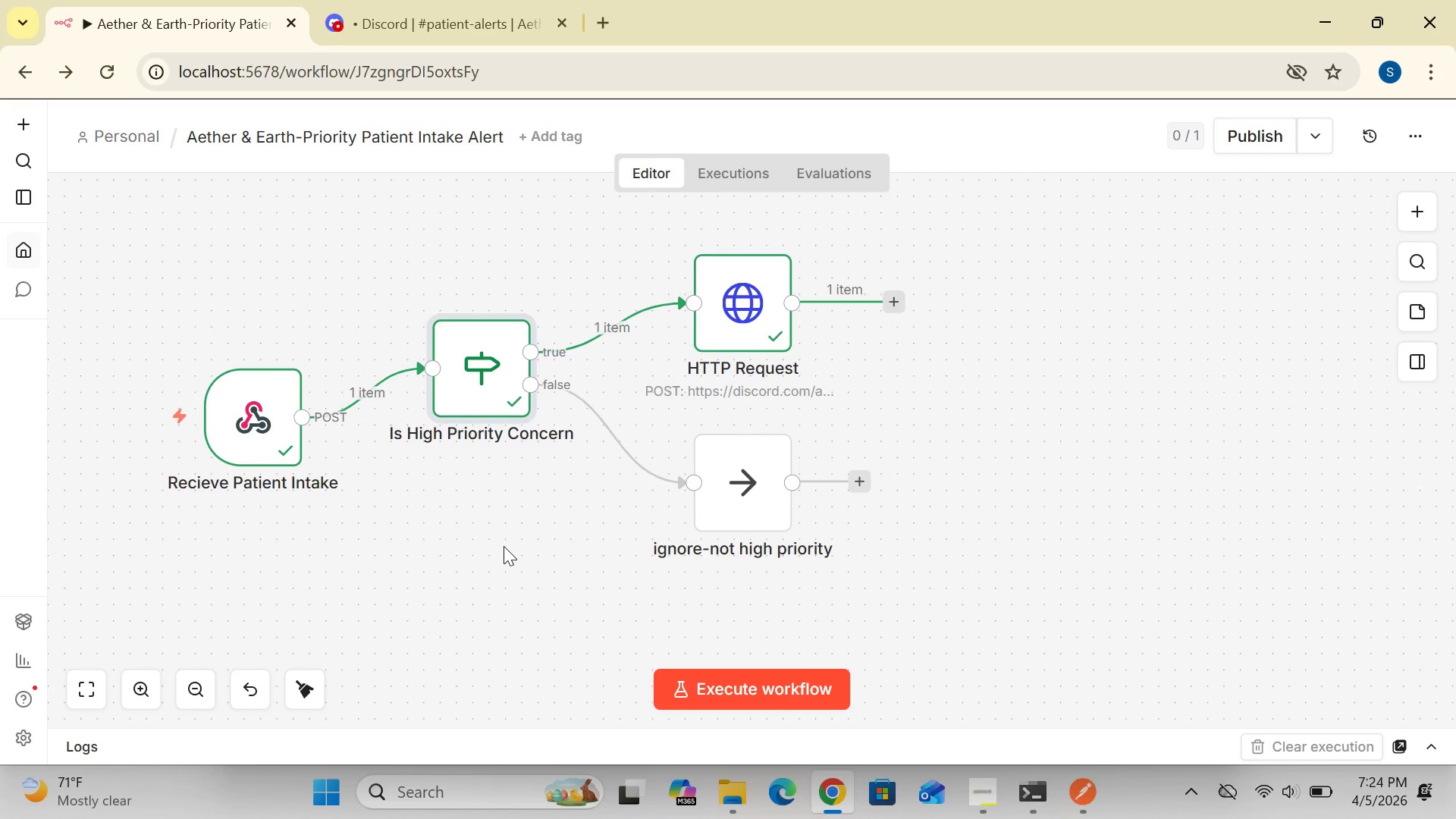 
wait(22.59)
 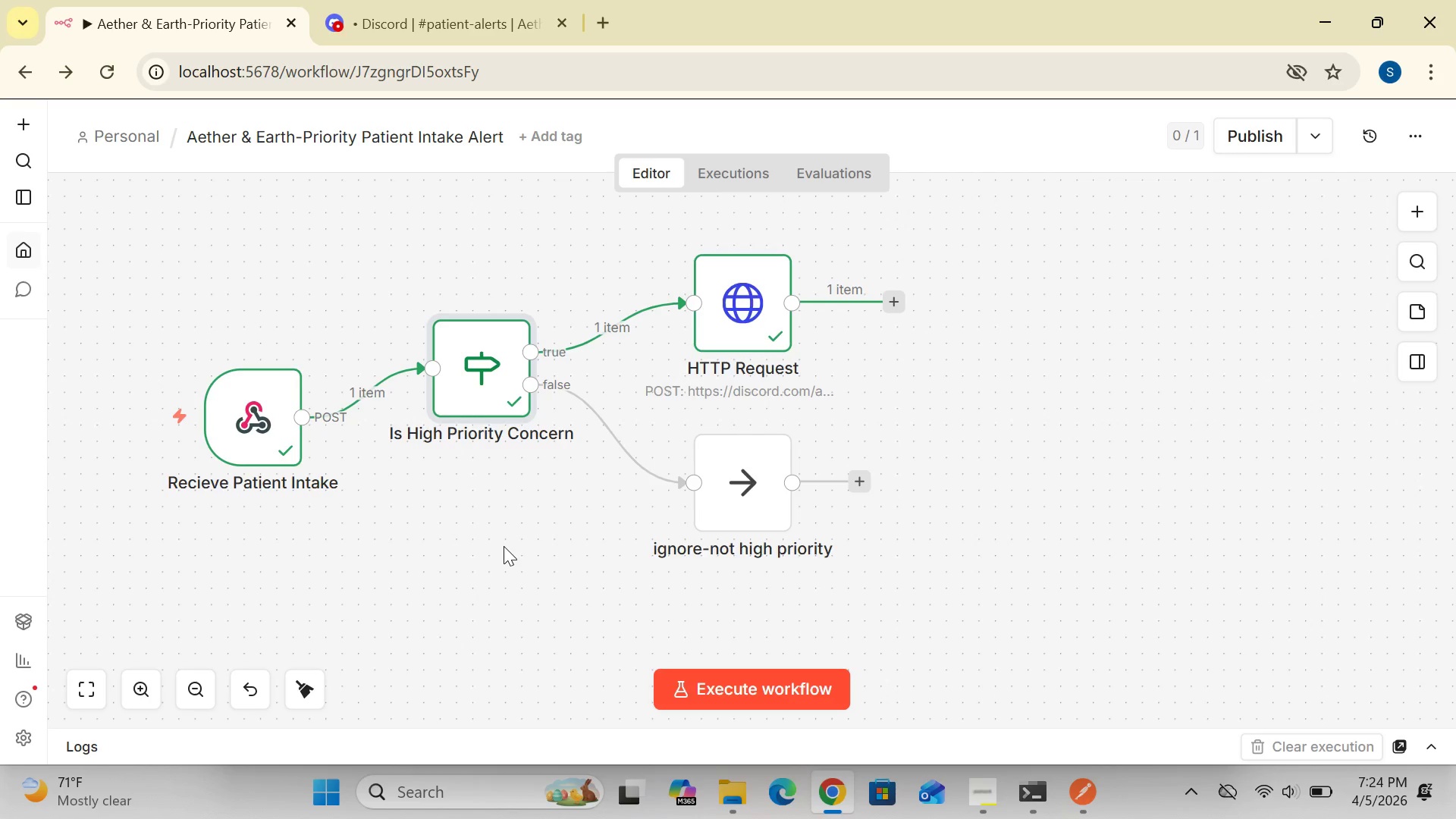 
mouse_move([789, 416])
 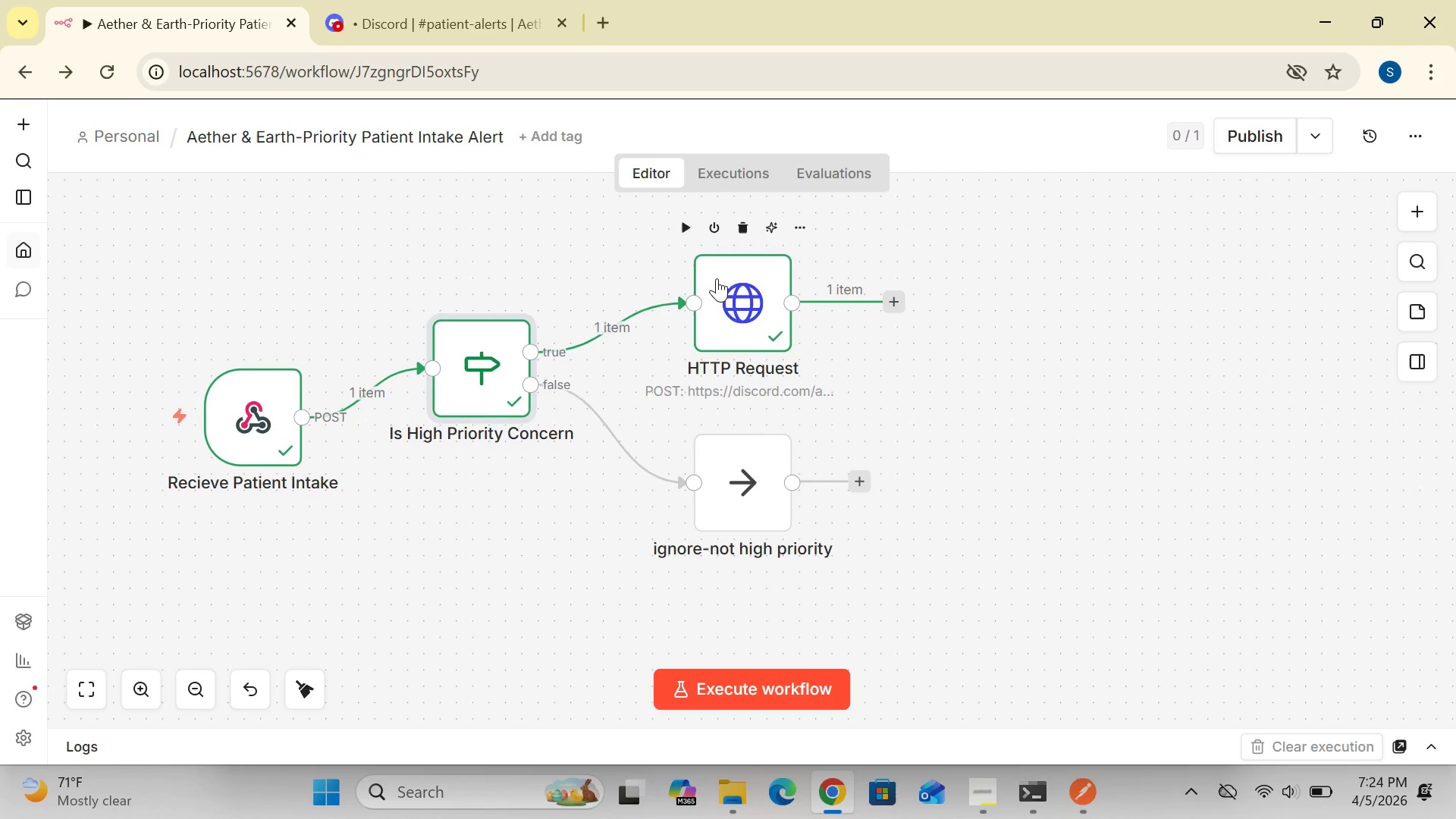 
left_click([749, 309])
 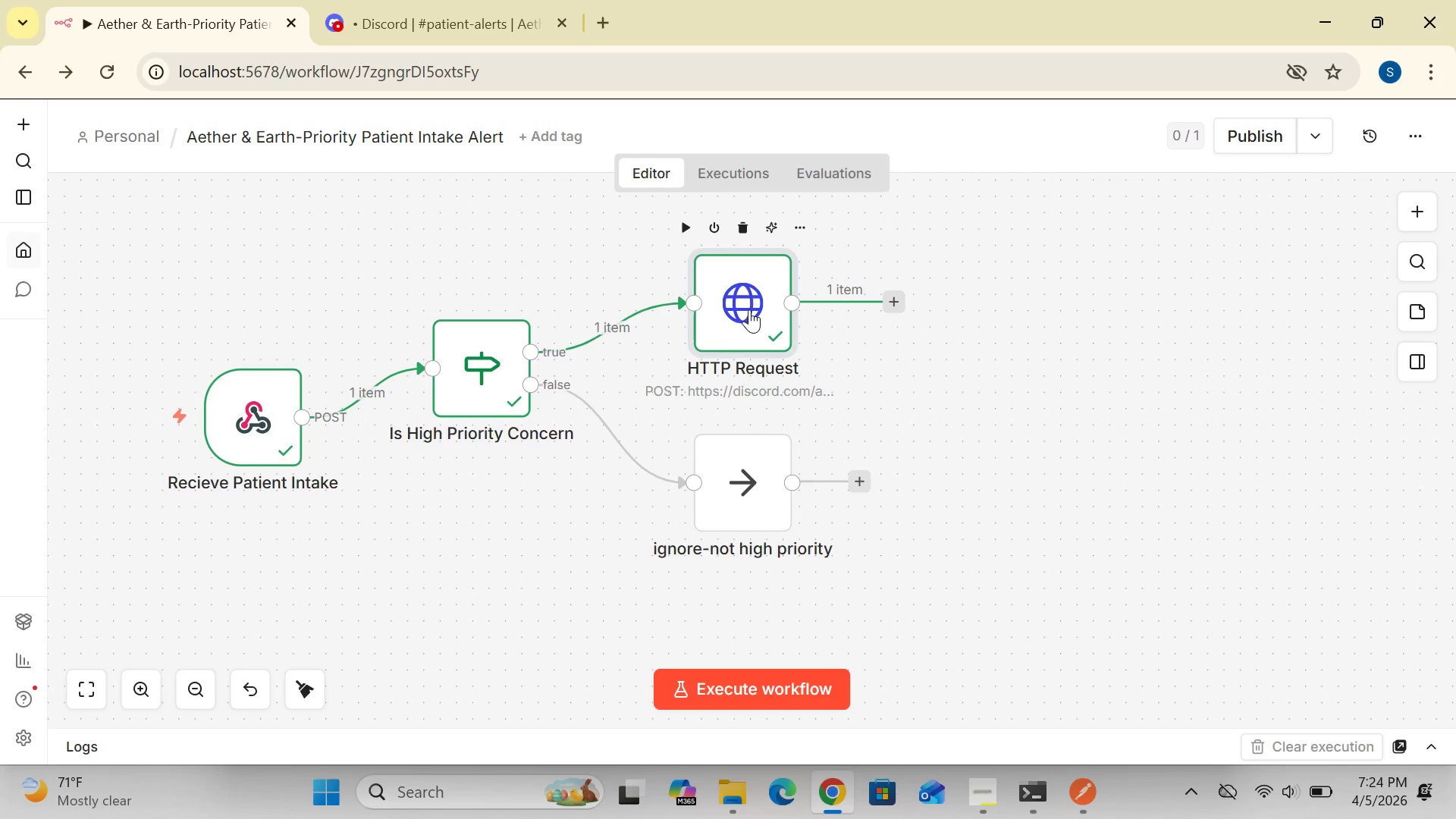 
double_click([749, 309])
 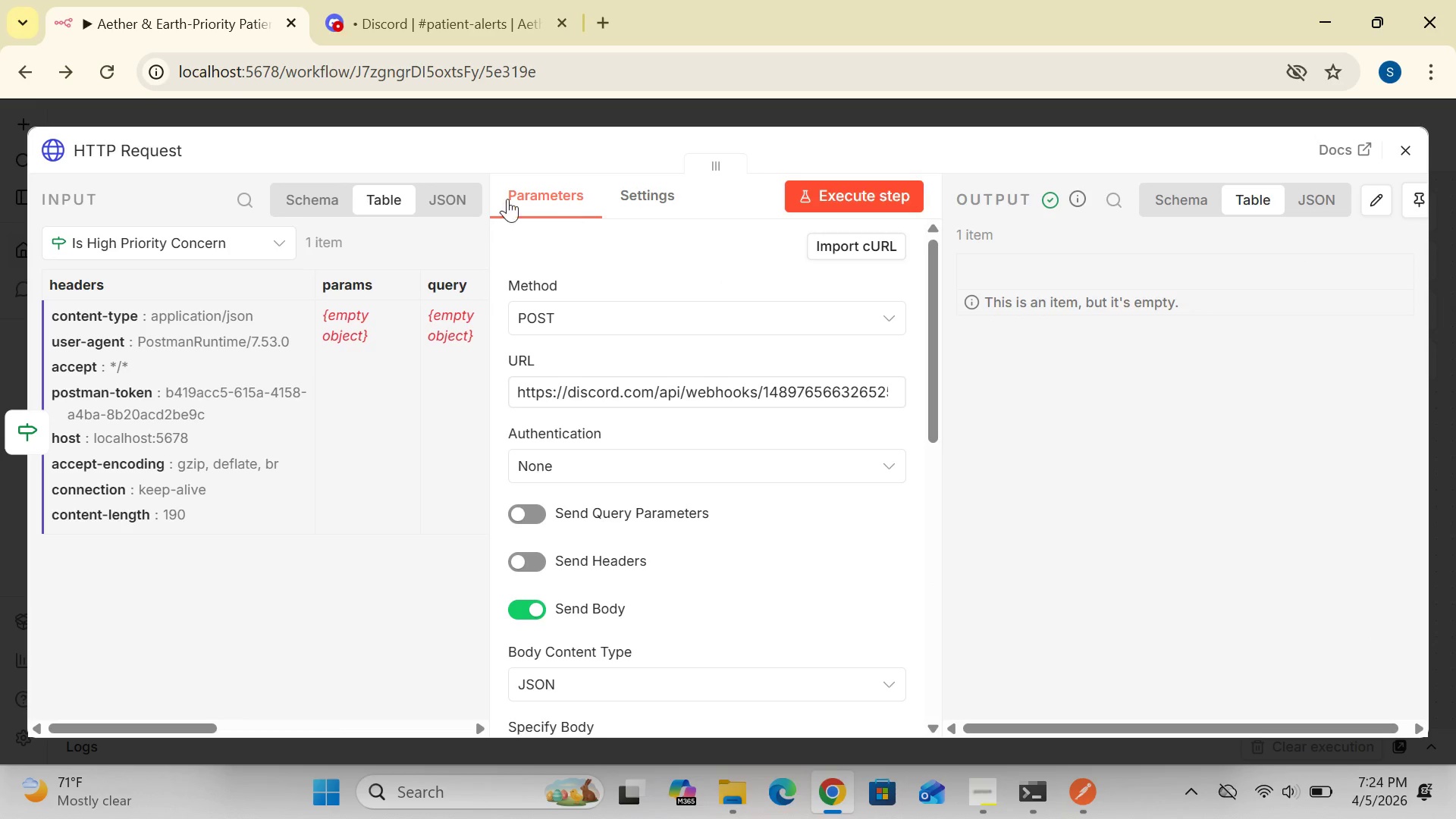 
left_click([306, 188])
 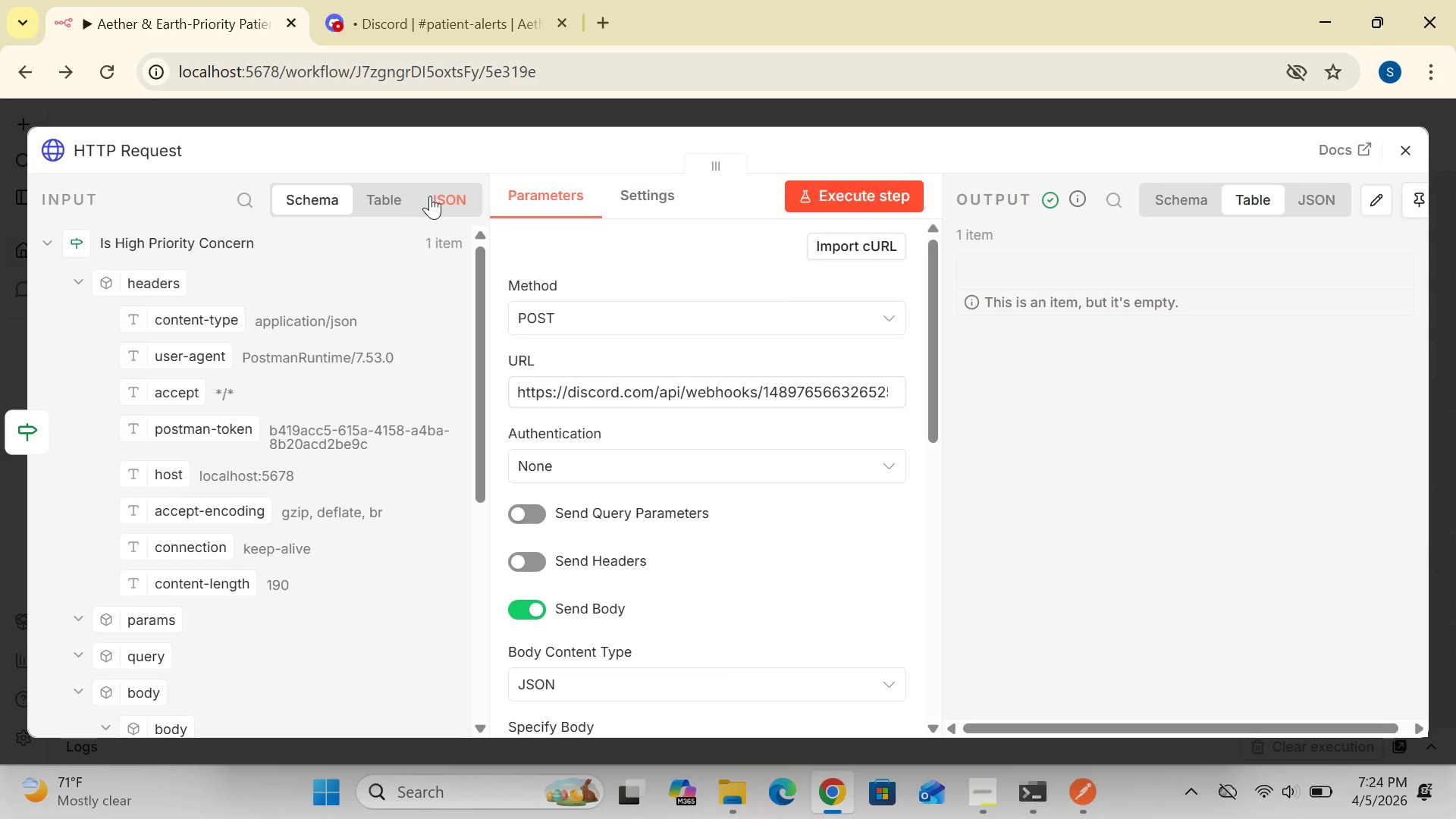 
left_click([434, 195])
 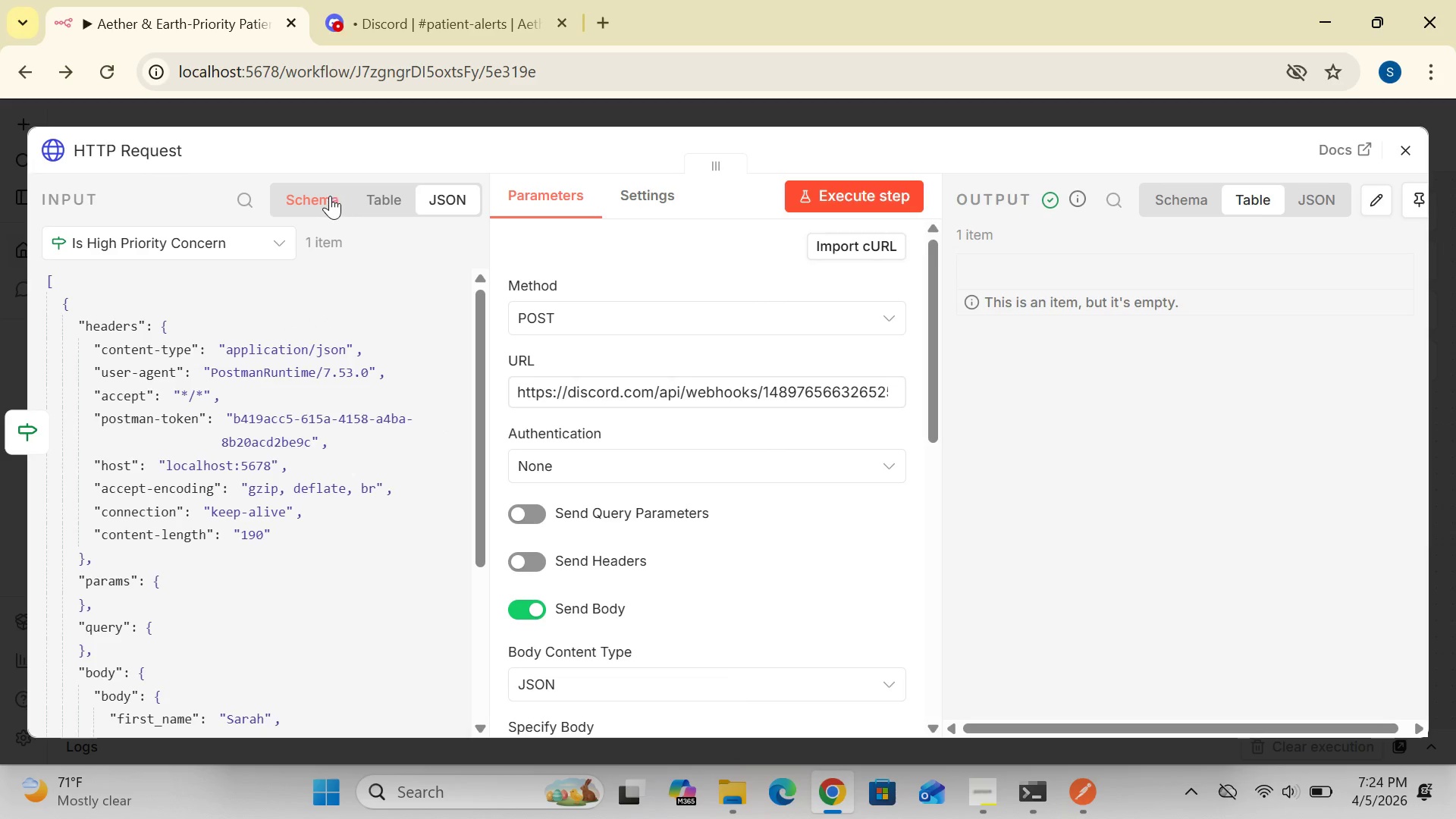 
left_click([328, 196])
 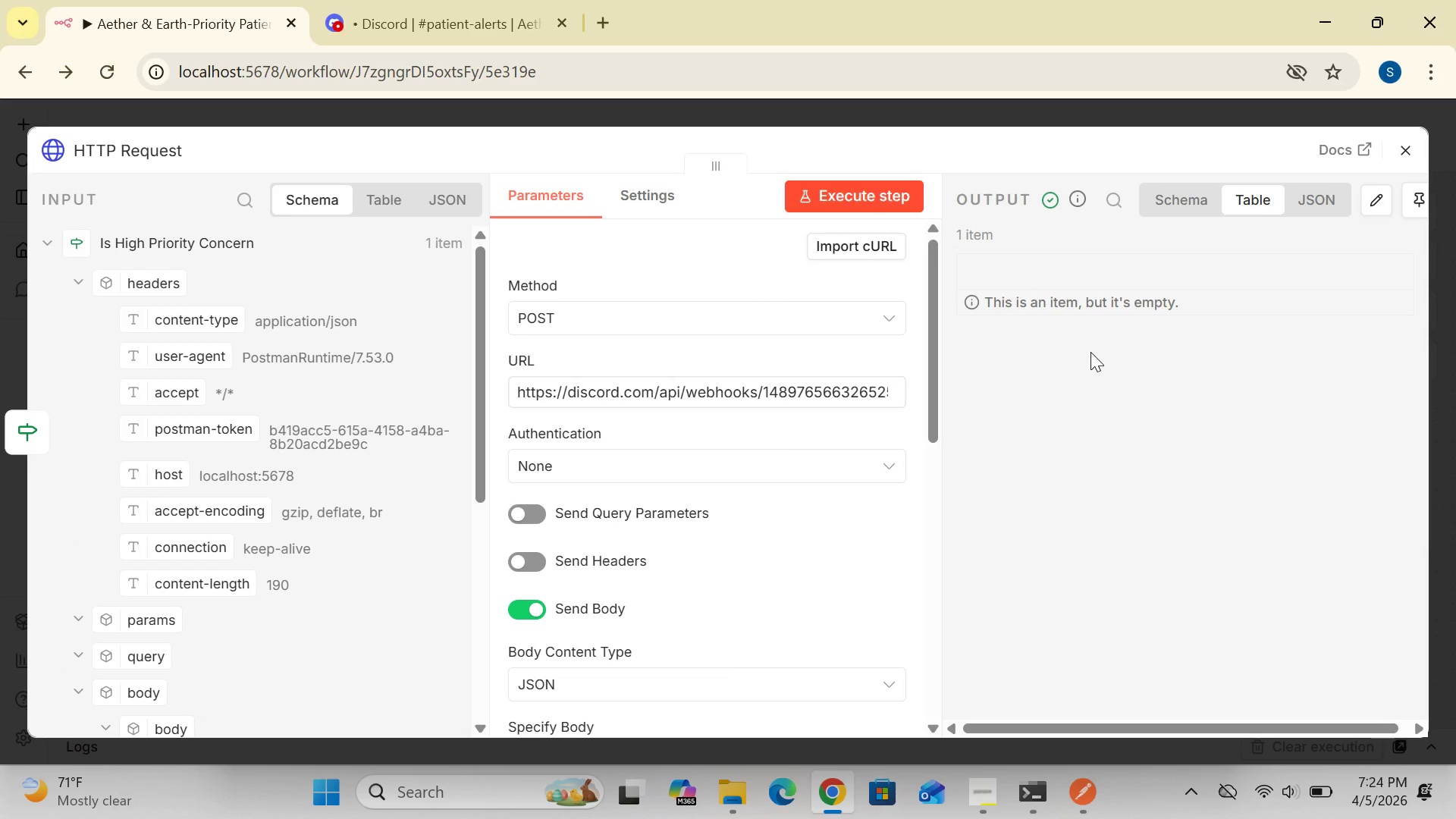 
wait(8.06)
 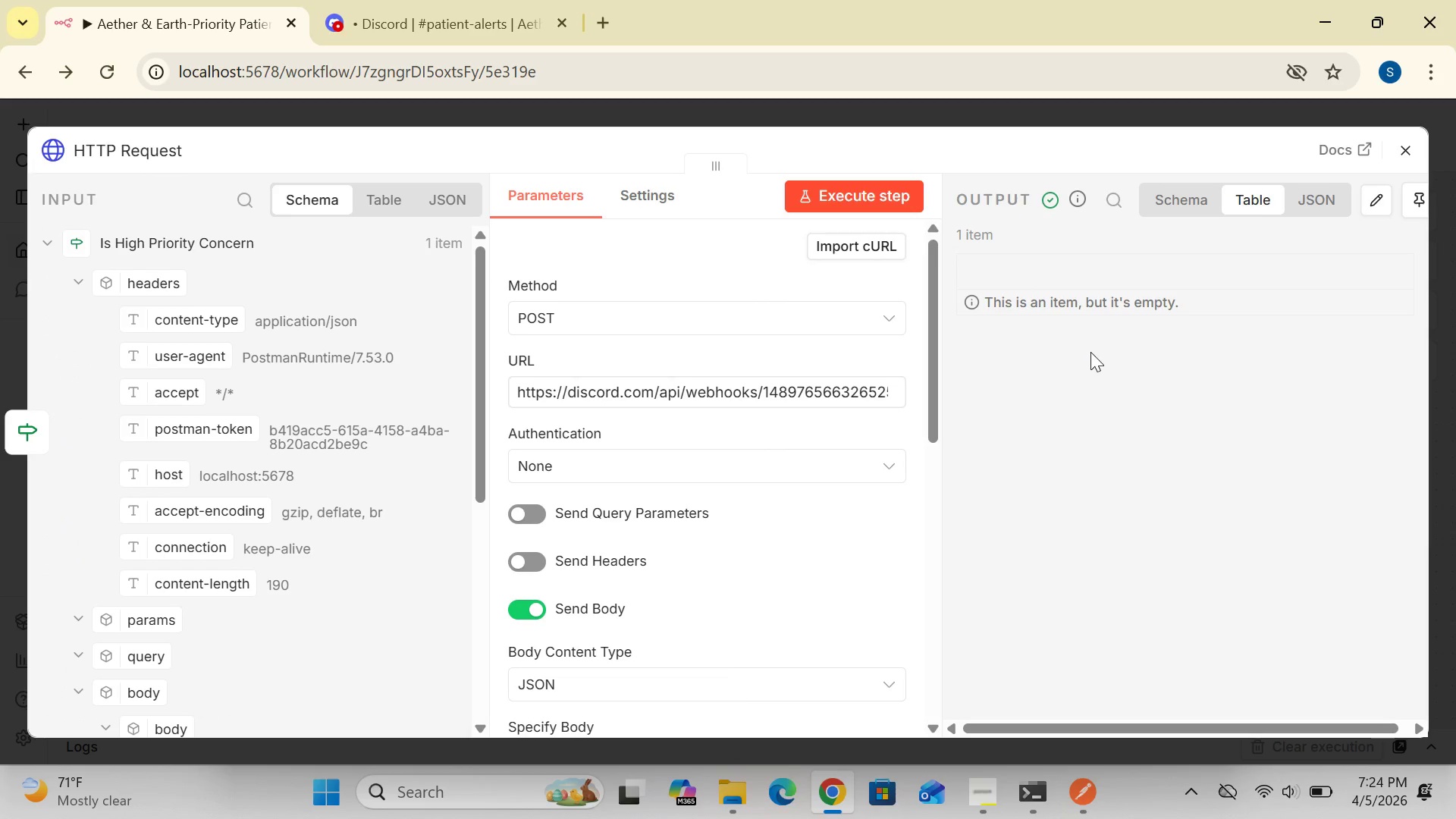 
left_click([1405, 149])
 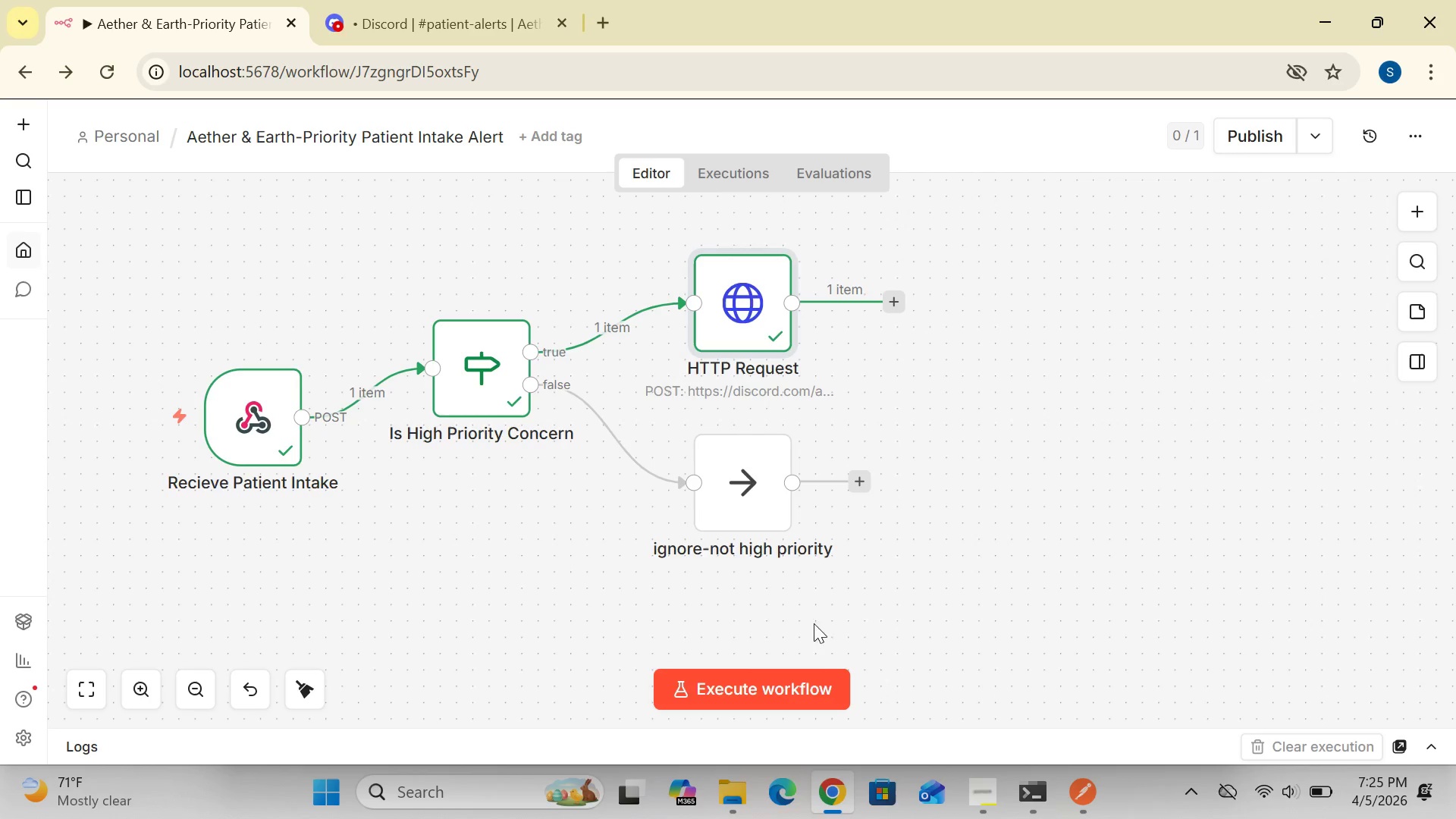 
wait(20.49)
 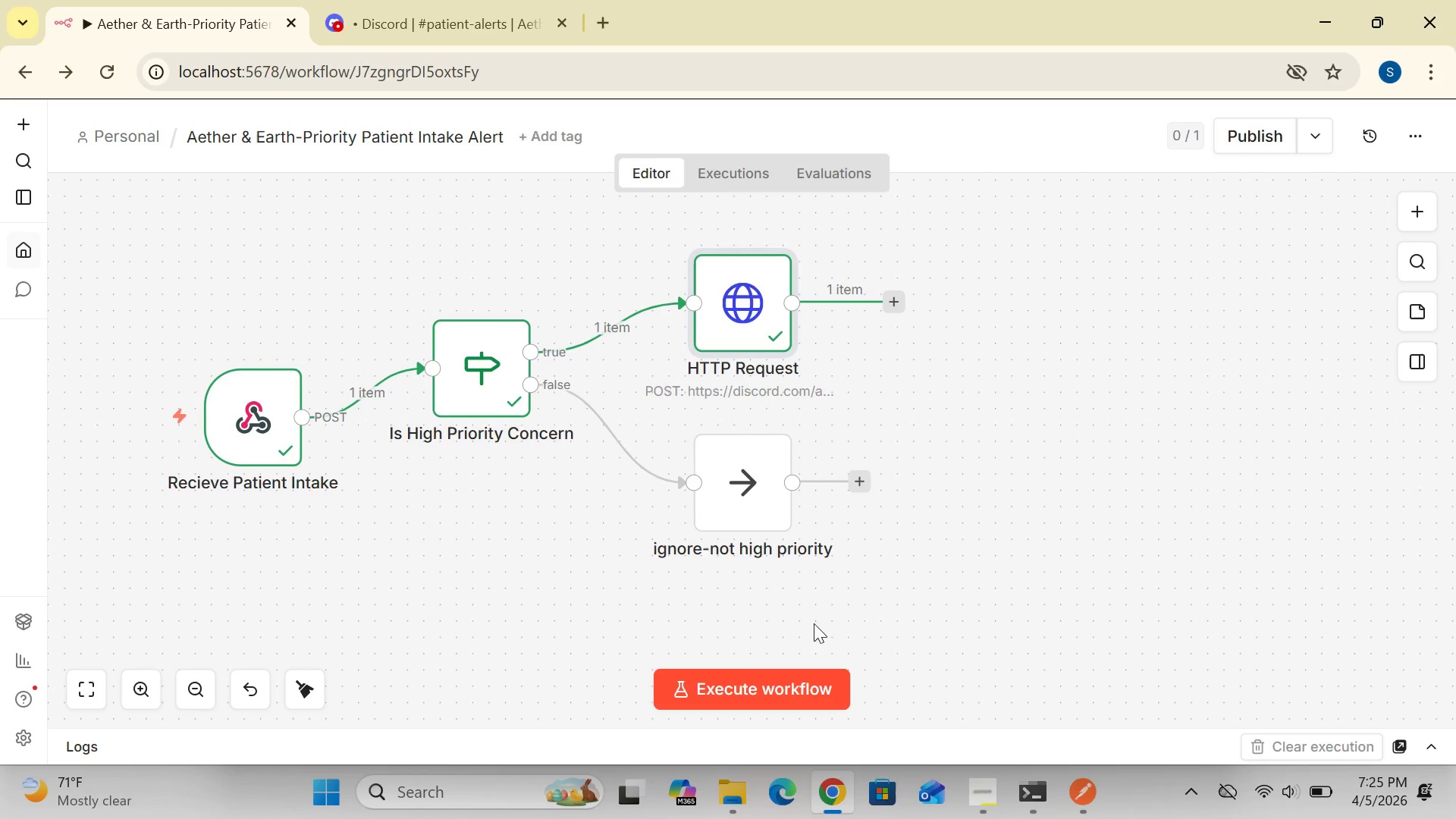 
double_click([258, 417])
 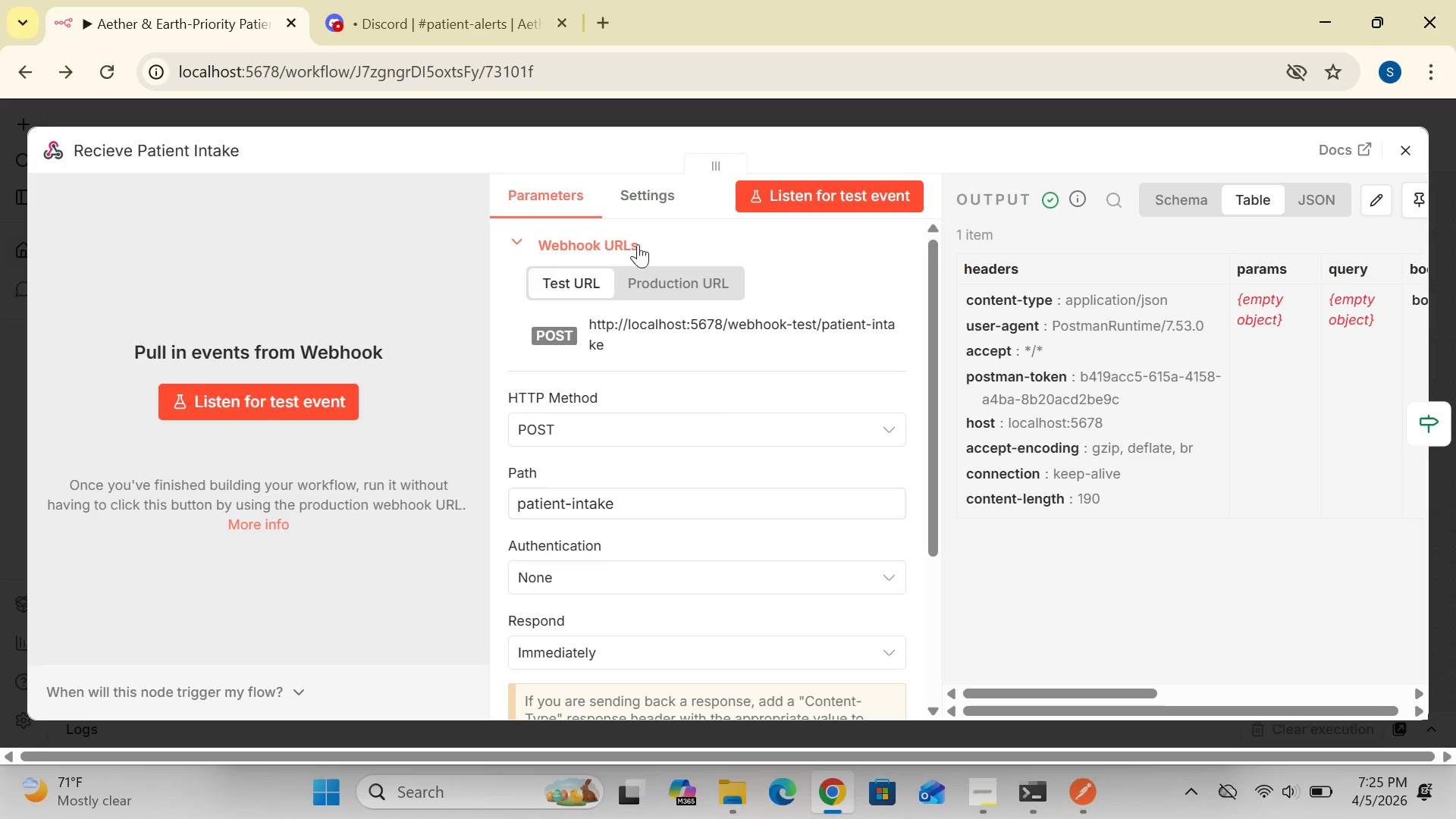 
wait(6.34)
 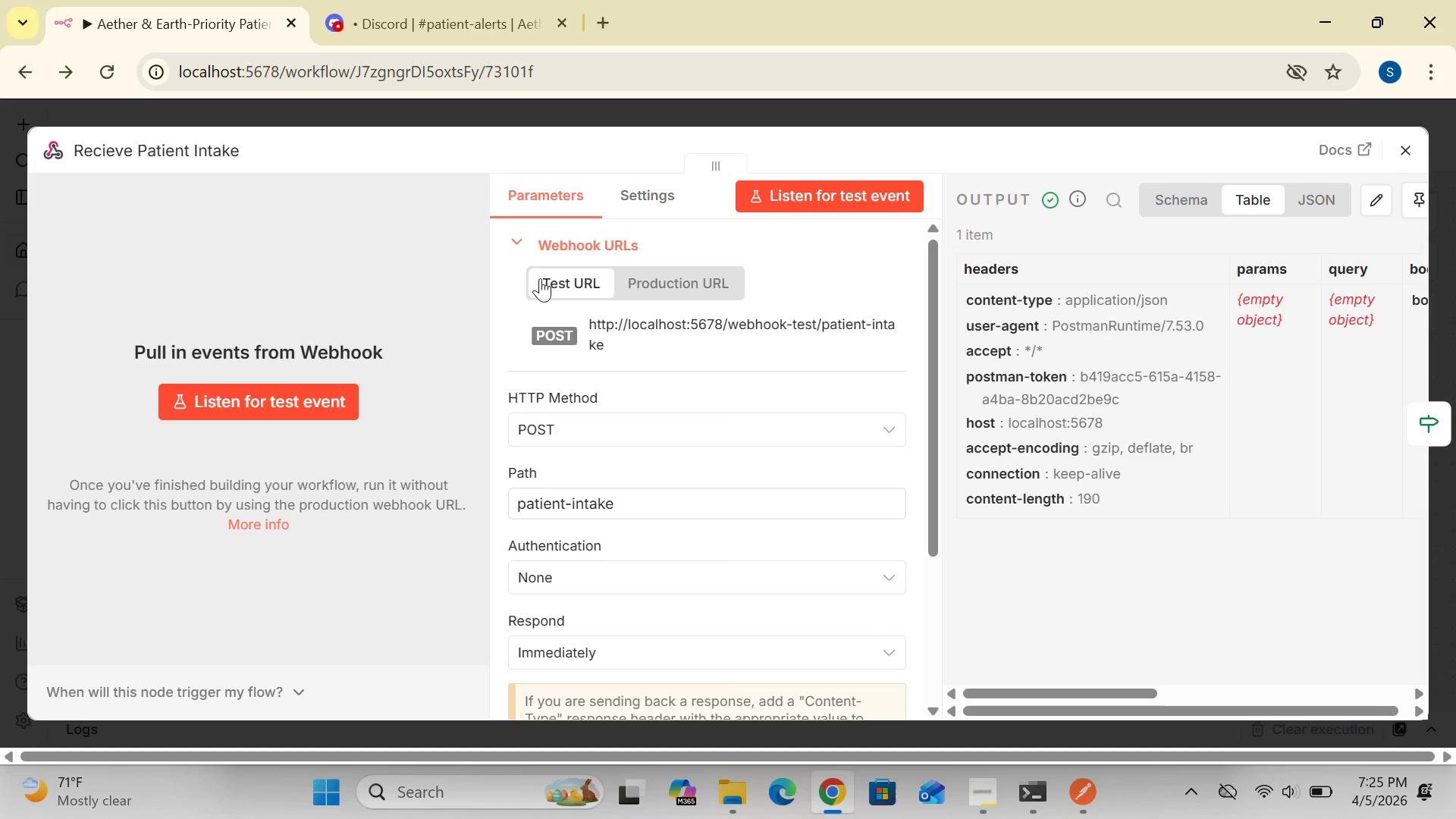 
left_click([634, 201])
 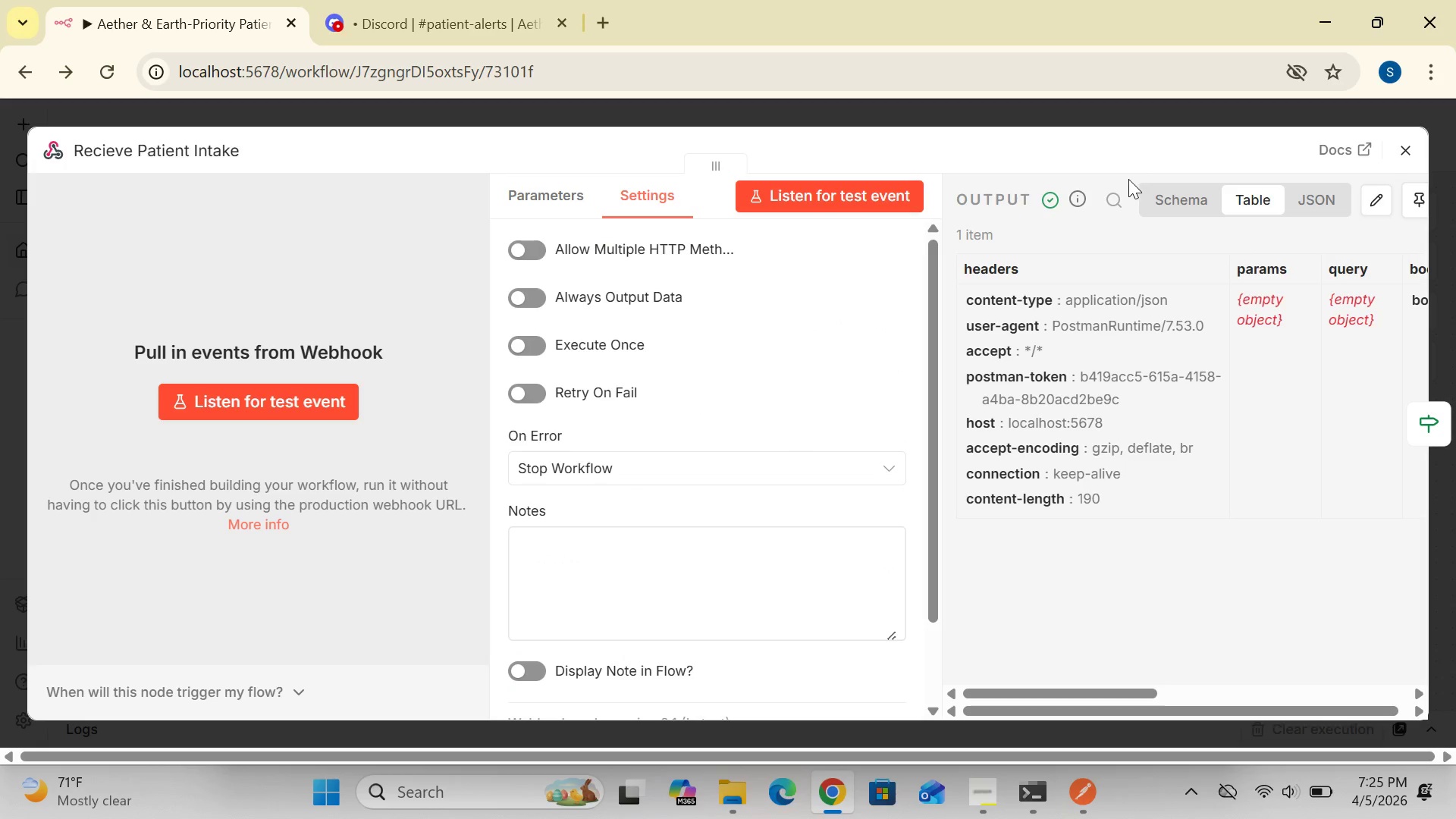 
mouse_move([1113, 204])
 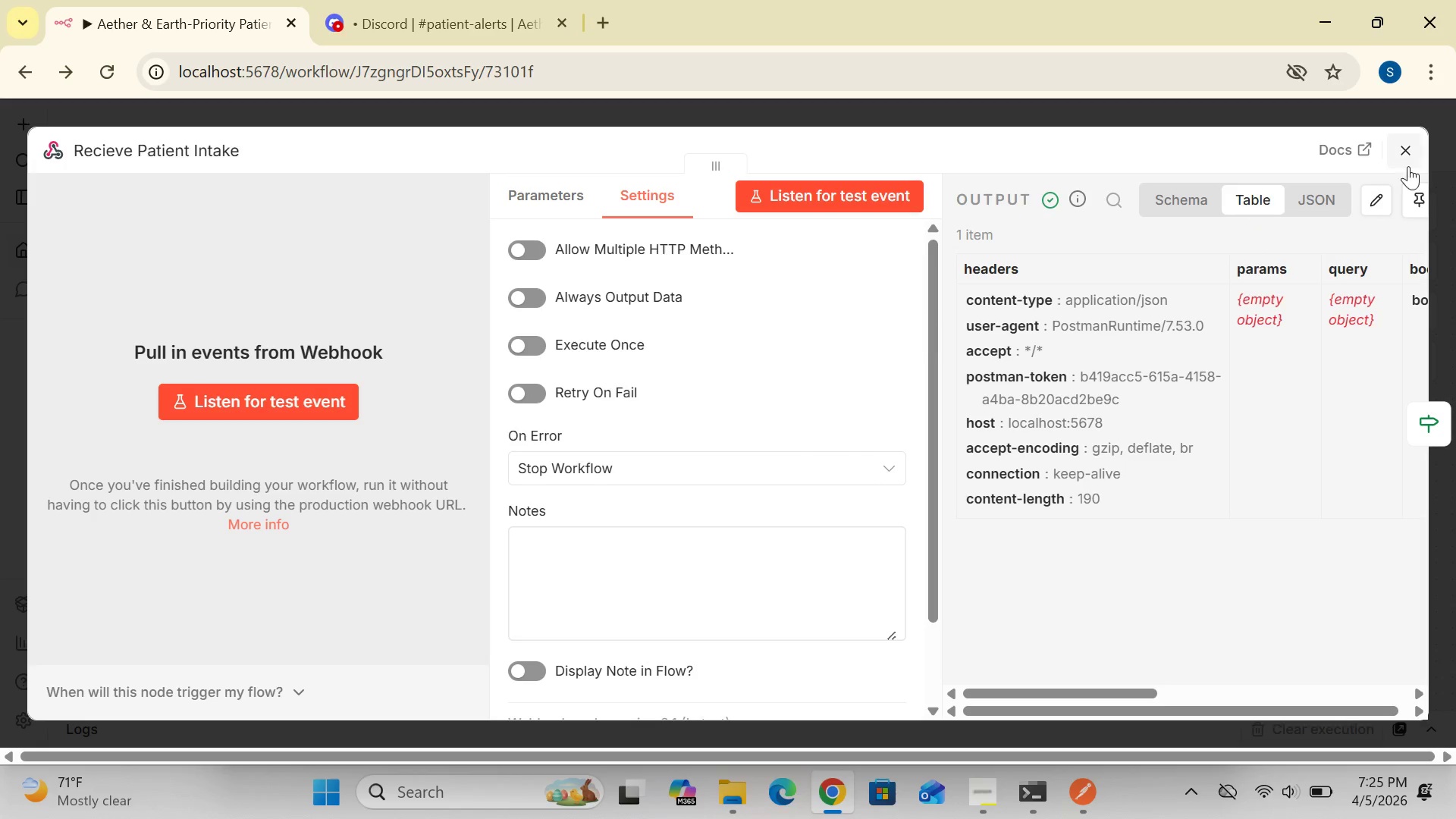 
left_click([1413, 152])
 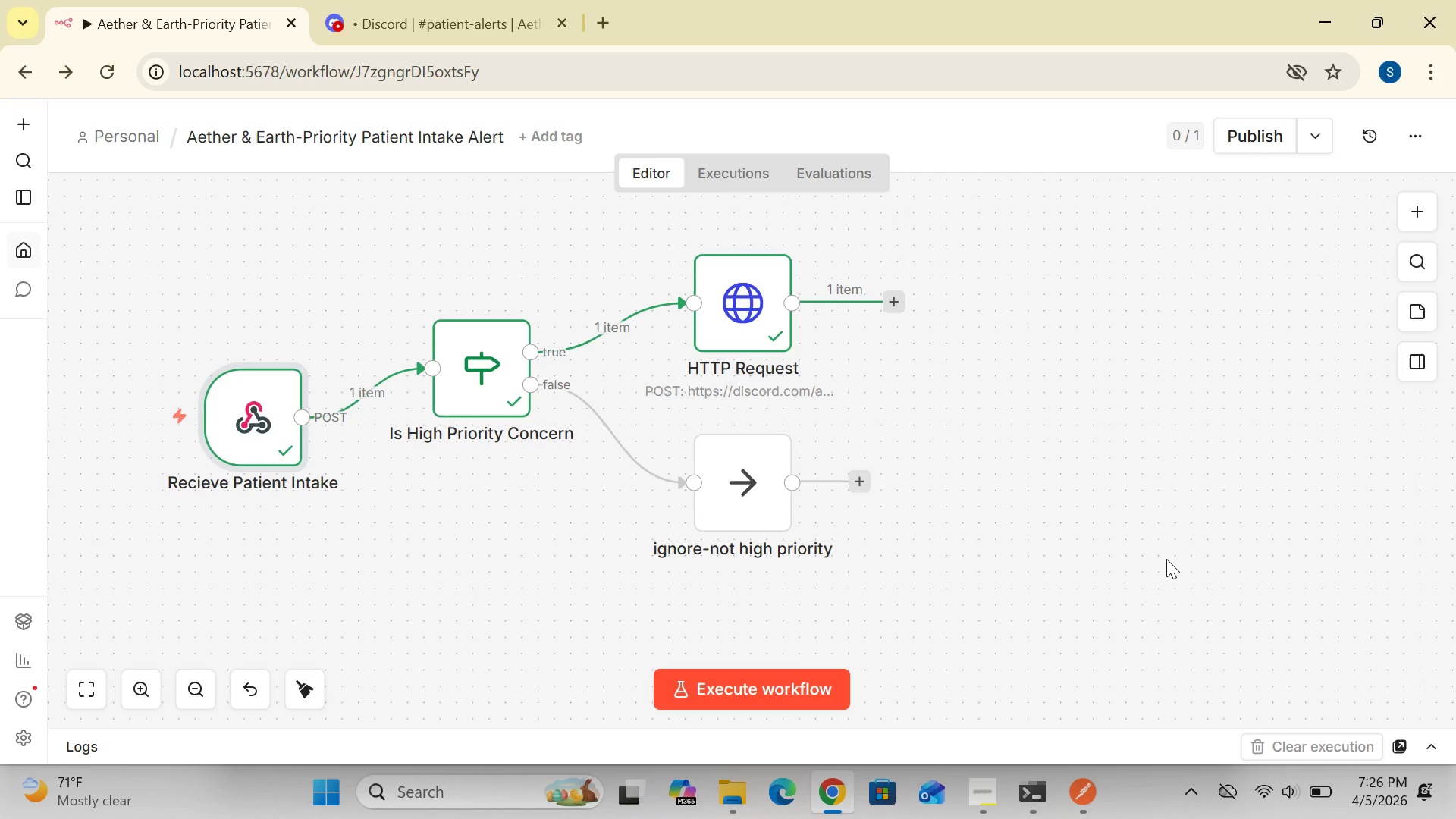 
wait(26.09)
 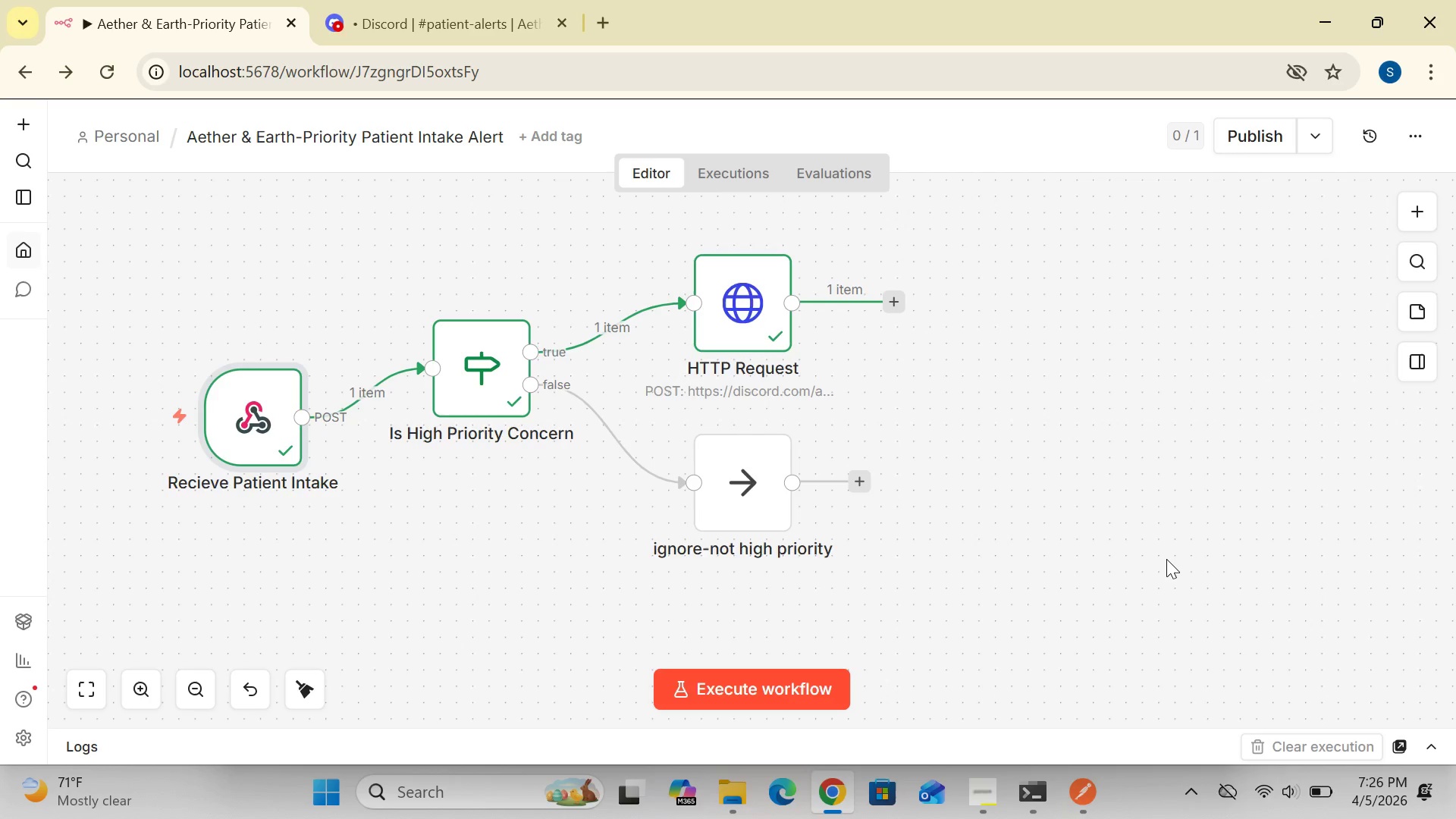 
double_click([248, 439])
 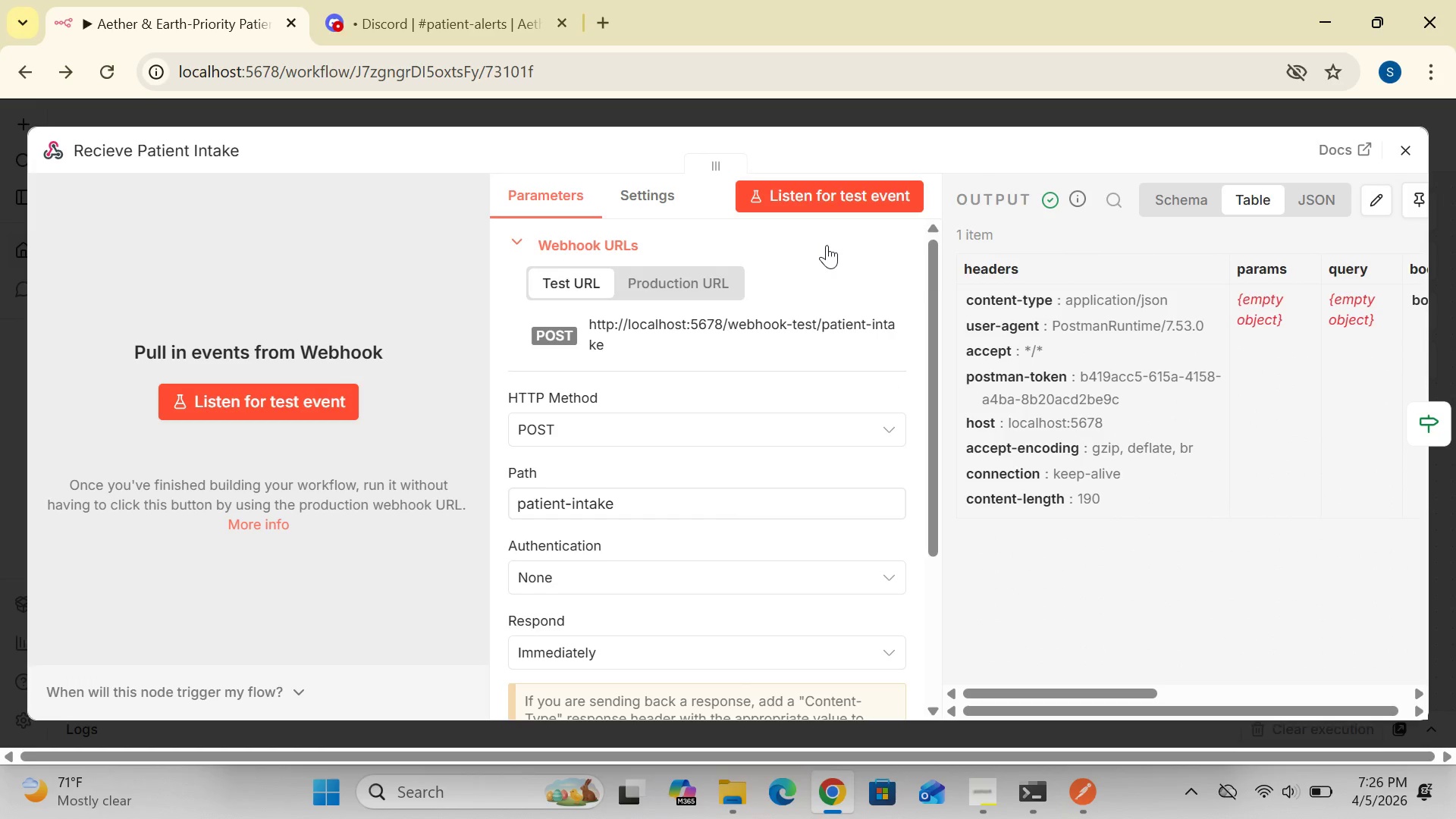 
wait(6.62)
 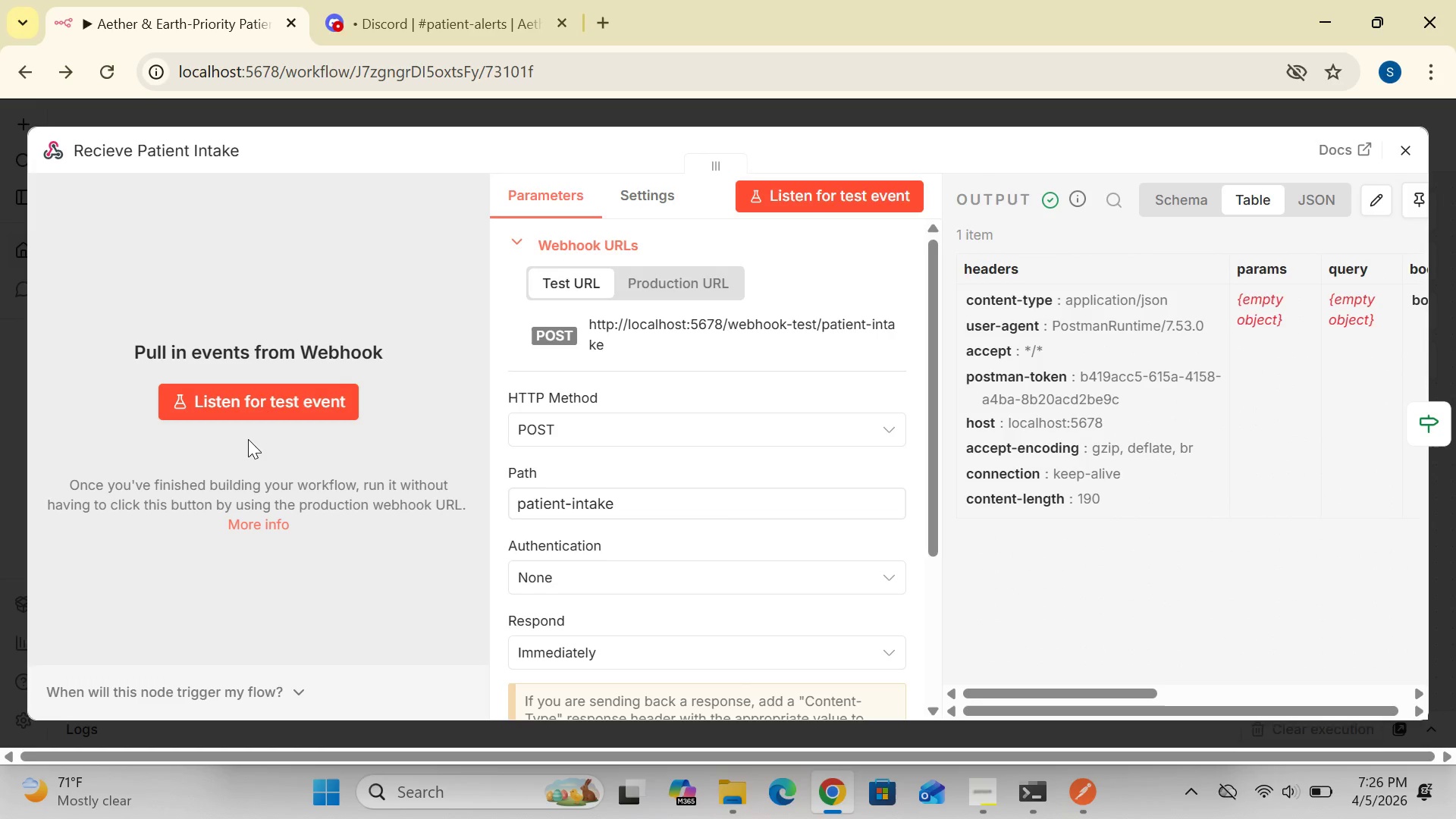 
left_click([824, 202])
 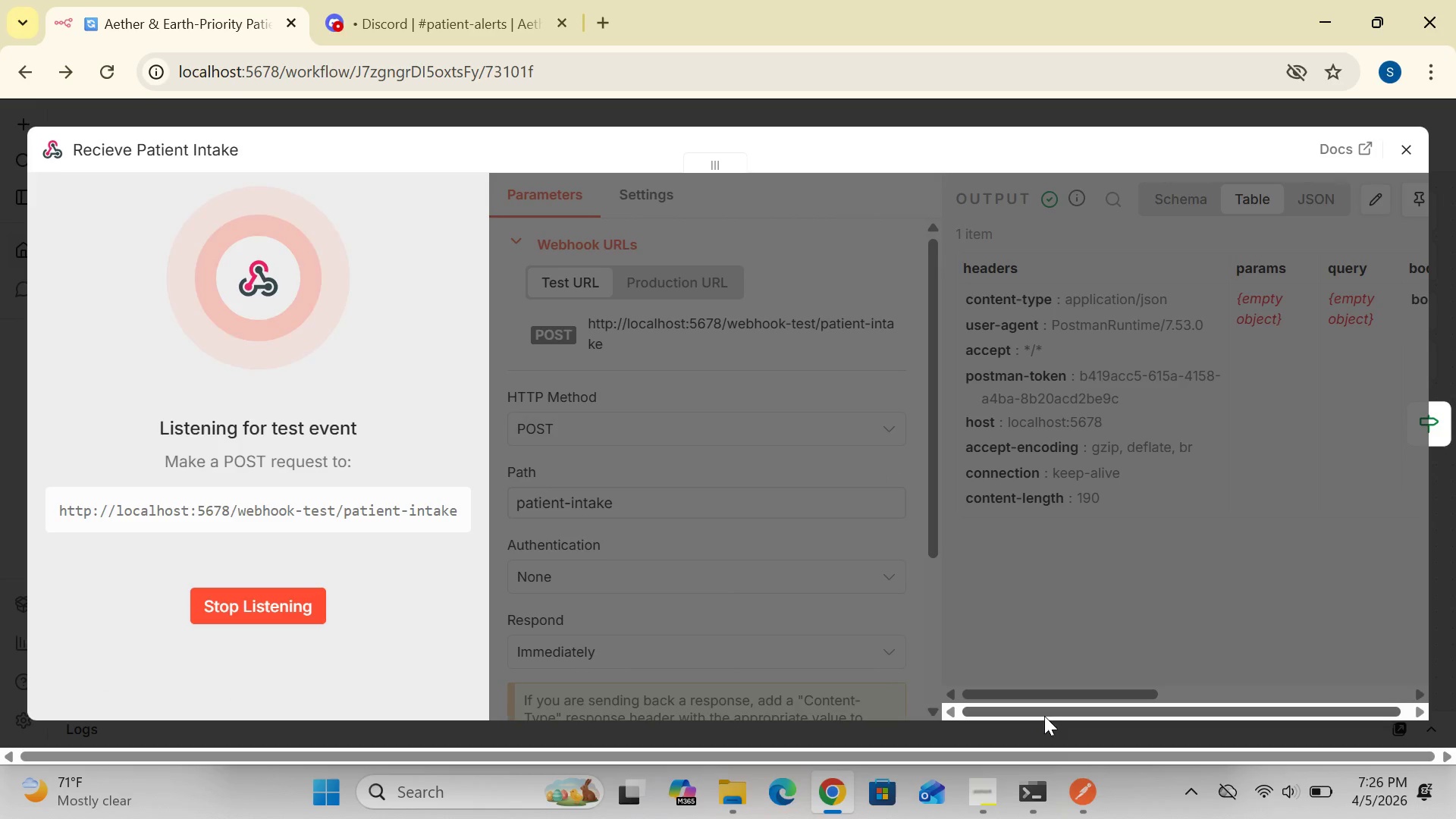 
left_click([1075, 799])
 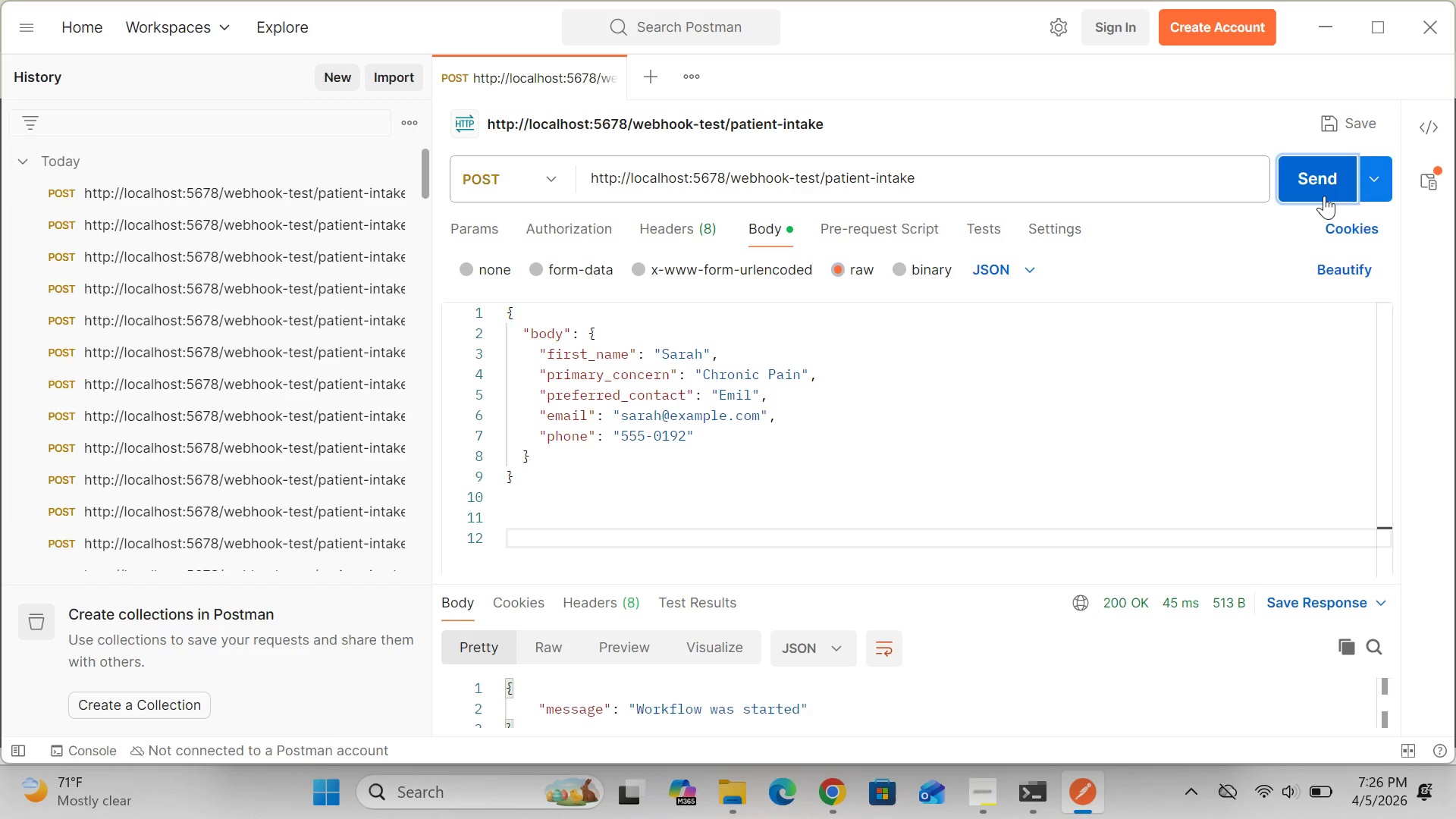 
left_click([1323, 182])
 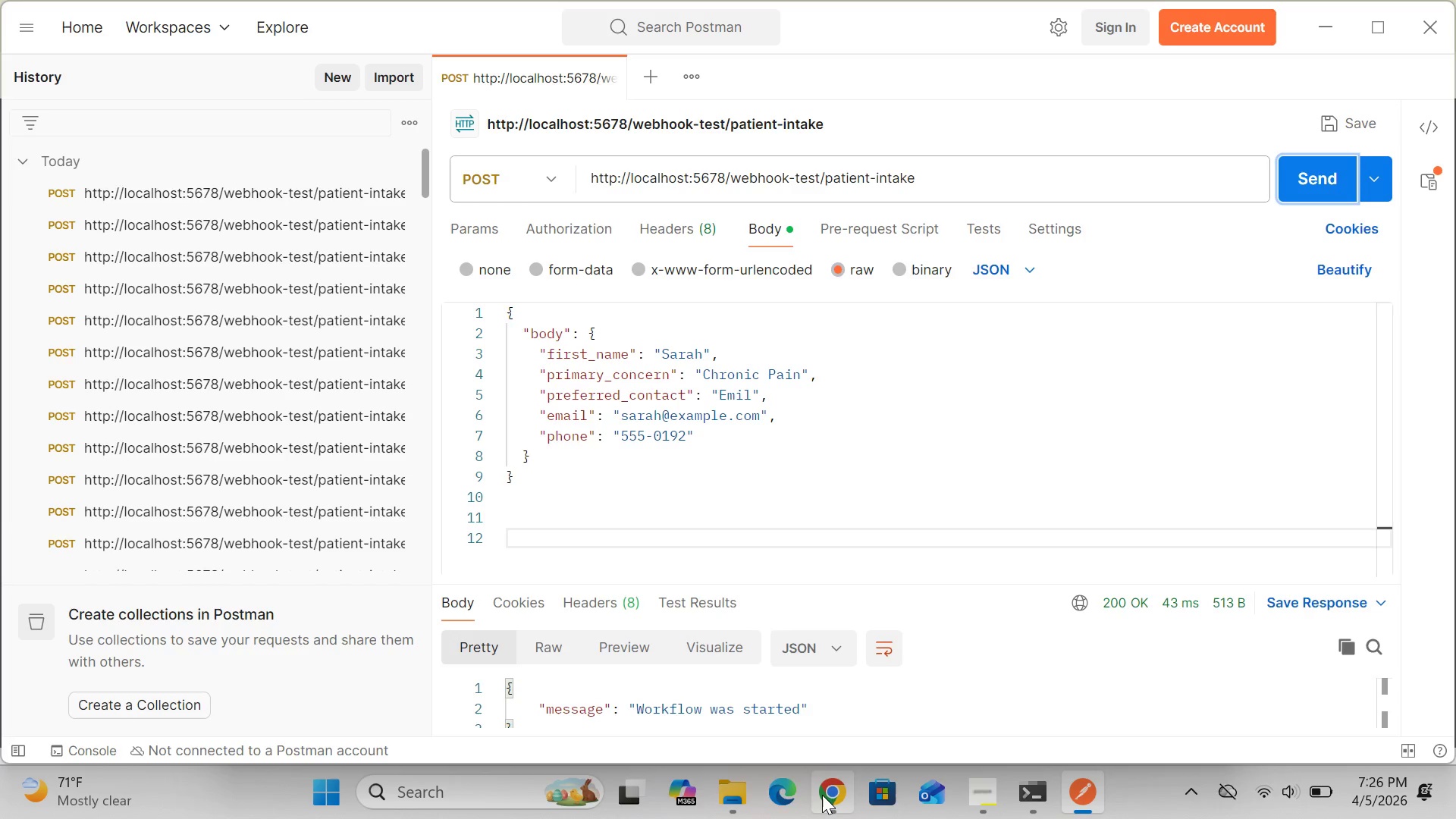 
left_click([821, 795])
 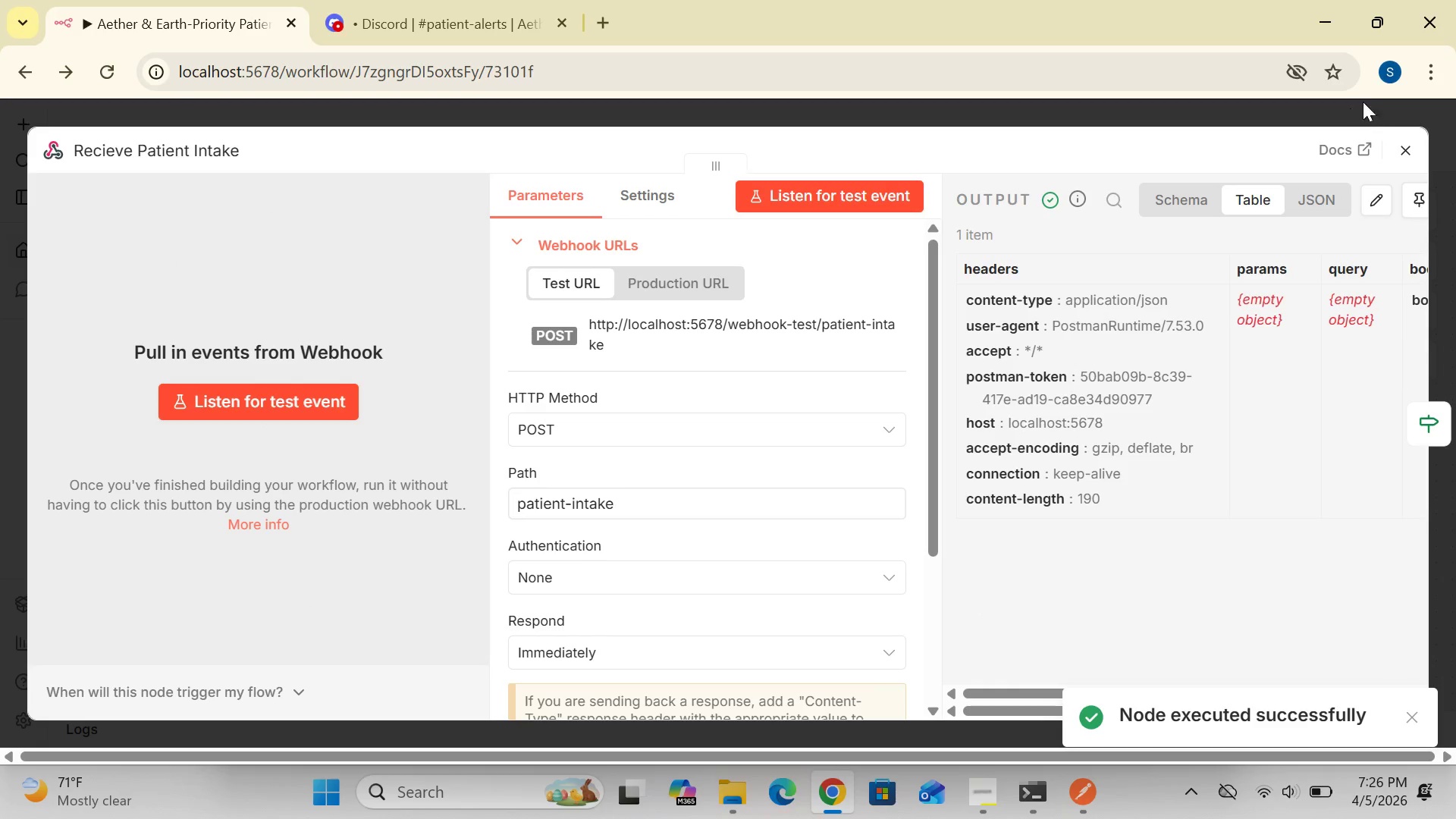 
left_click([1403, 145])
 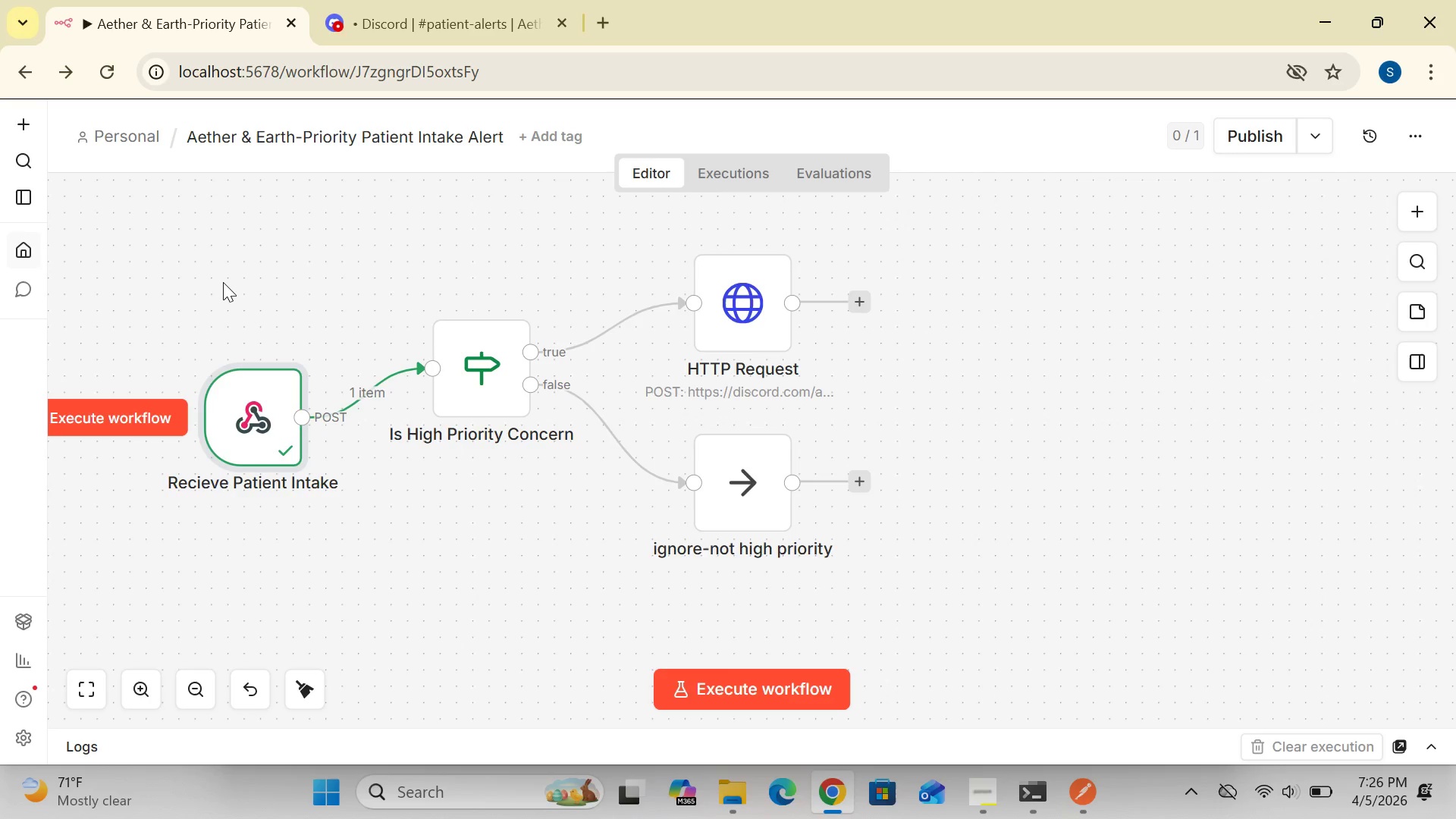 
wait(6.3)
 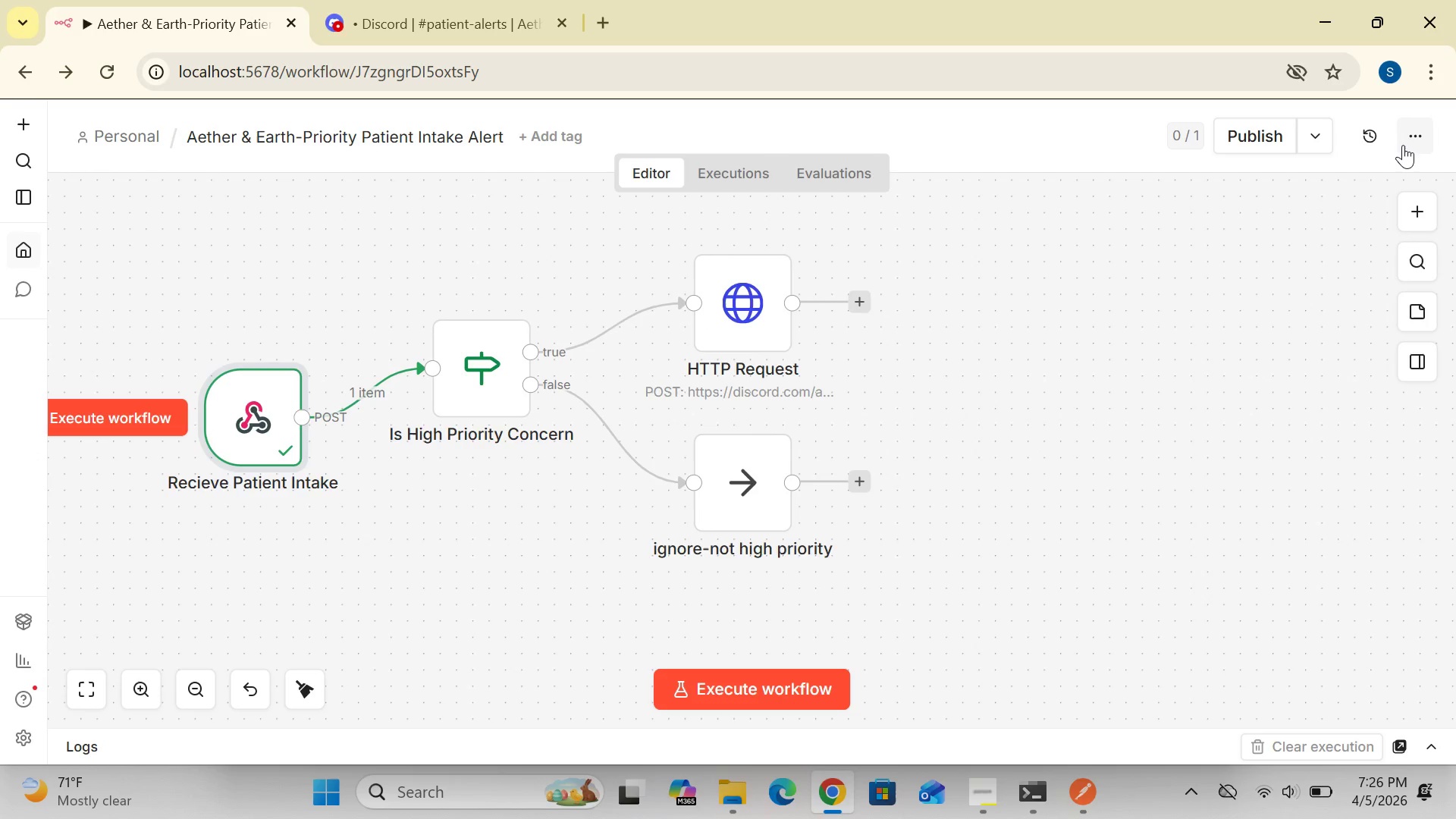 
key(PrintScreen)
 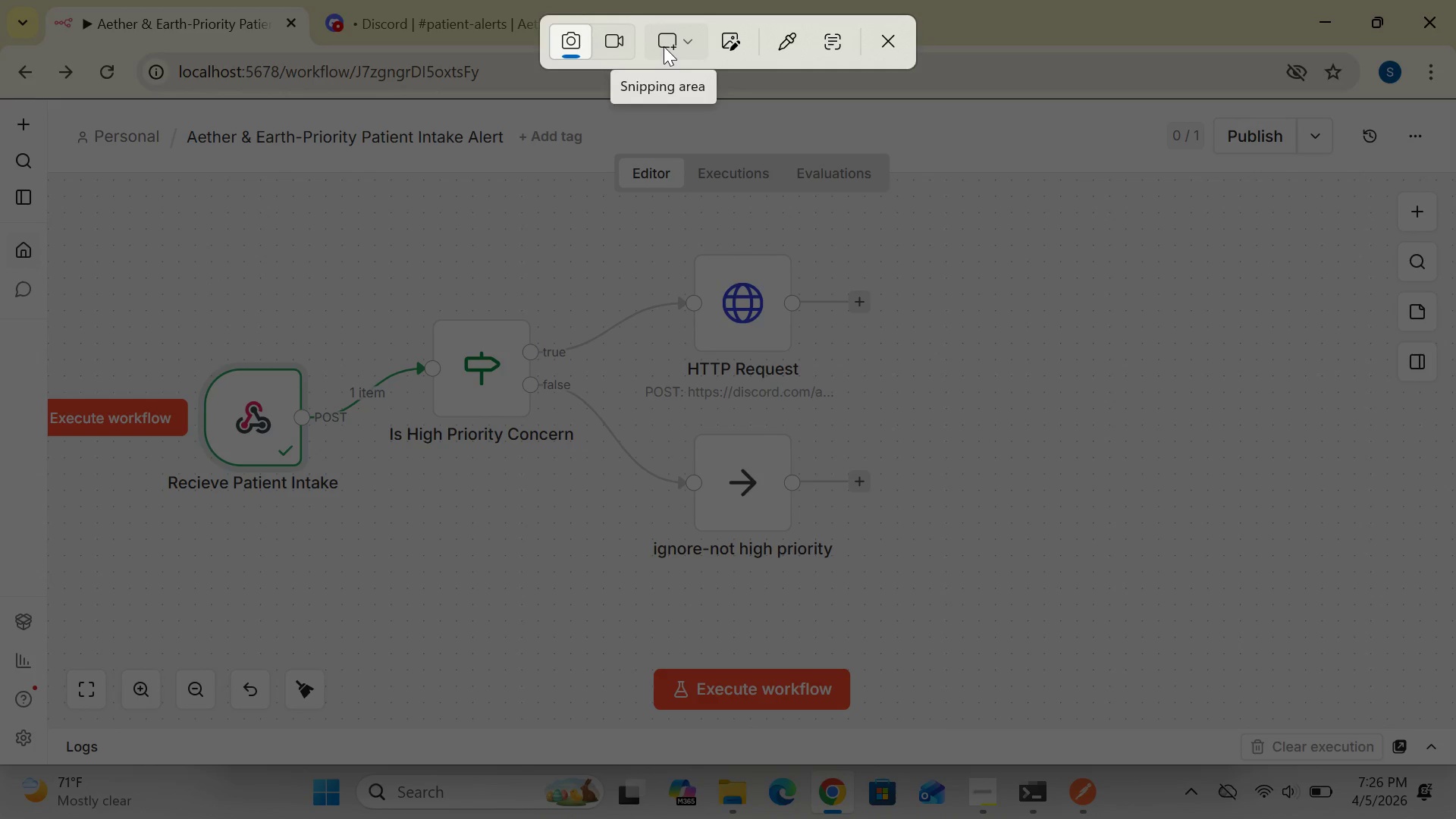 
left_click([664, 46])
 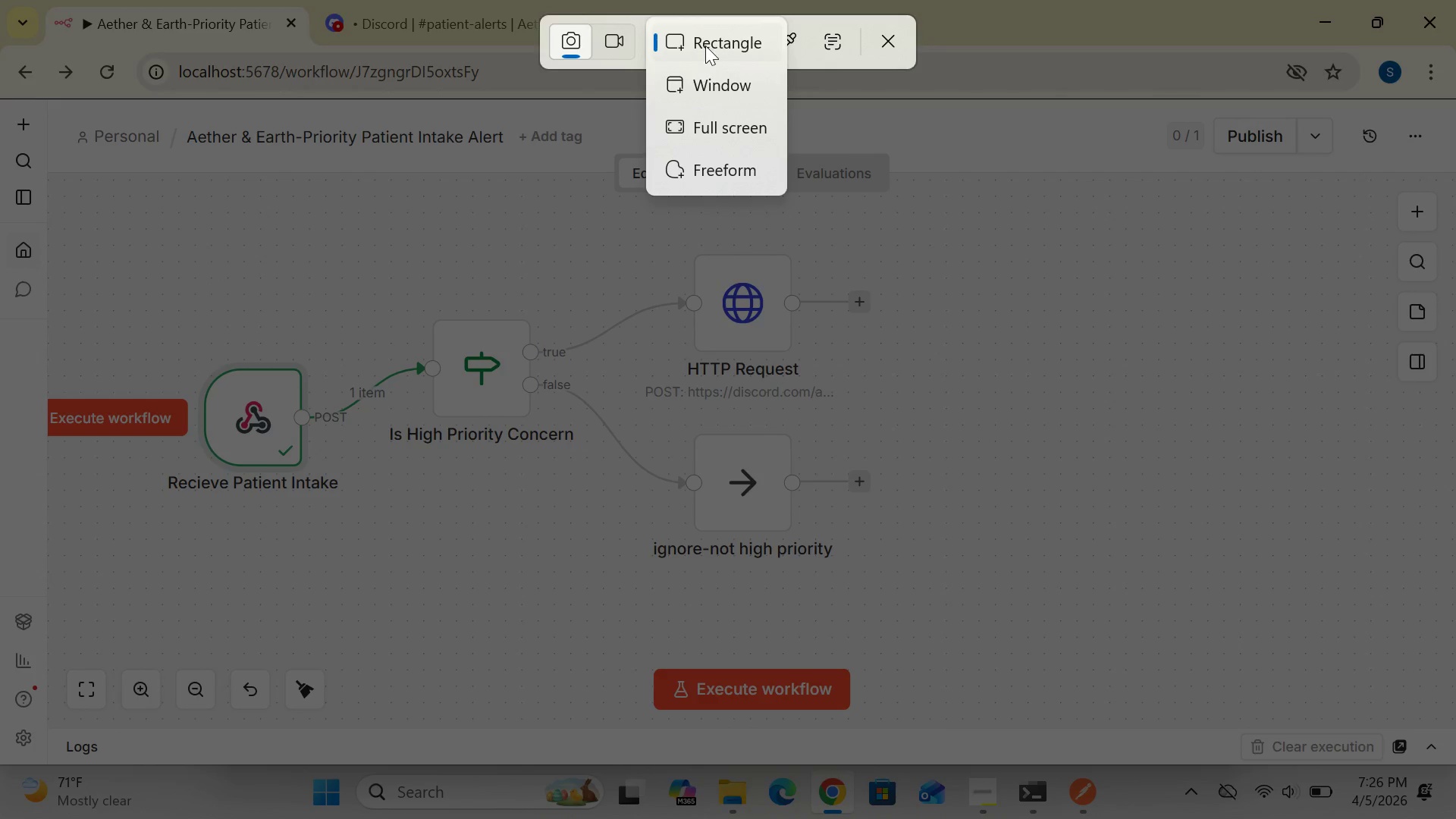 
left_click([709, 45])
 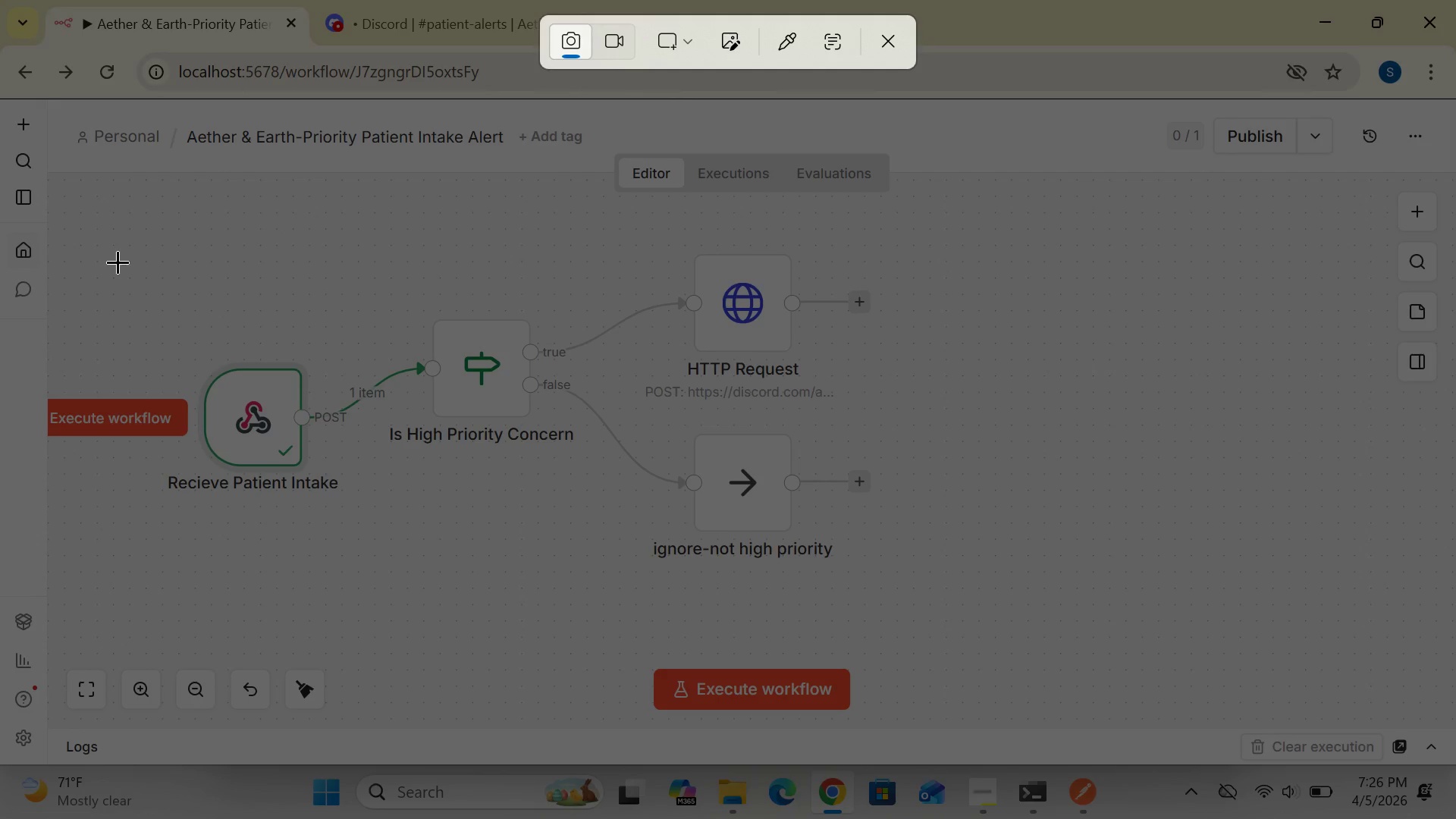 
left_click_drag(start_coordinate=[113, 253], to_coordinate=[366, 464])
 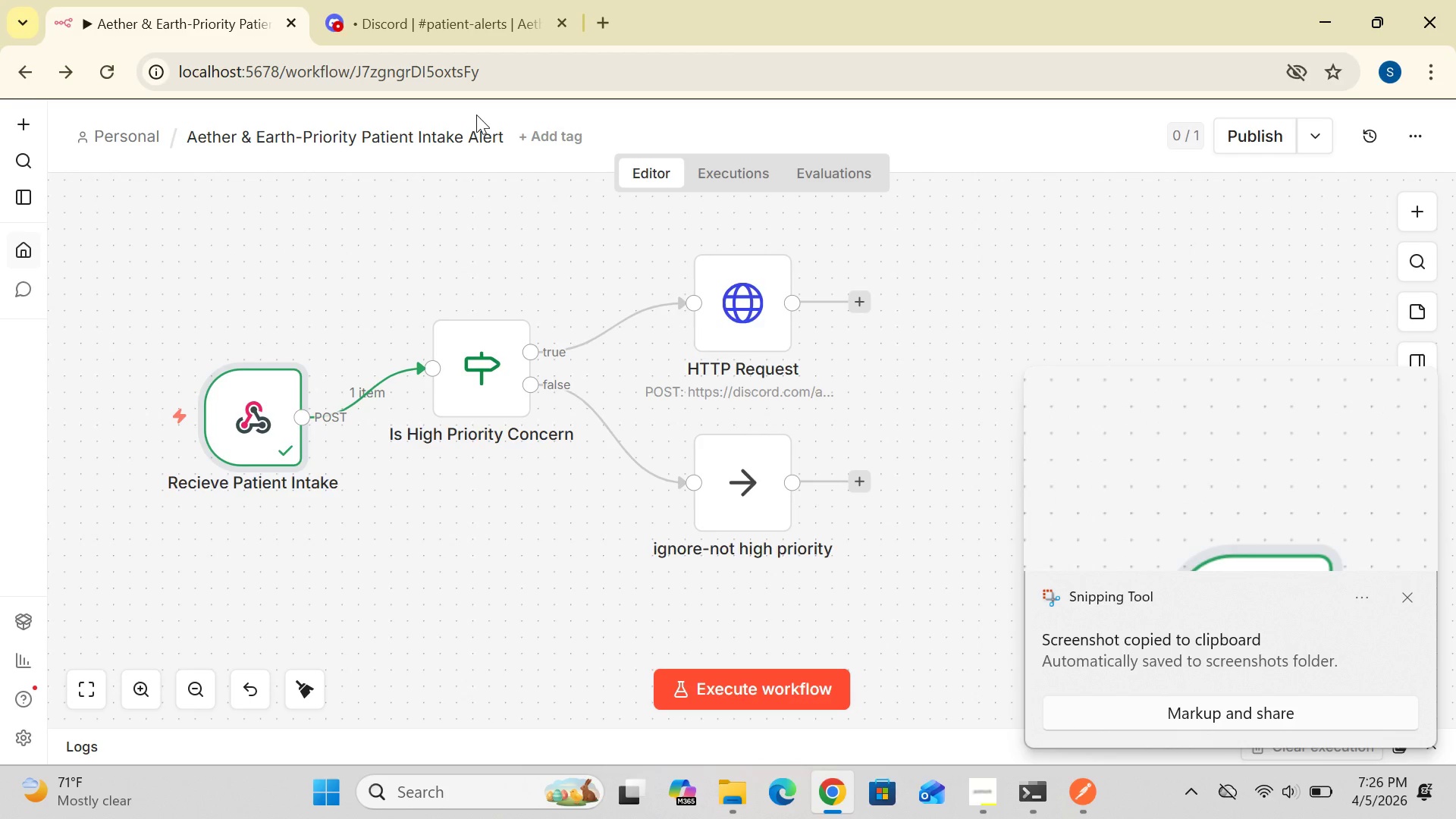 
key(PrintScreen)
 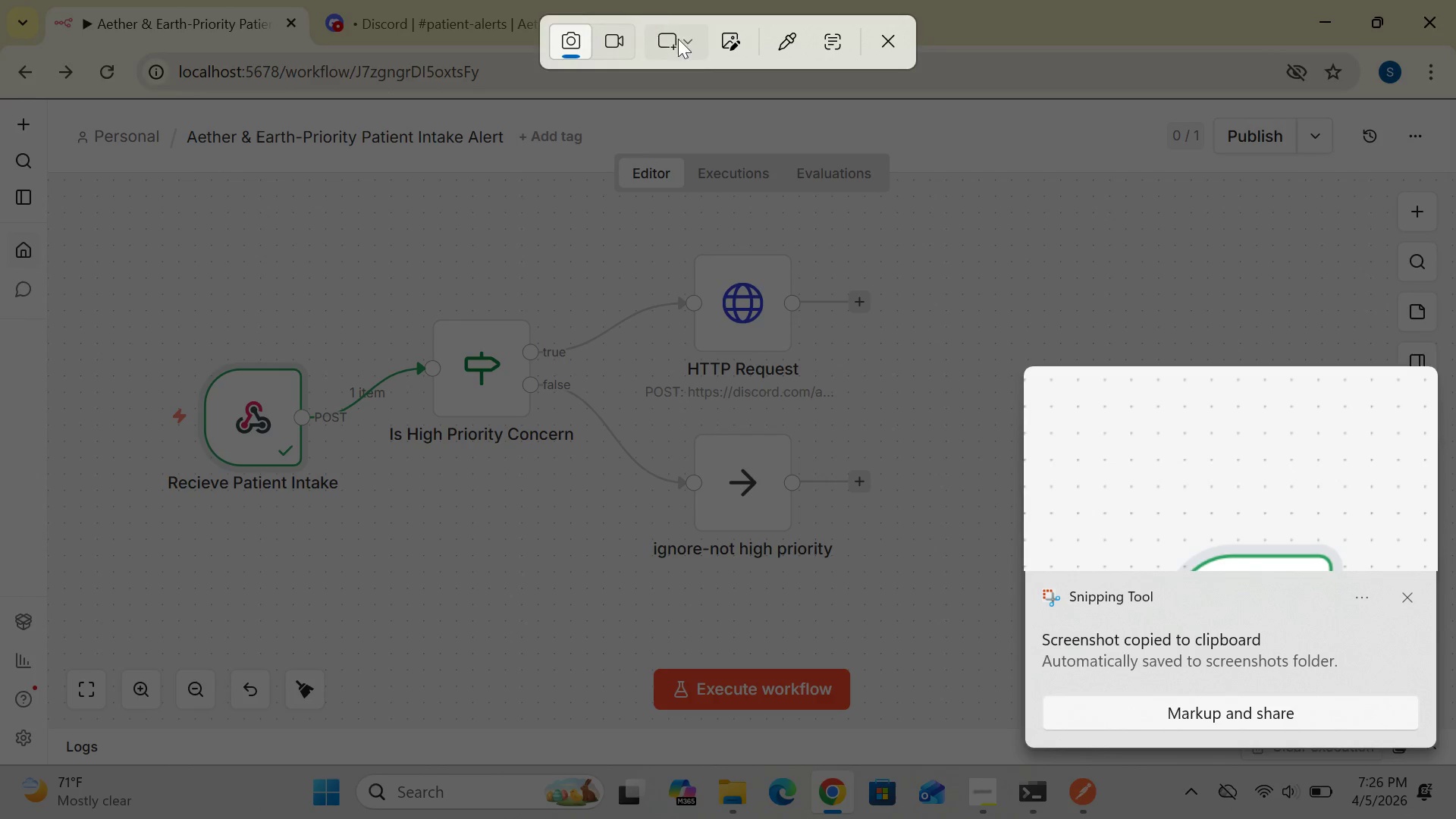 
left_click([672, 44])
 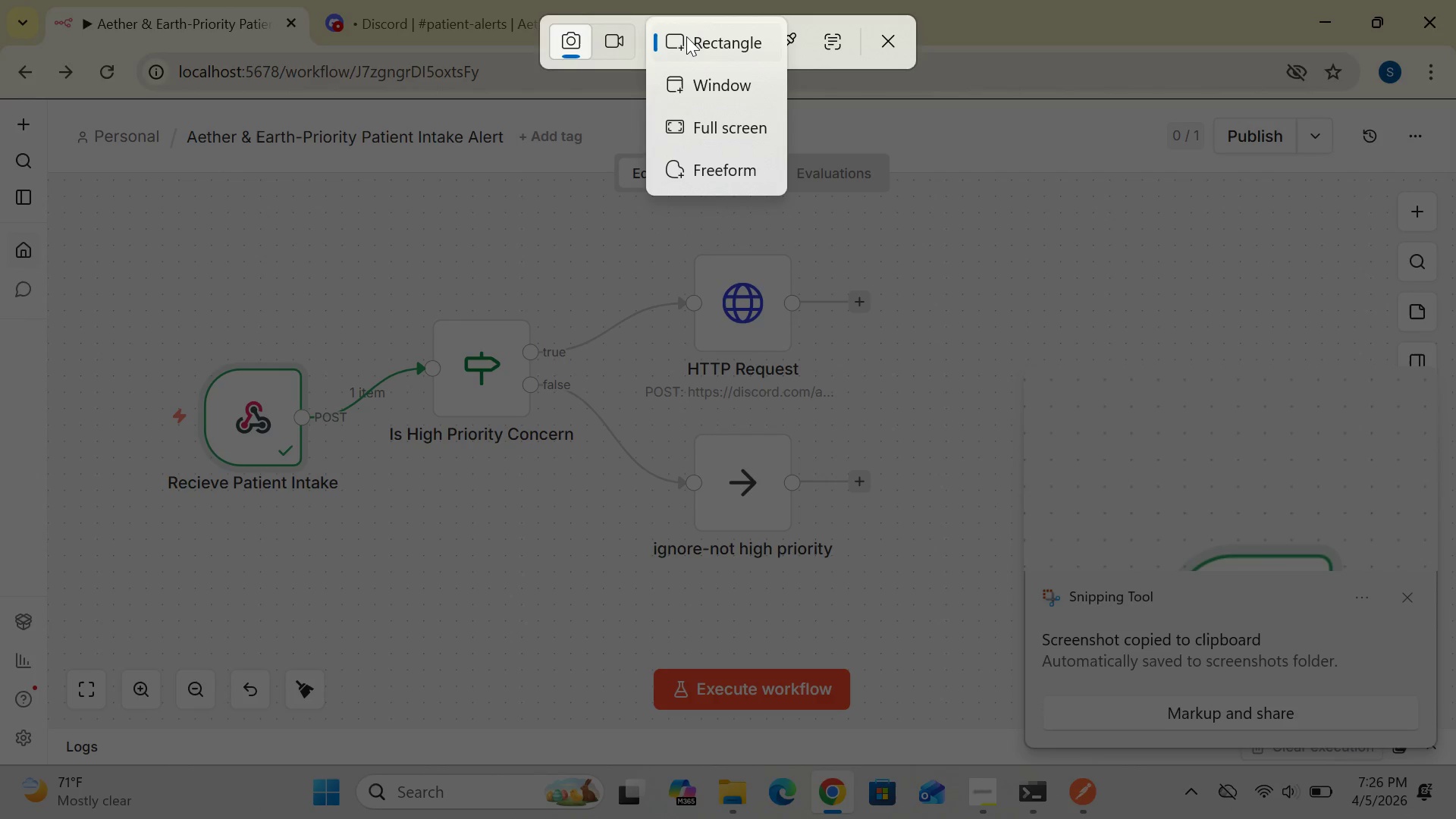 
left_click([687, 36])
 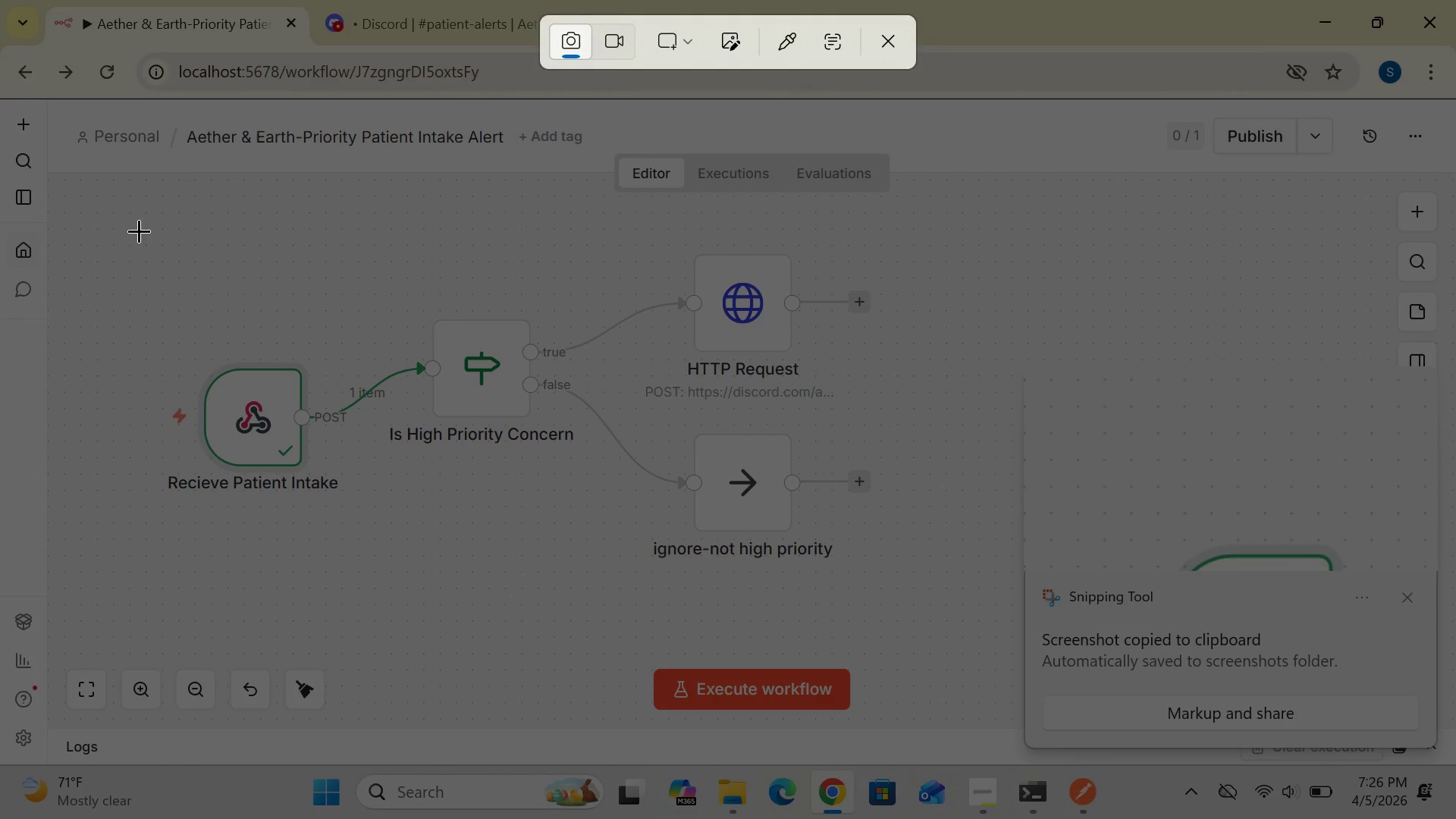 
wait(5.3)
 